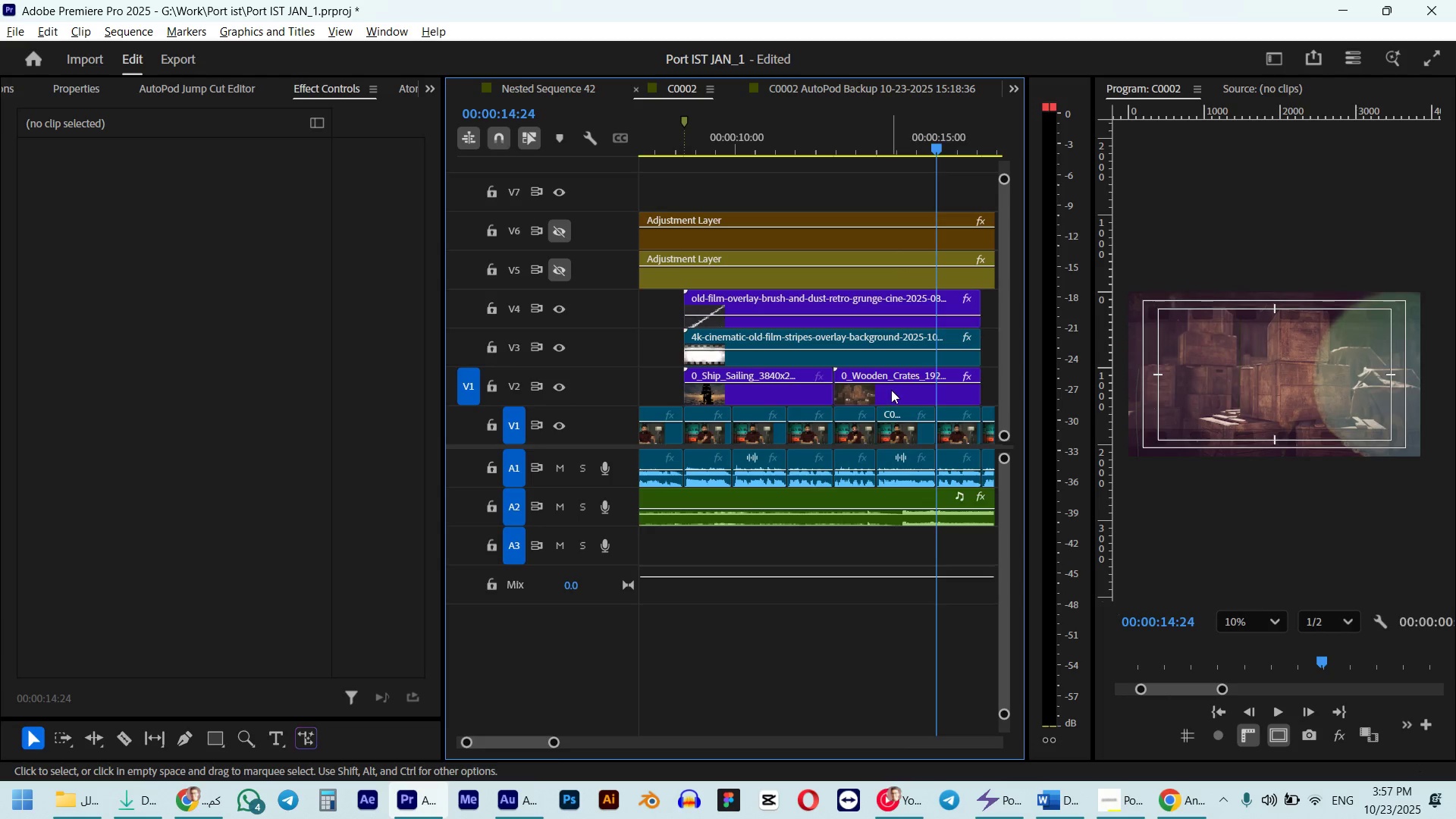 
left_click([891, 389])
 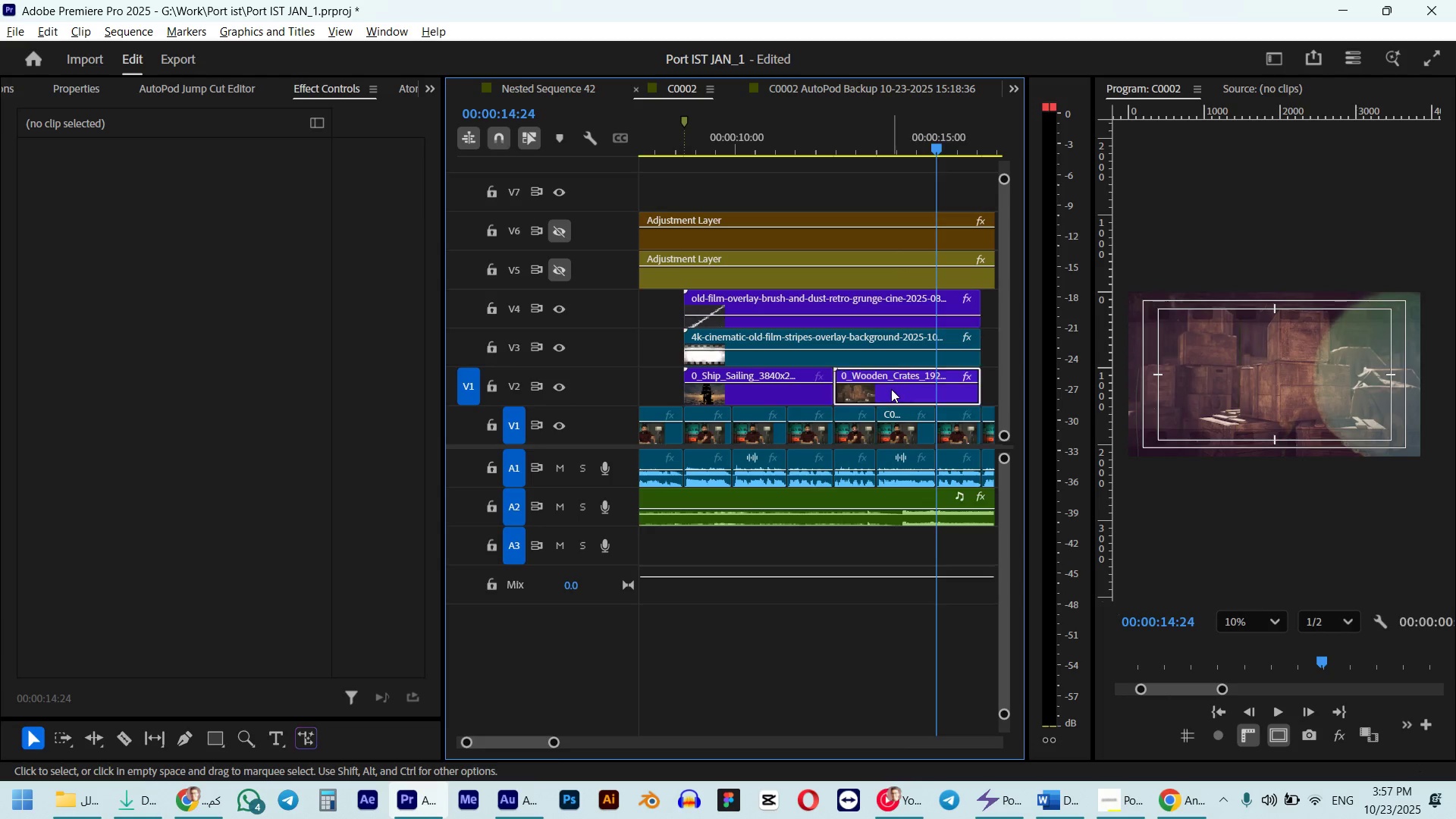 
key(W)
 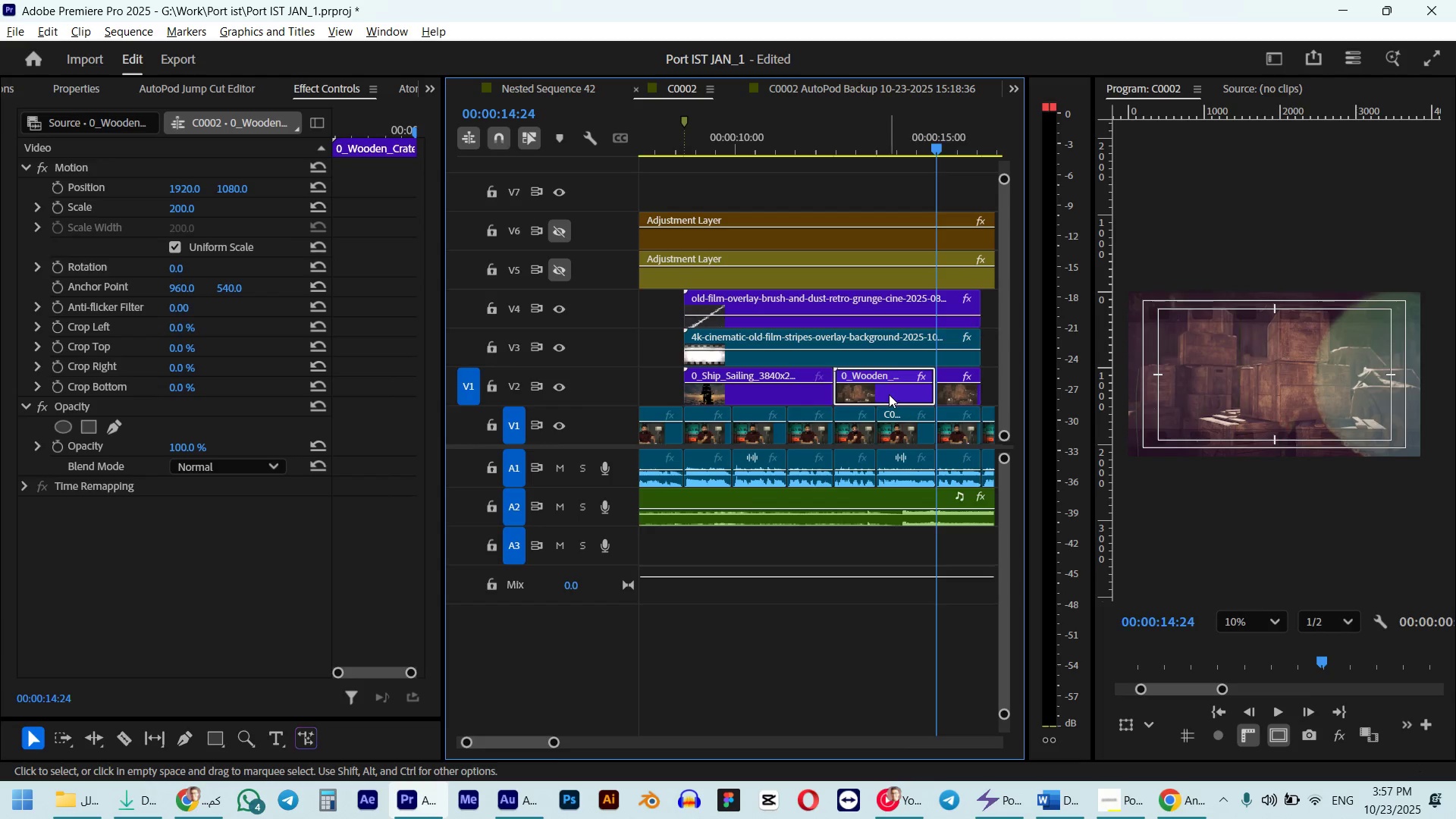 
key(Alt+AltLeft)
 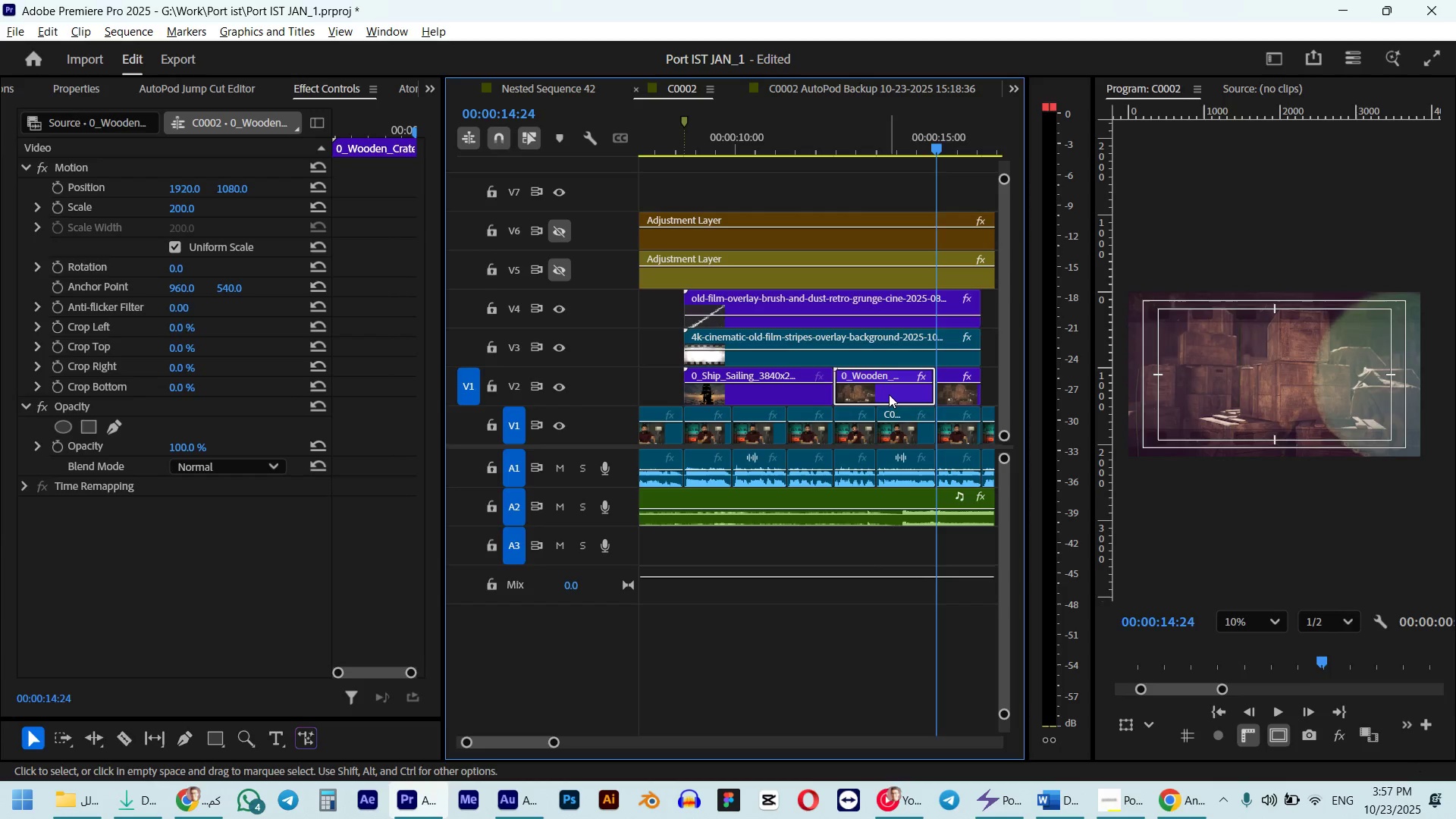 
key(Alt+Tab)
 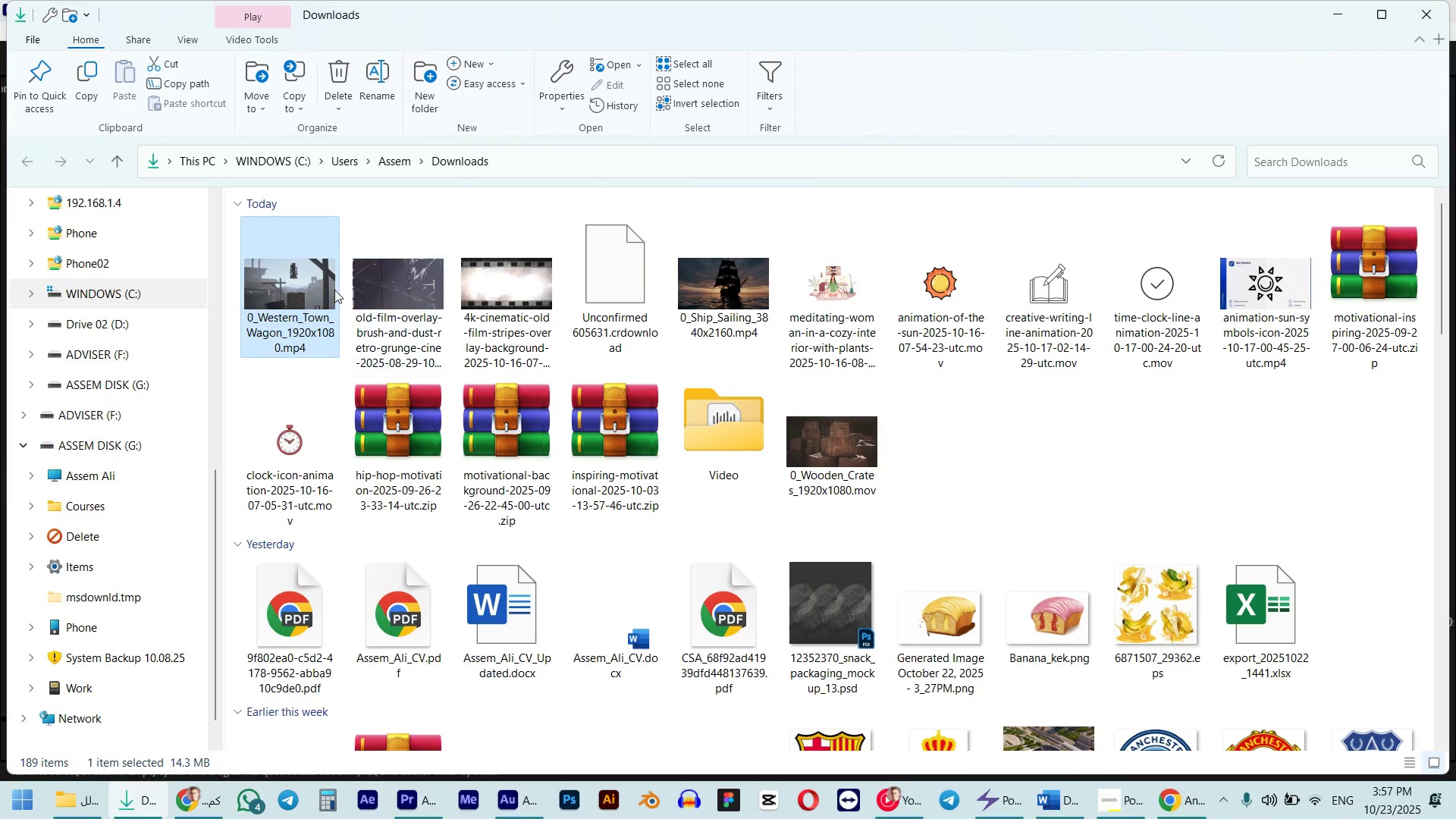 
left_click_drag(start_coordinate=[323, 291], to_coordinate=[848, 384])
 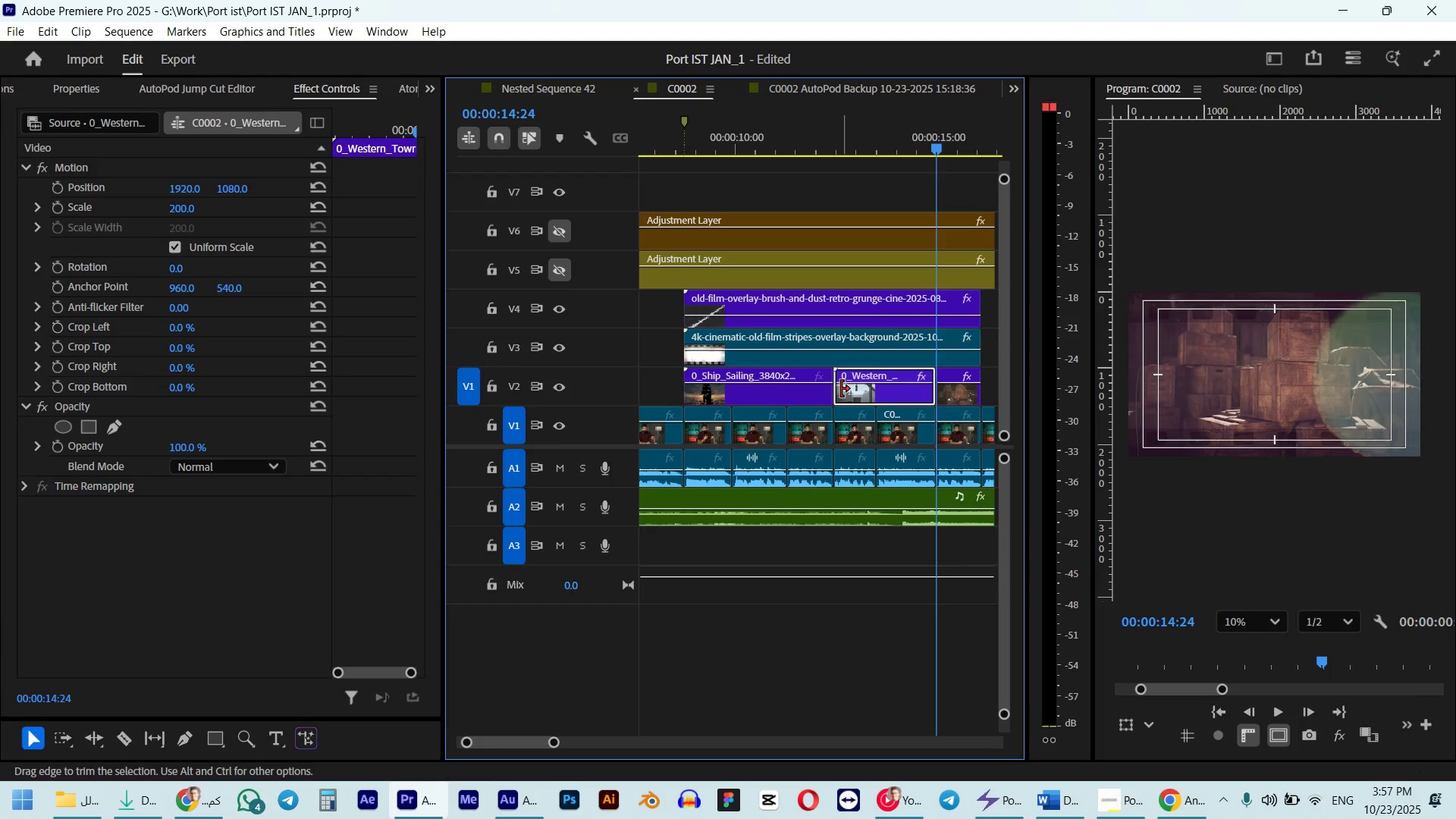 
key(Alt+AltLeft)
 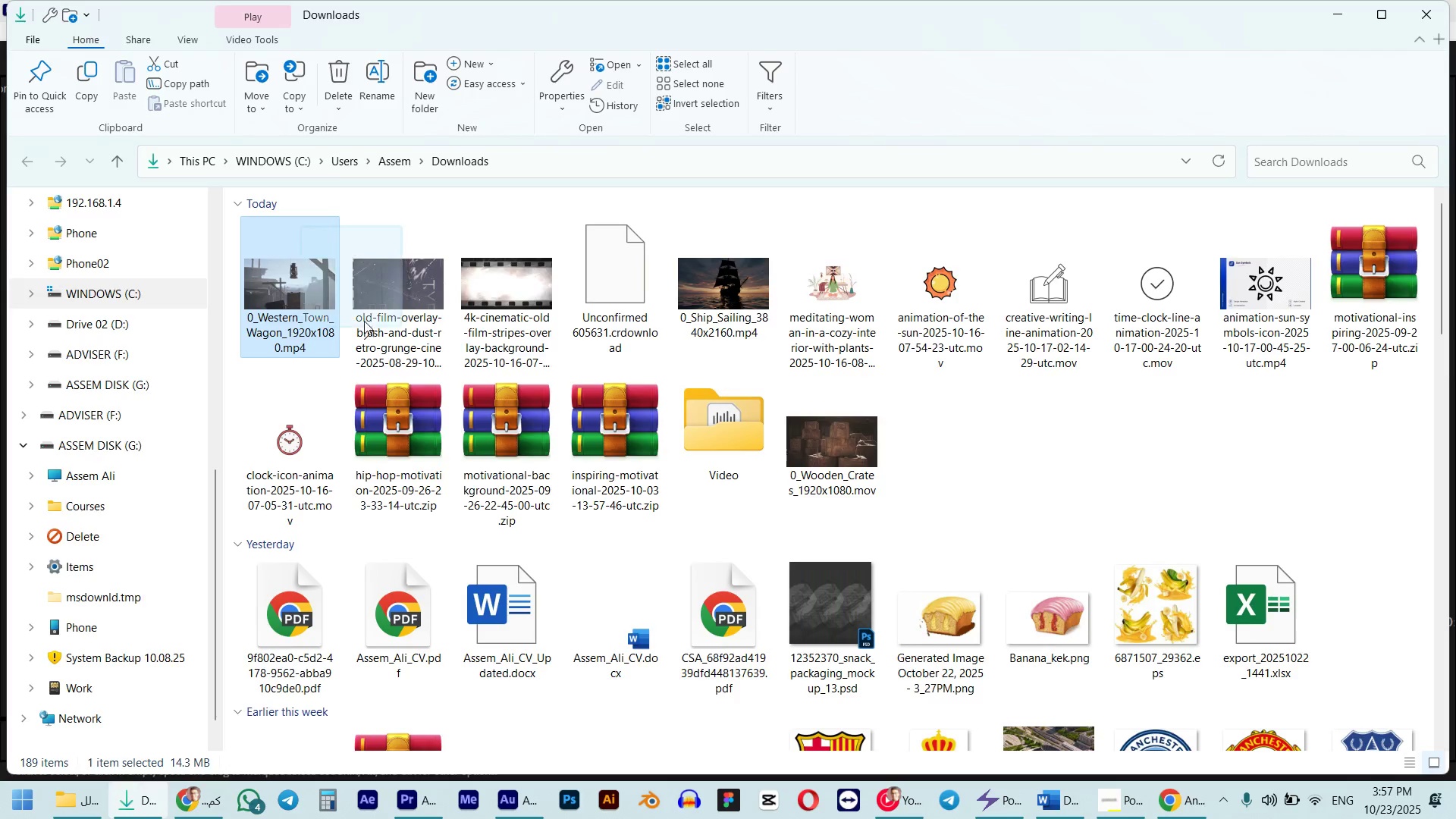 
key(Alt+Tab)
 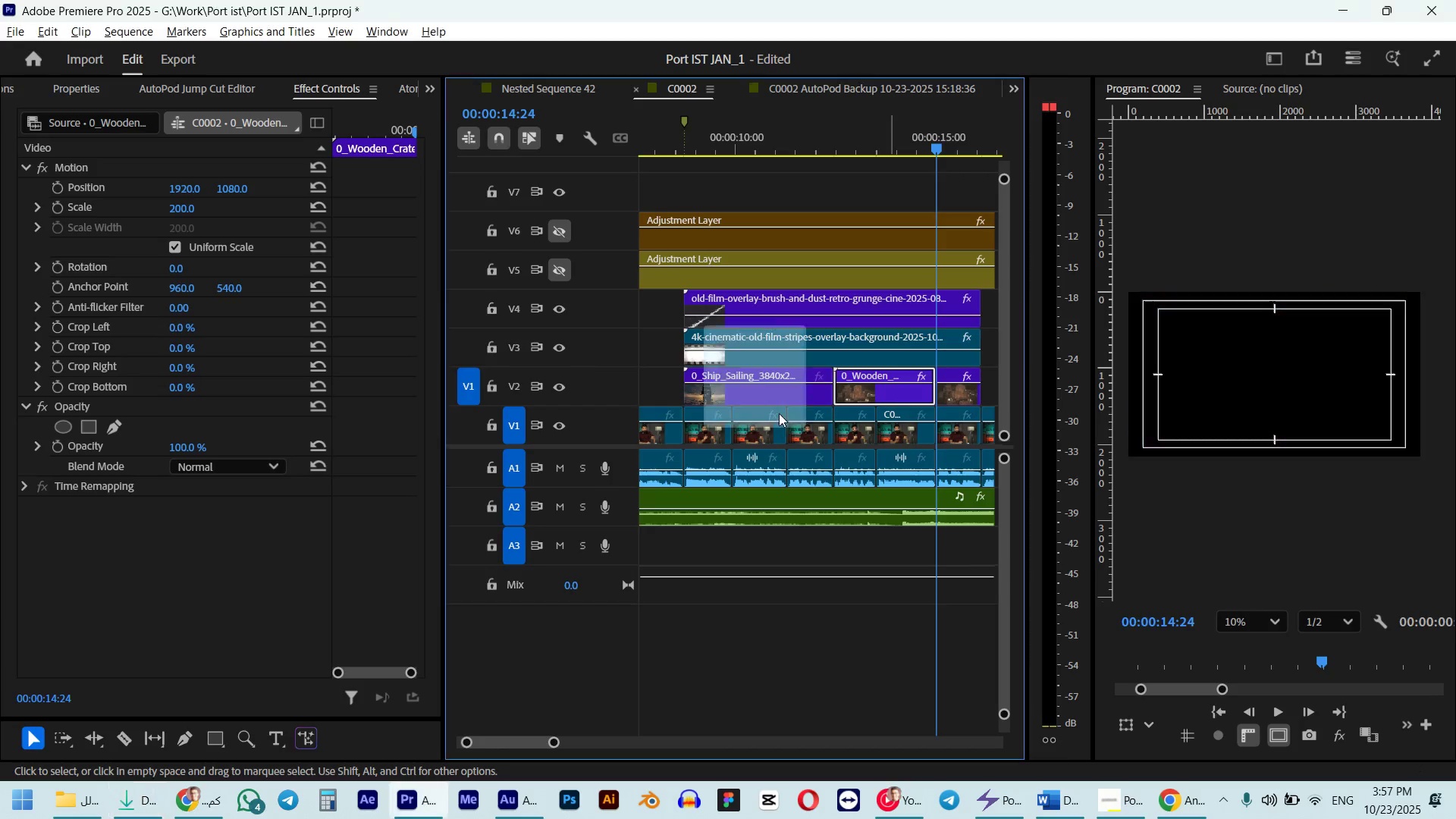 
hold_key(key=AltLeft, duration=0.91)
 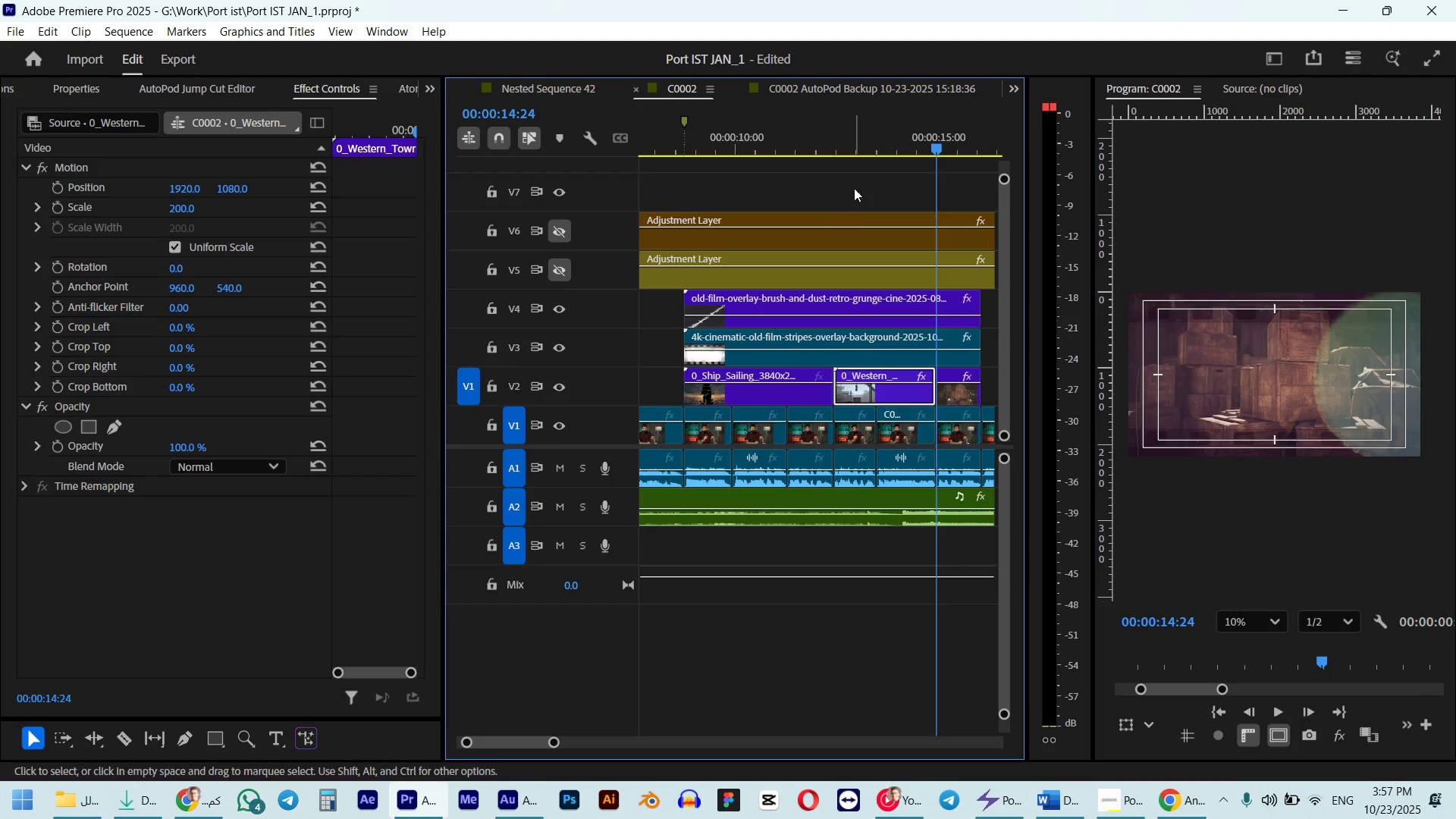 
left_click([830, 143])
 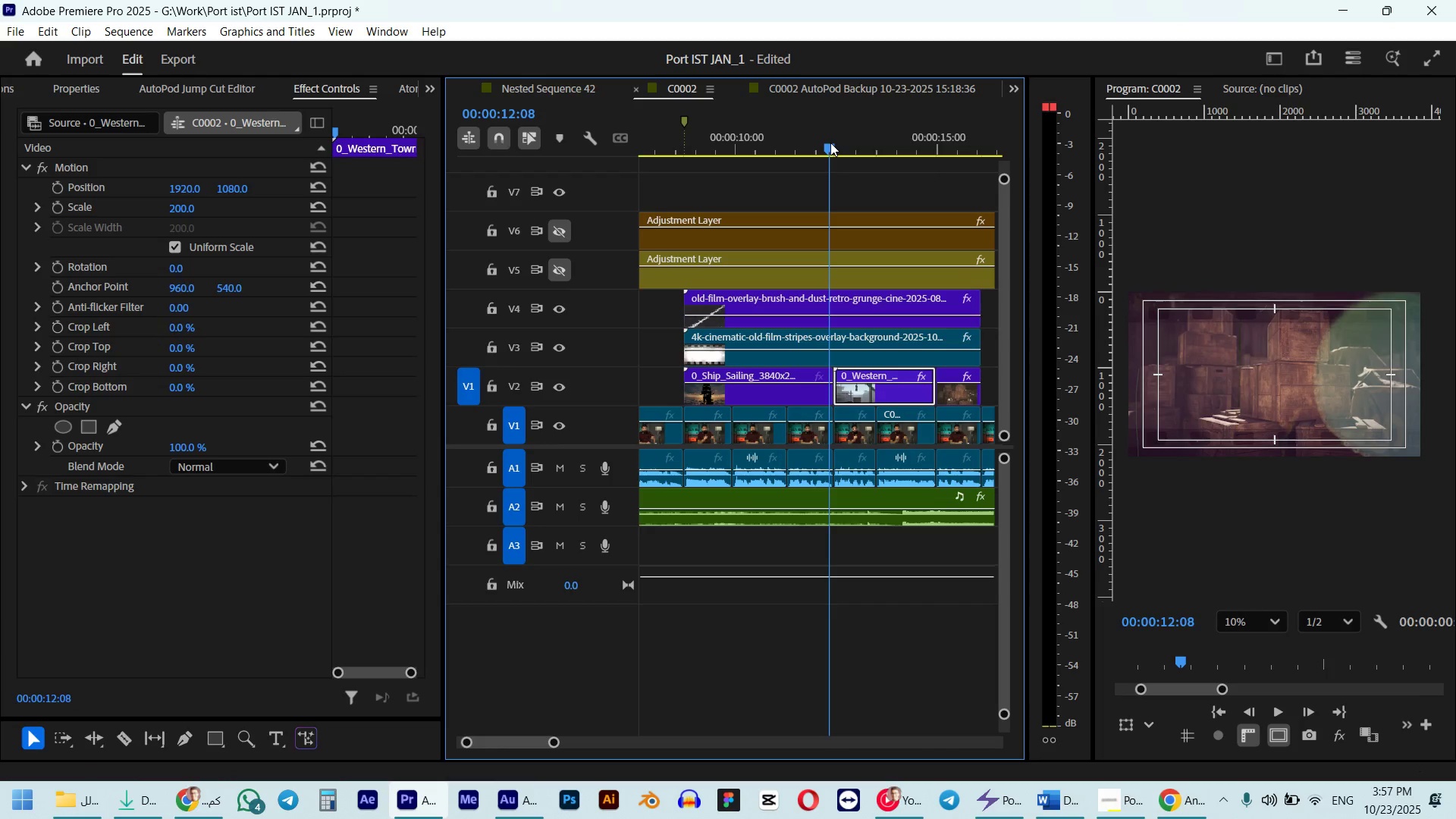 
key(Space)
 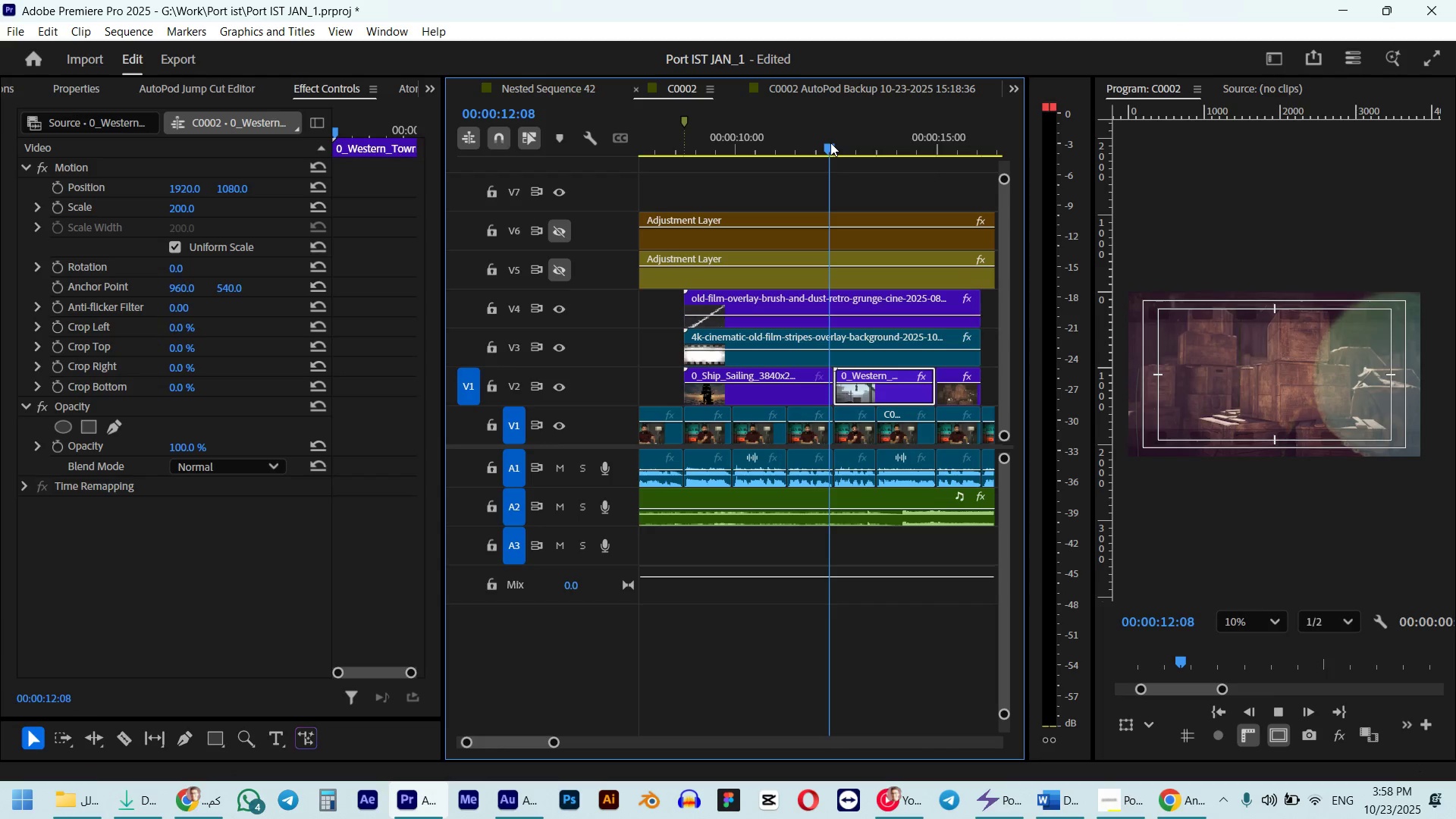 
key(Space)
 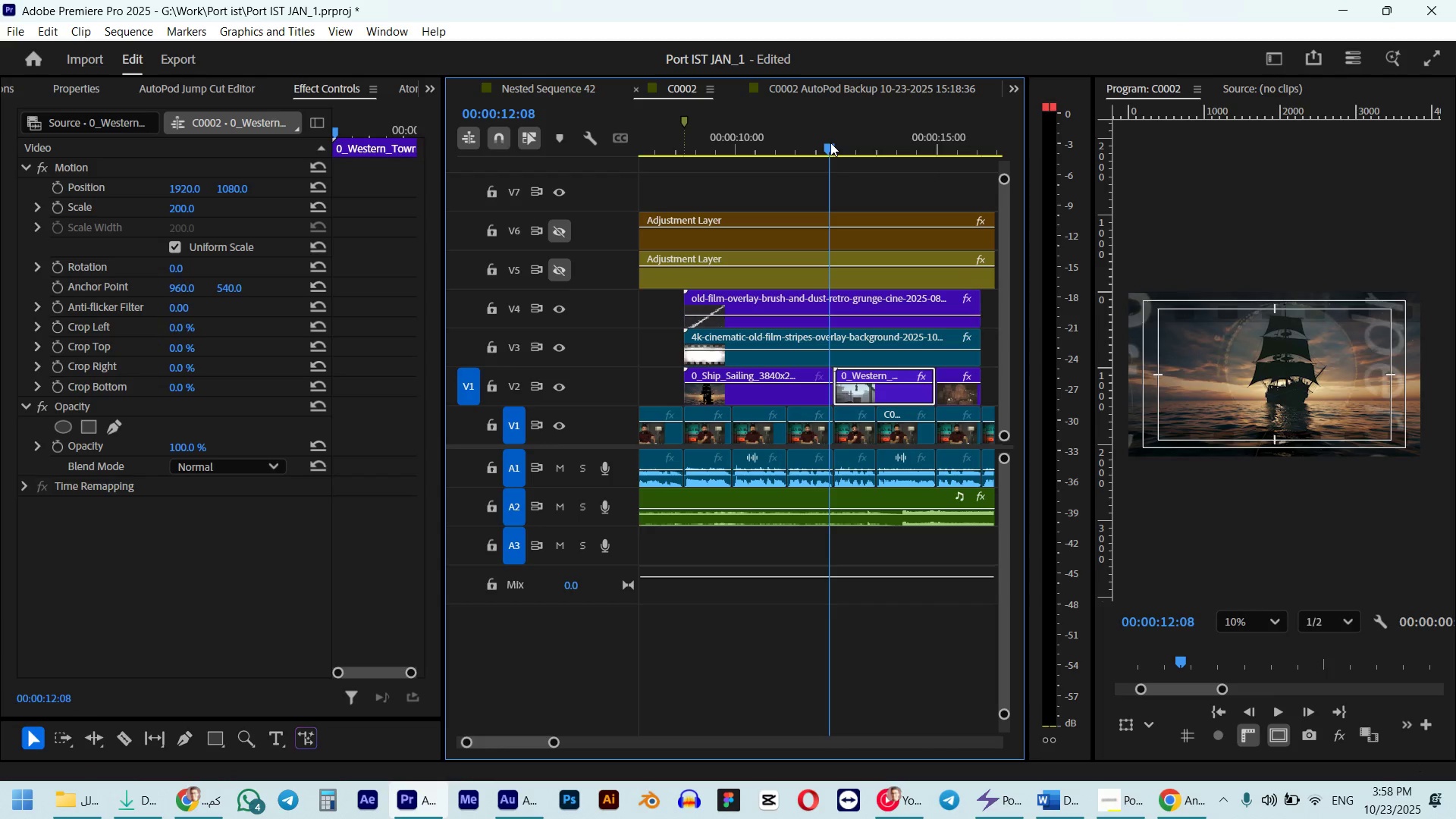 
key(Control+S)
 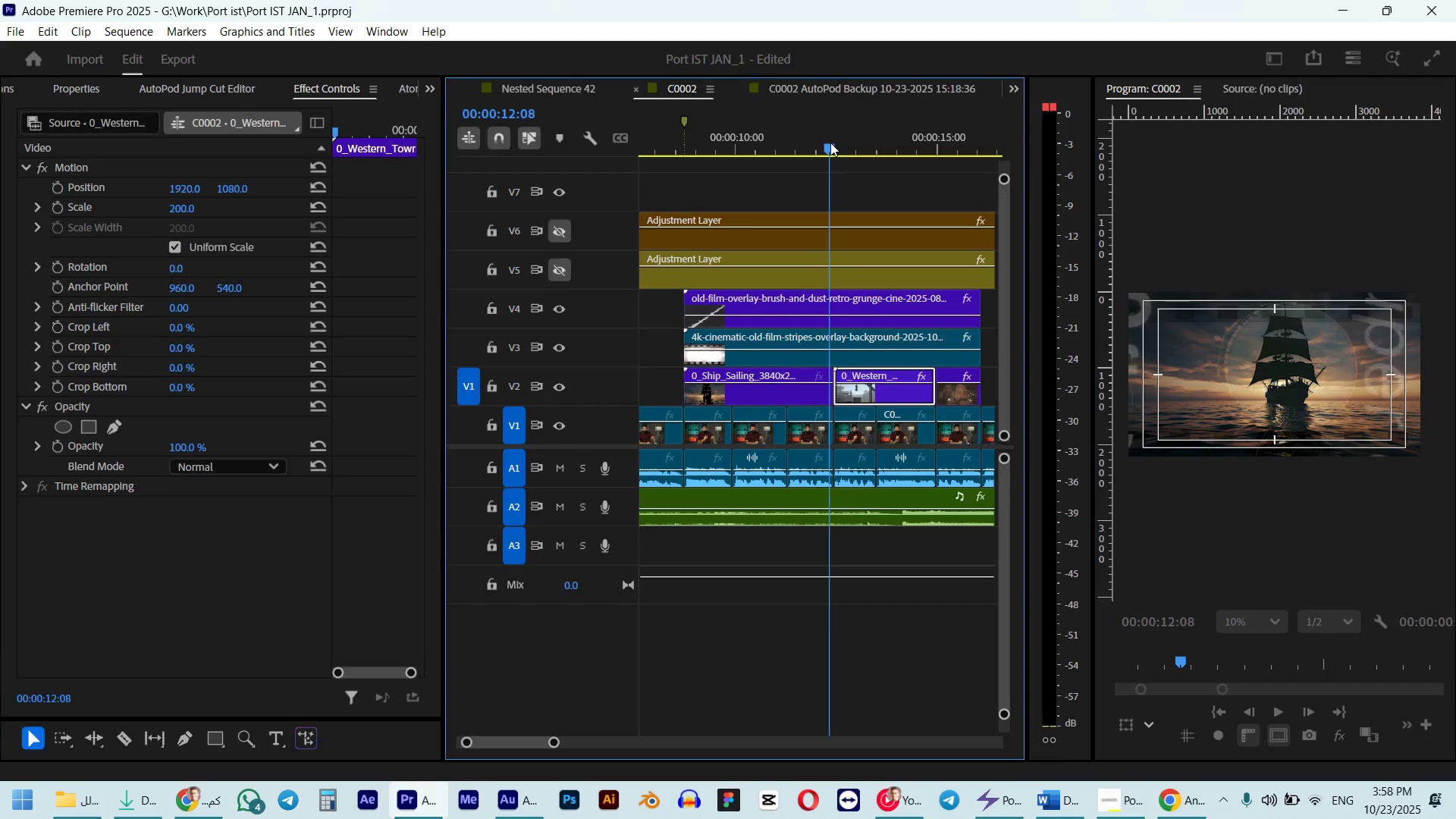 
key(Space)
 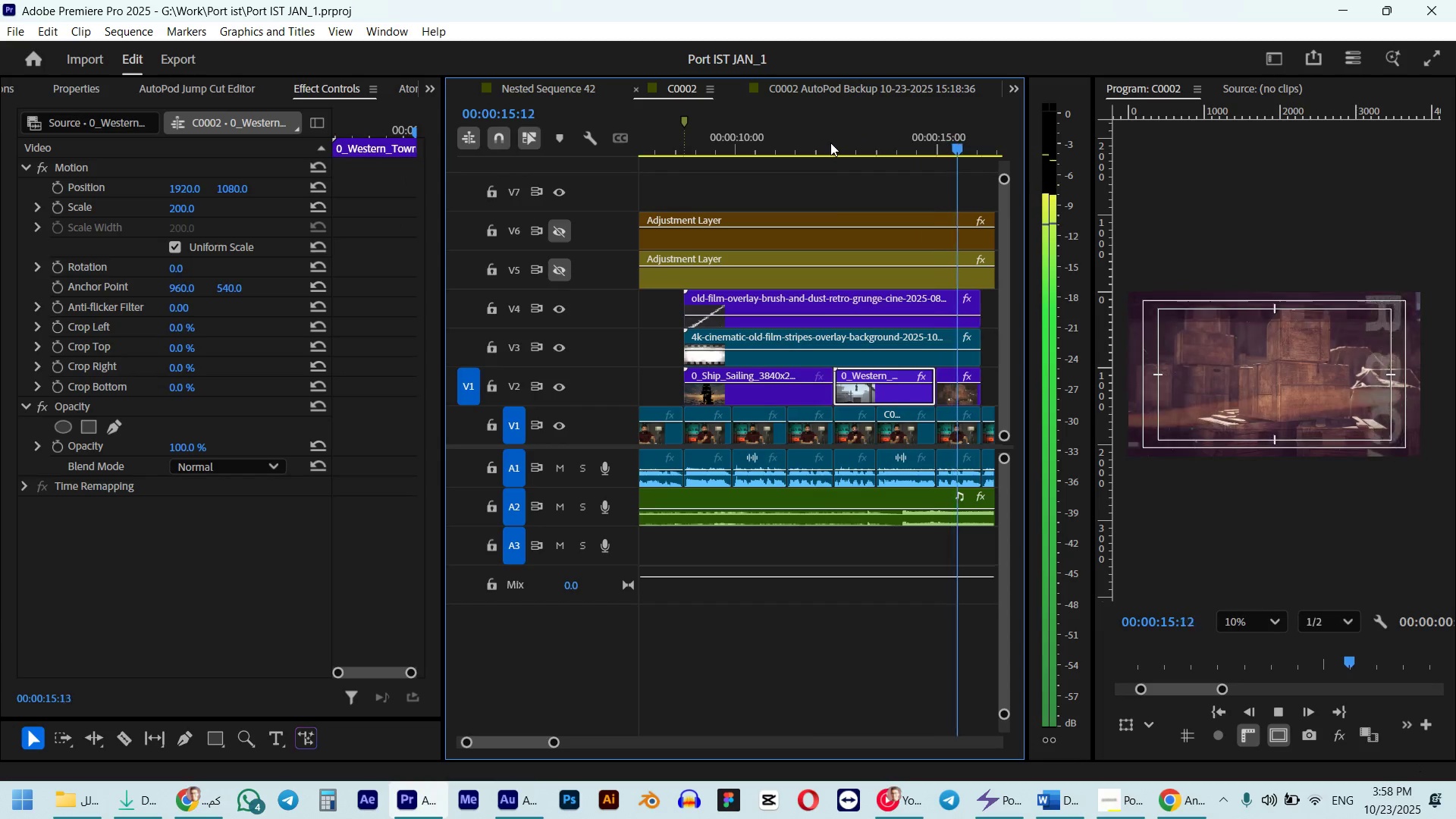 
key(Space)
 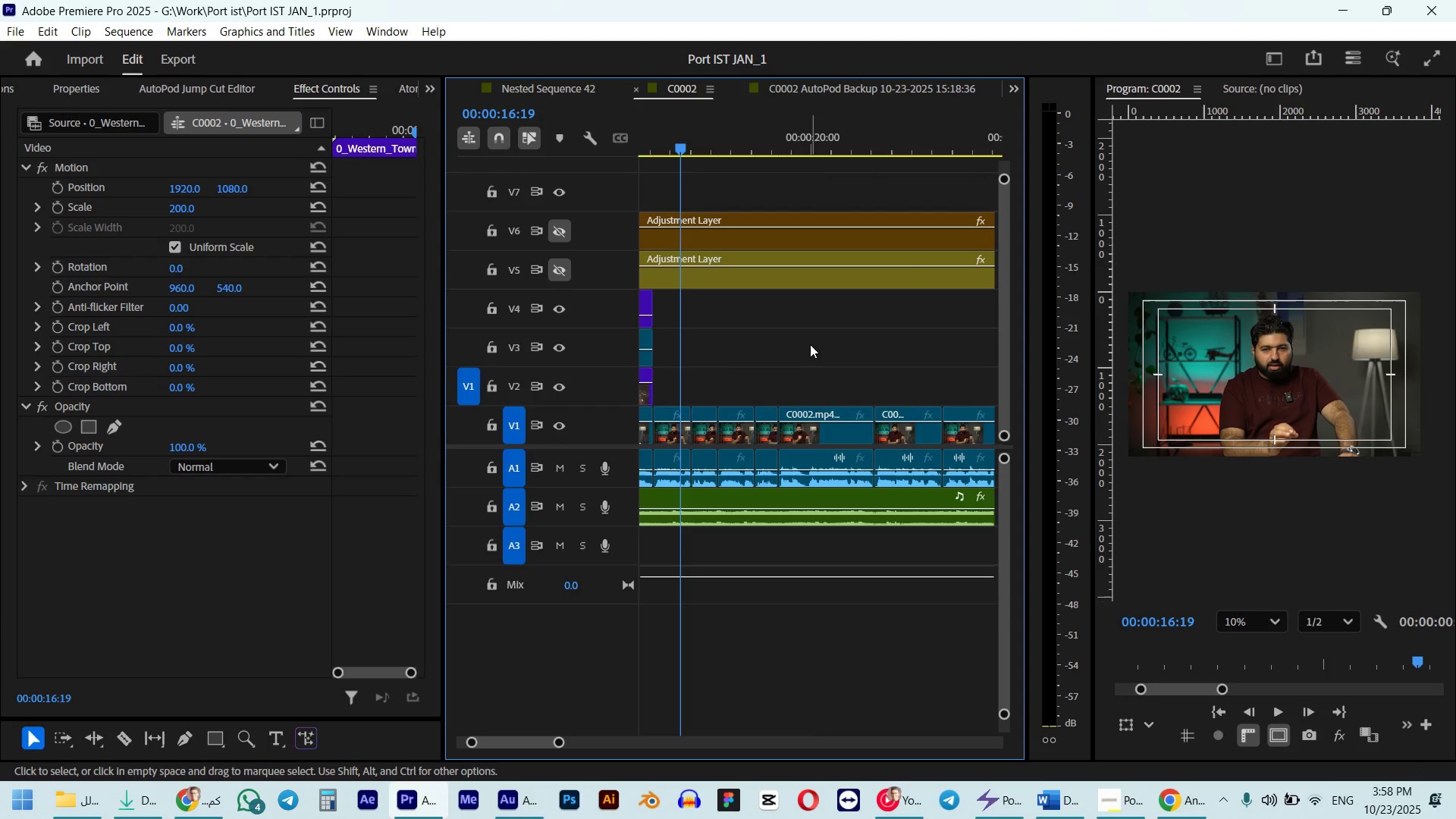 
key(Alt+AltLeft)
 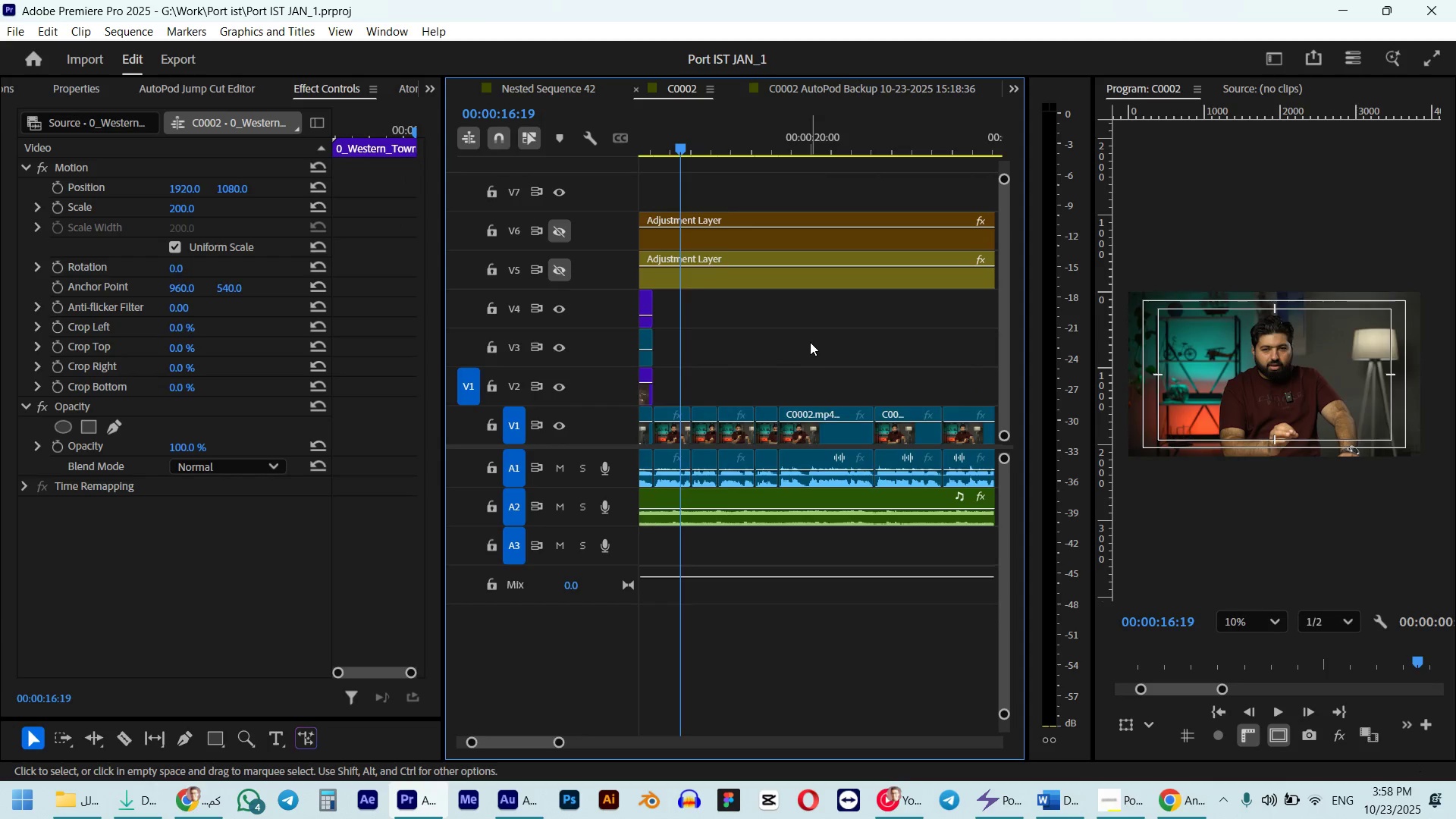 
scroll: coordinate [810, 342], scroll_direction: down, amount: 5.0
 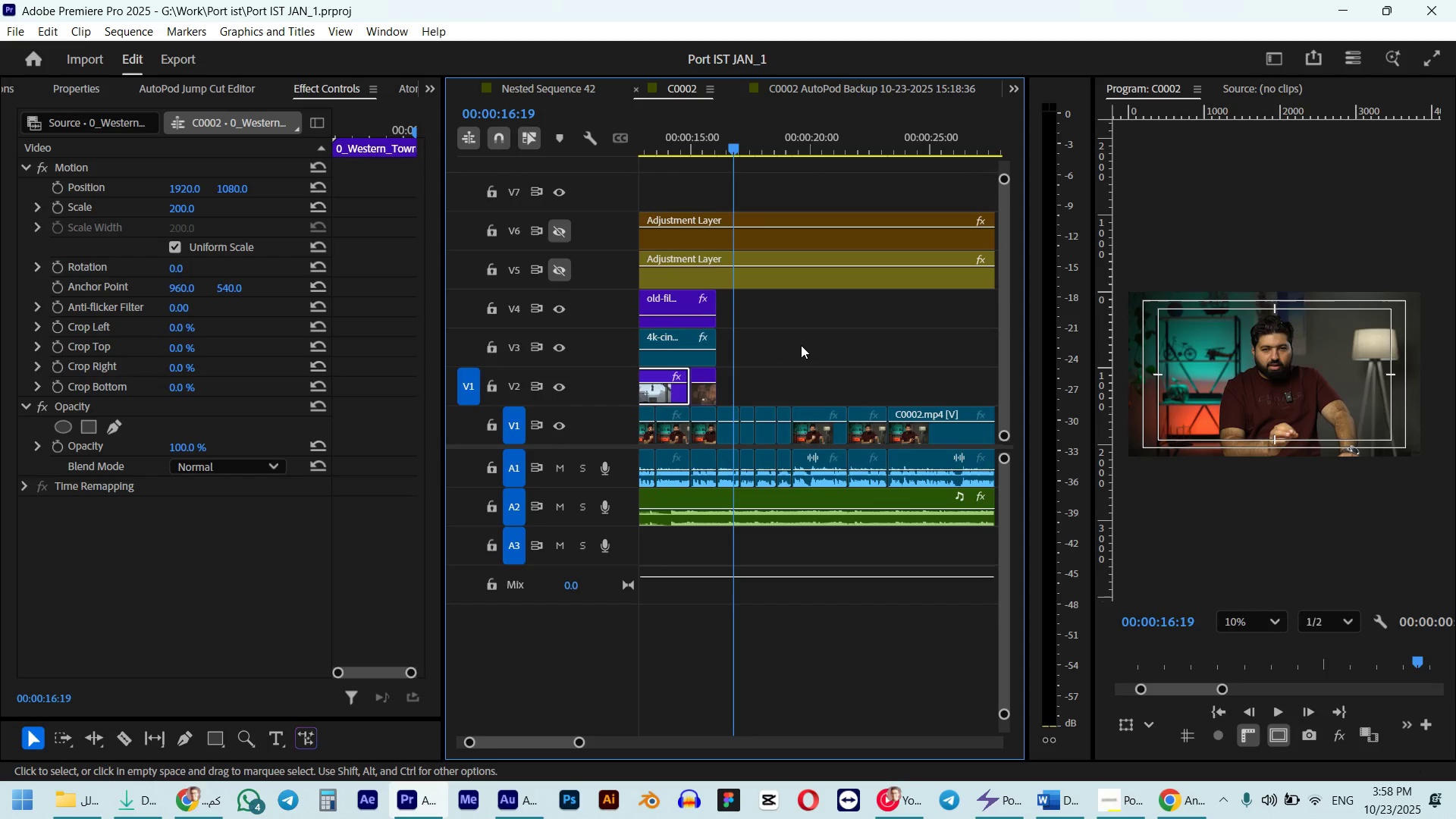 
scroll: coordinate [802, 345], scroll_direction: up, amount: 6.0
 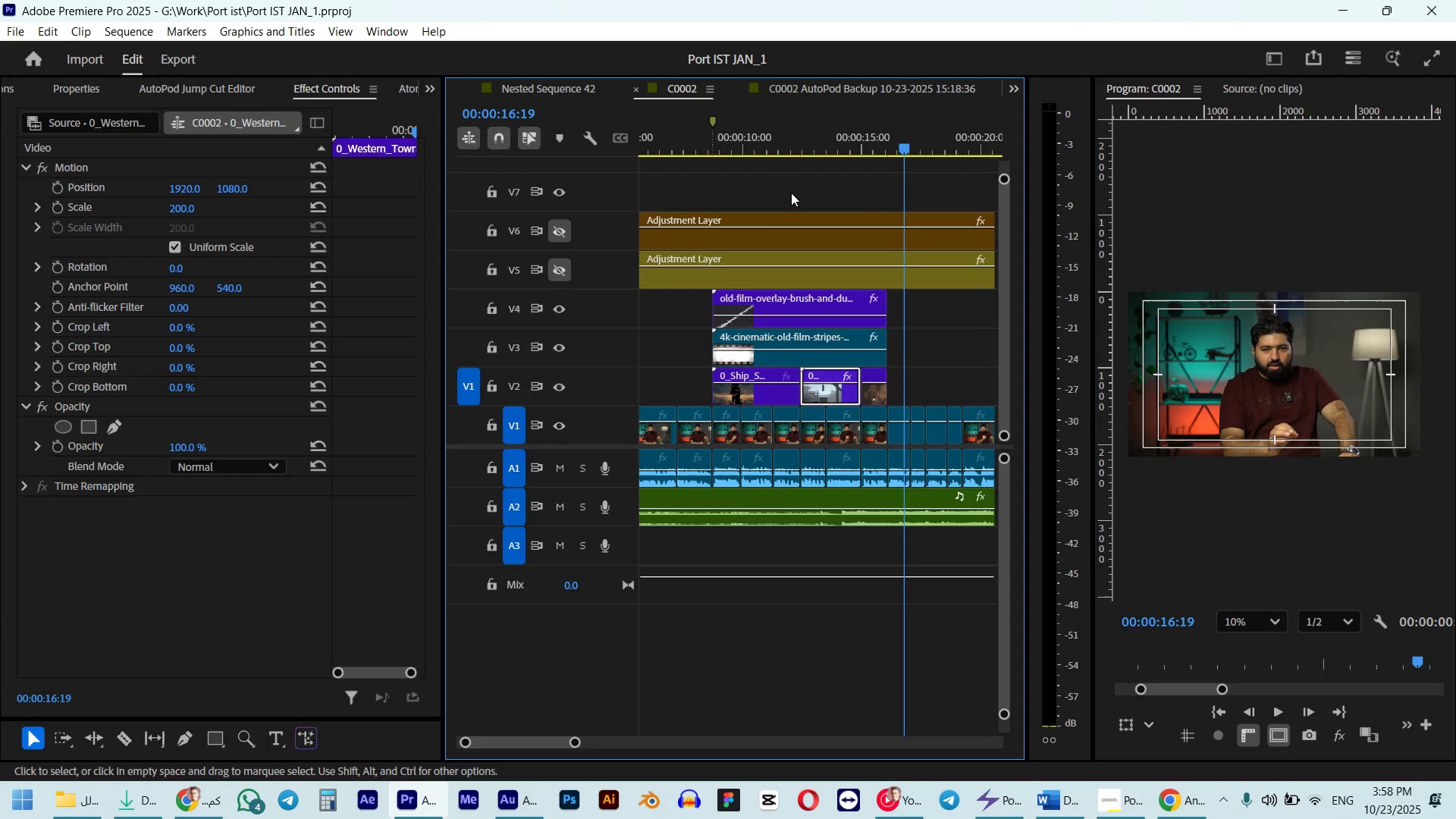 
left_click_drag(start_coordinate=[785, 132], to_coordinate=[764, 148])
 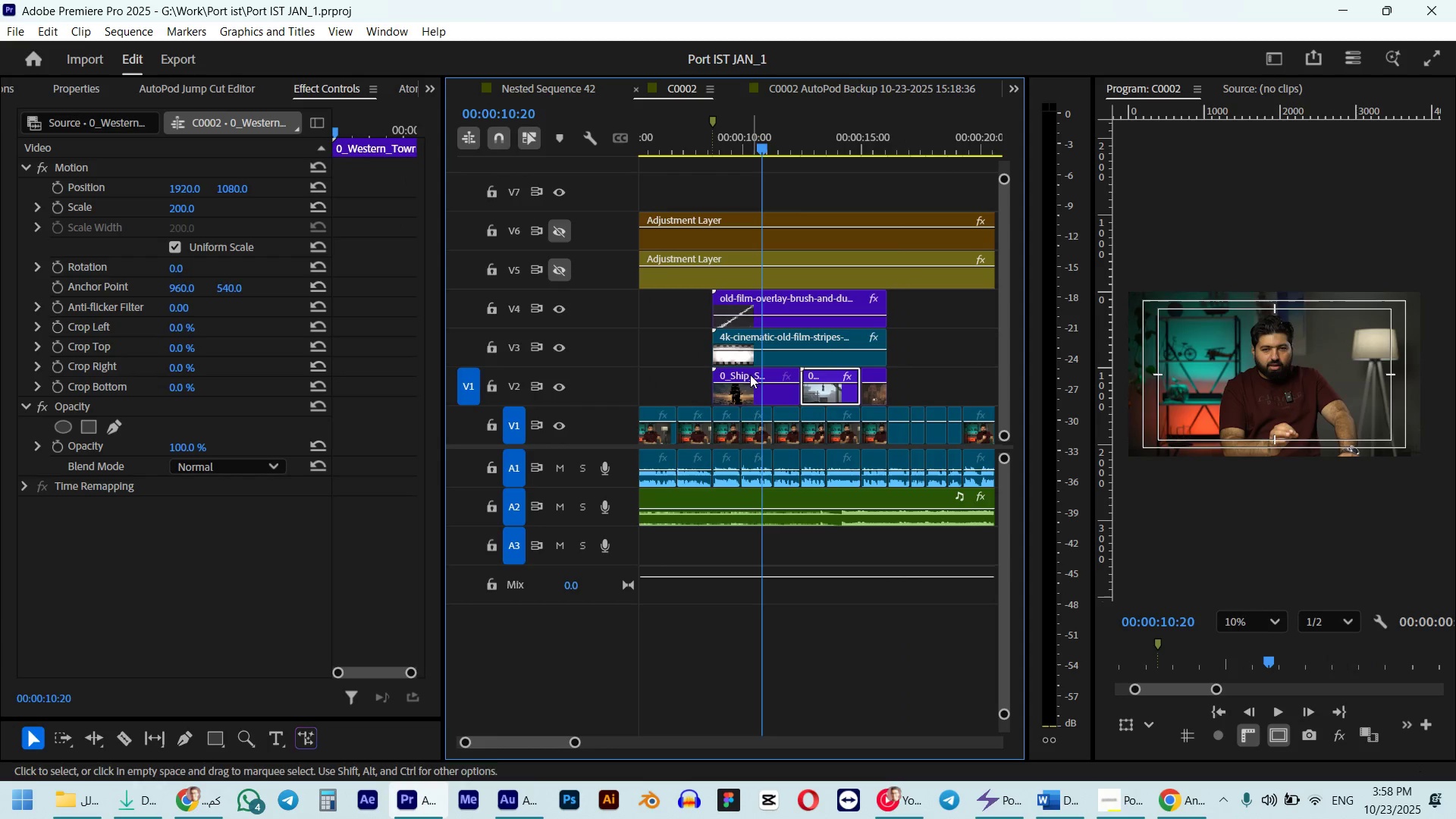 
left_click([745, 386])
 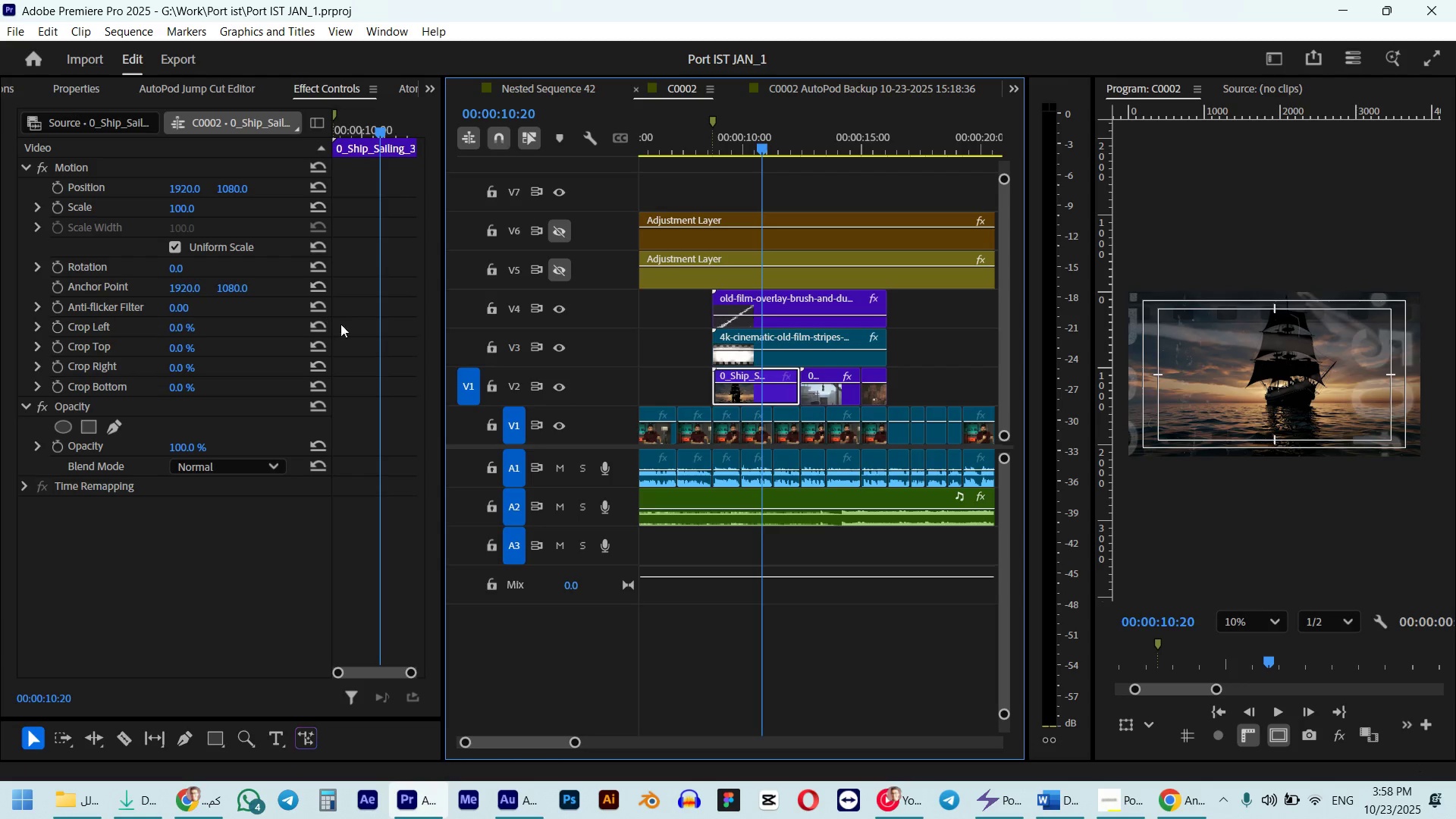 
hold_key(key=ShiftLeft, duration=1.54)
 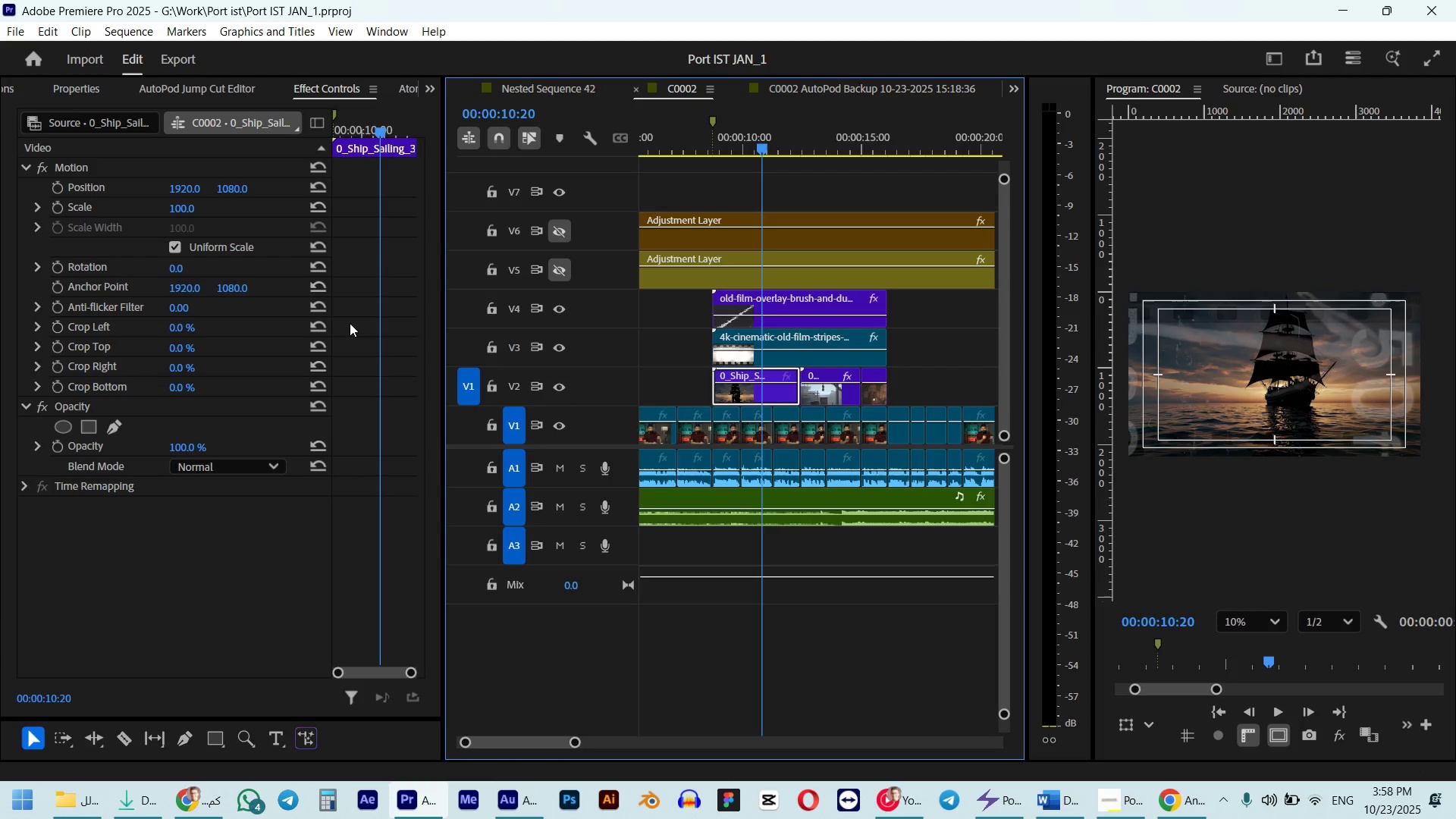 
key(Shift+7)
 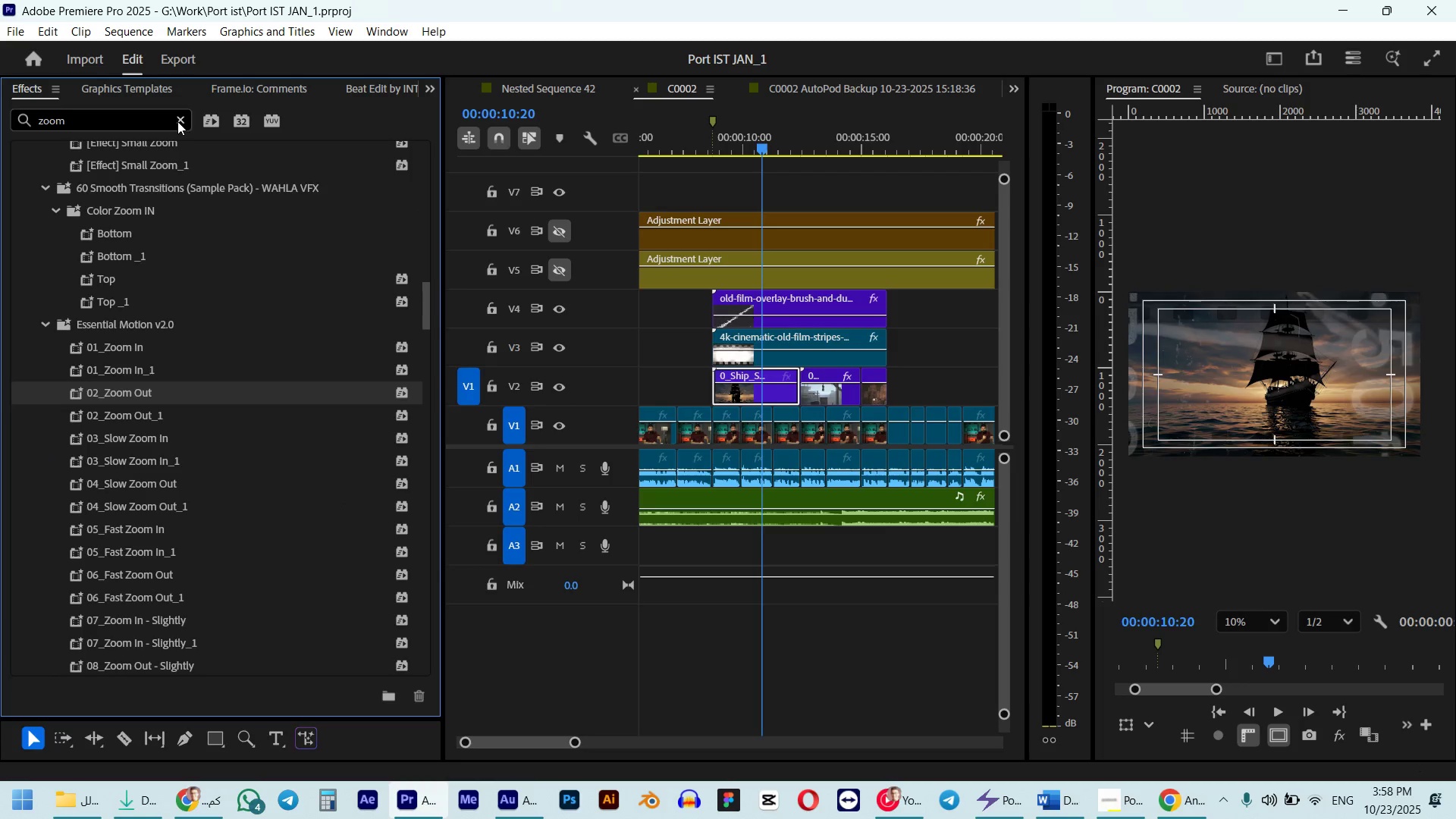 
wait(6.74)
 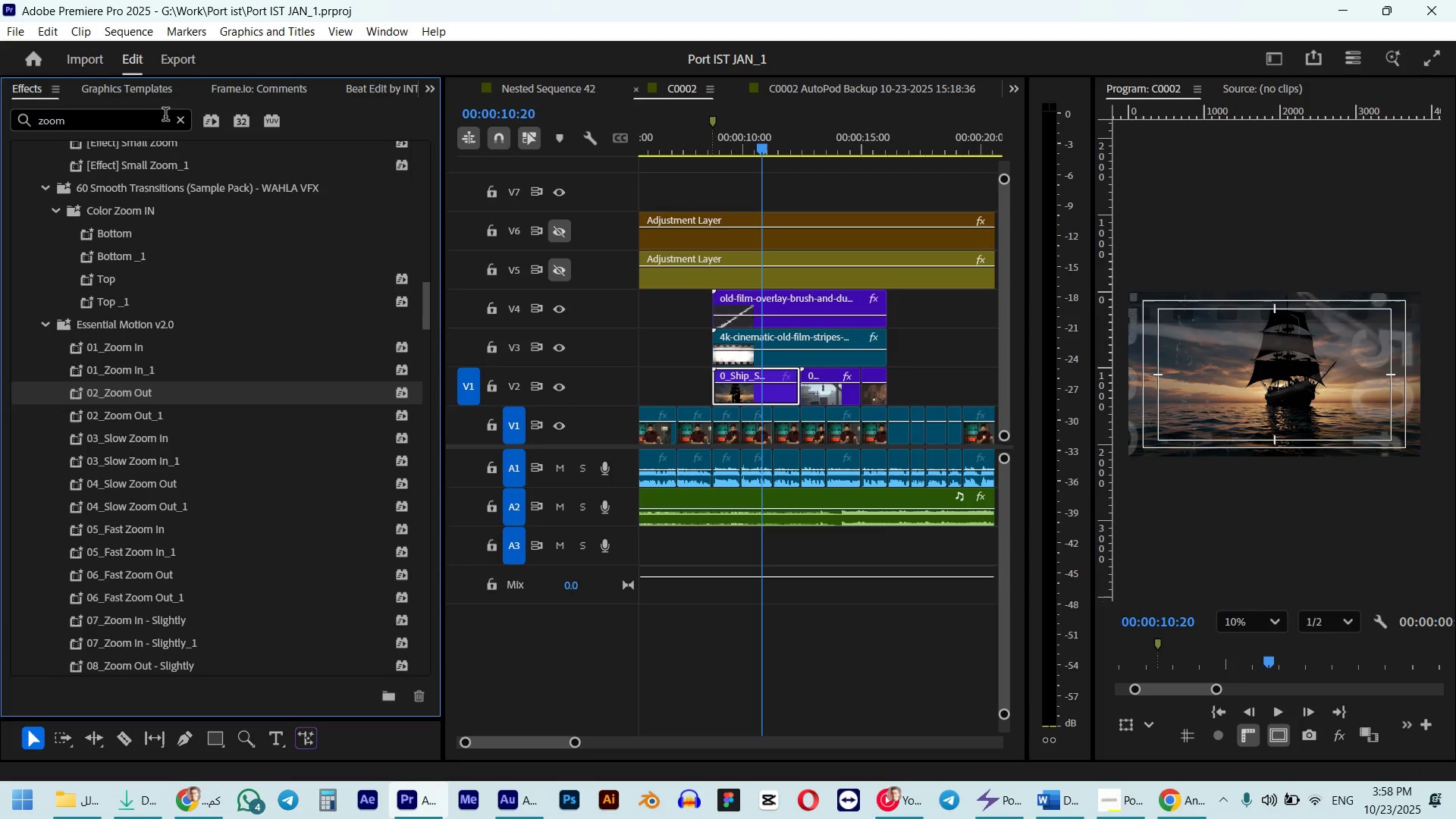 
left_click([177, 121])
 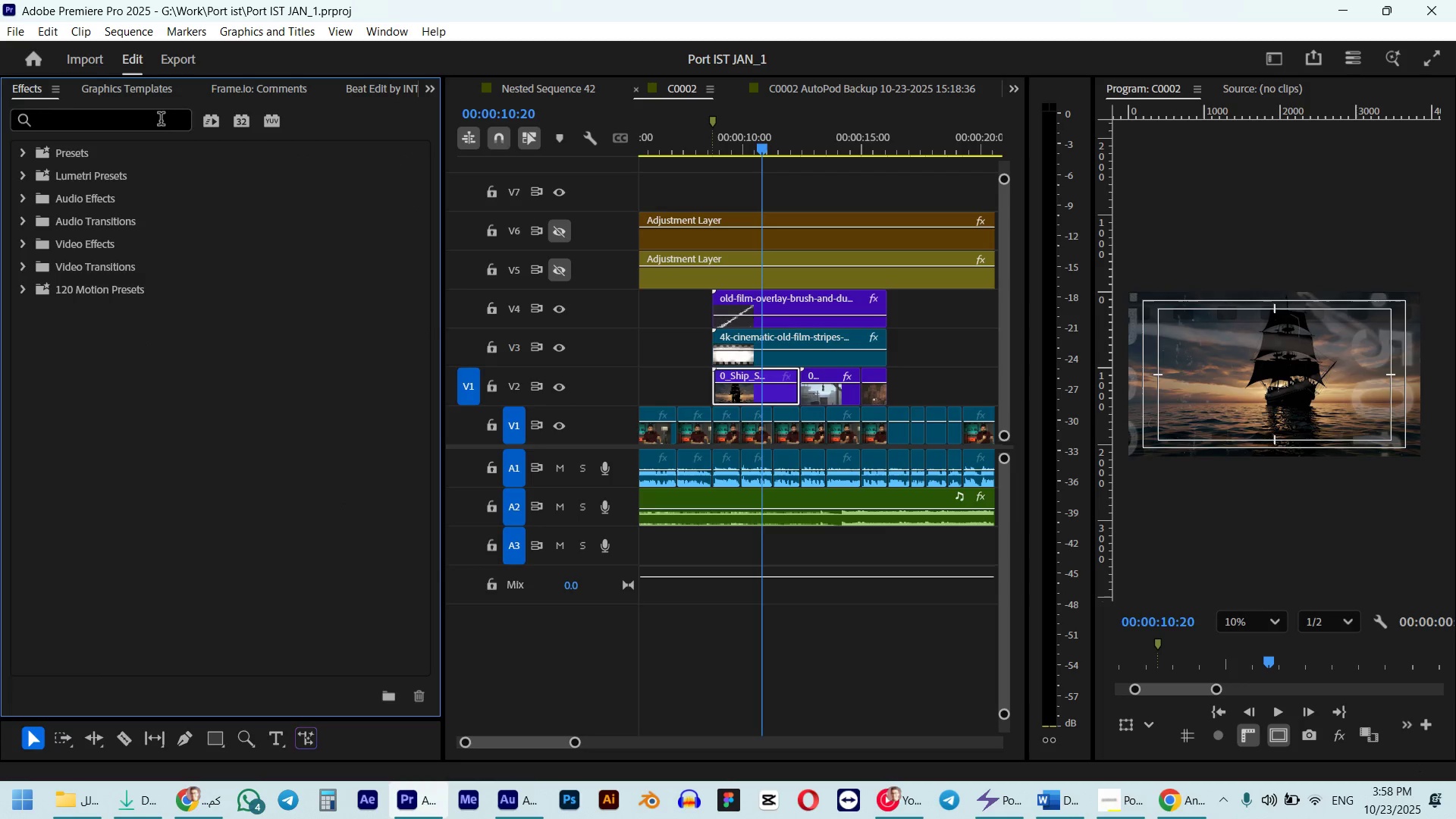 
double_click([153, 120])
 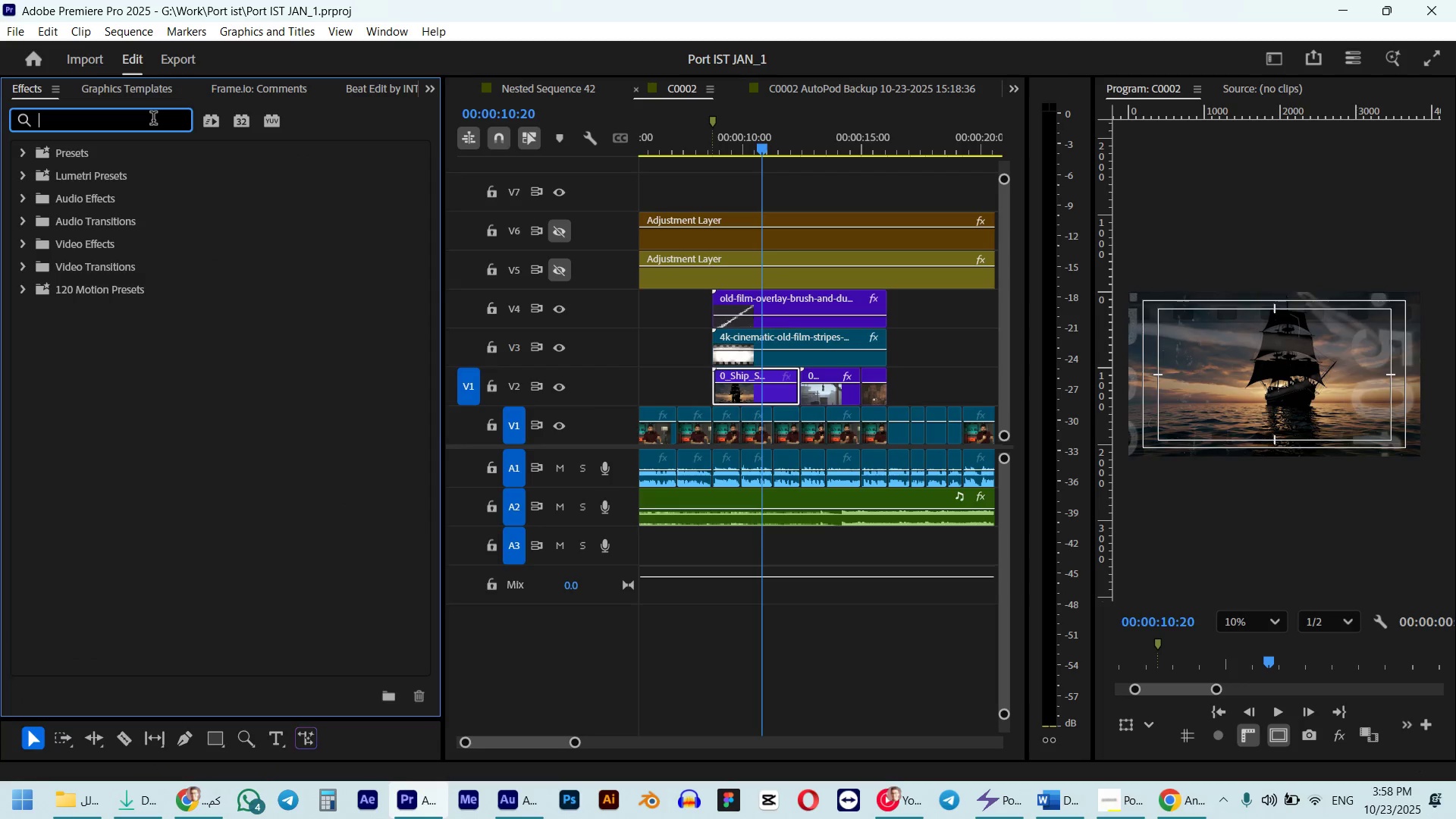 
type(black)
 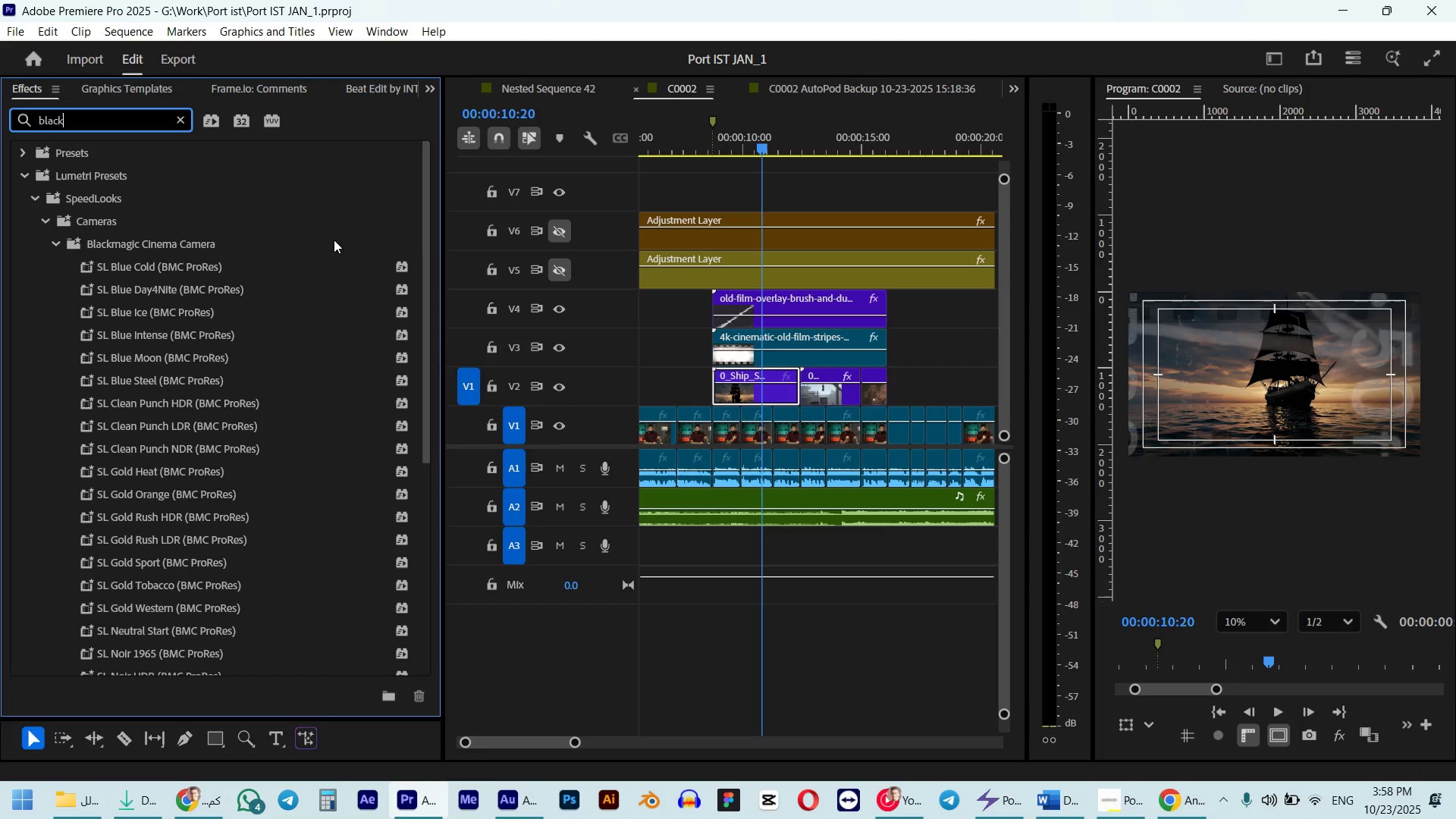 
scroll: coordinate [296, 338], scroll_direction: down, amount: 20.0
 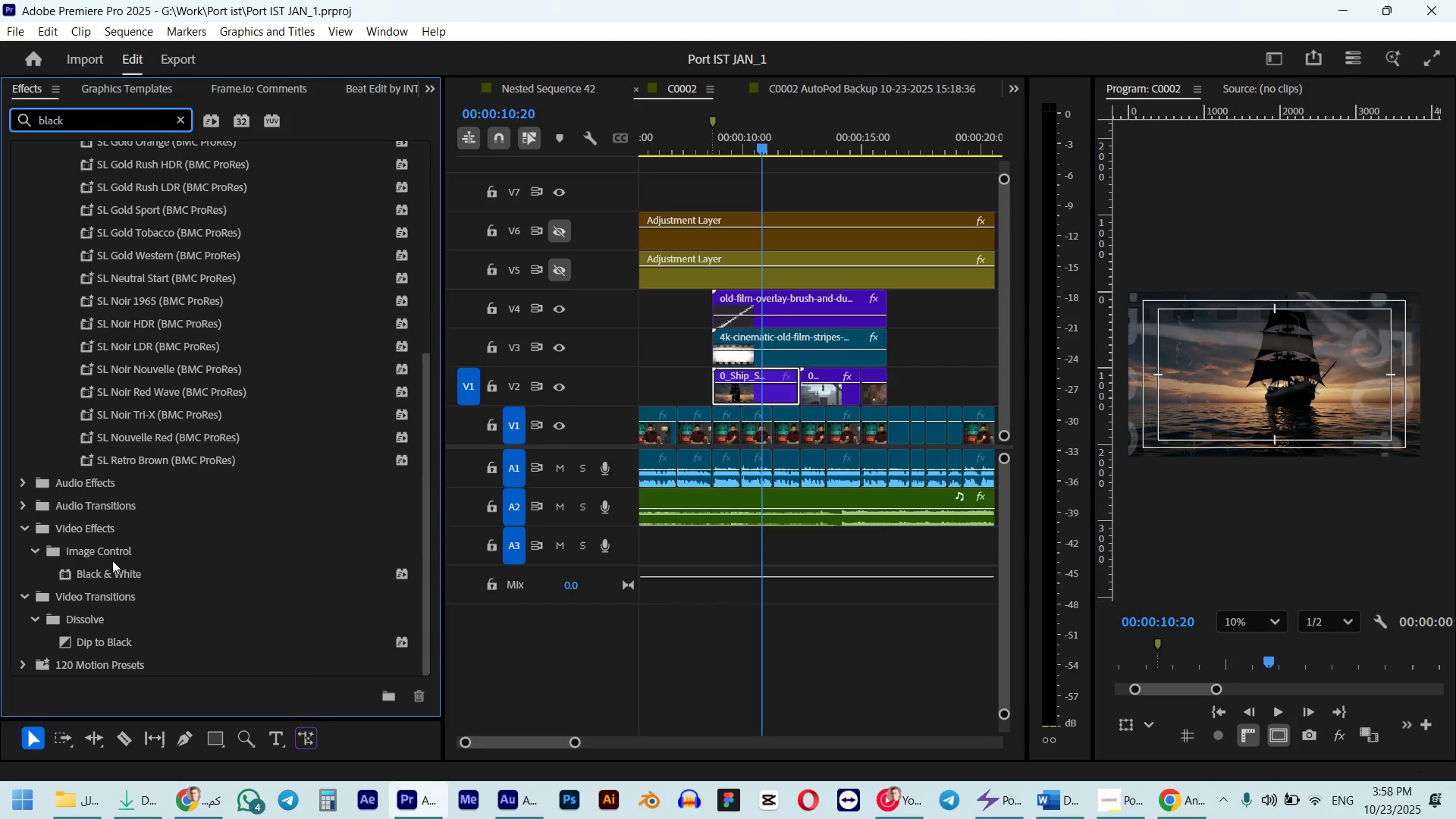 
left_click_drag(start_coordinate=[101, 572], to_coordinate=[753, 388])
 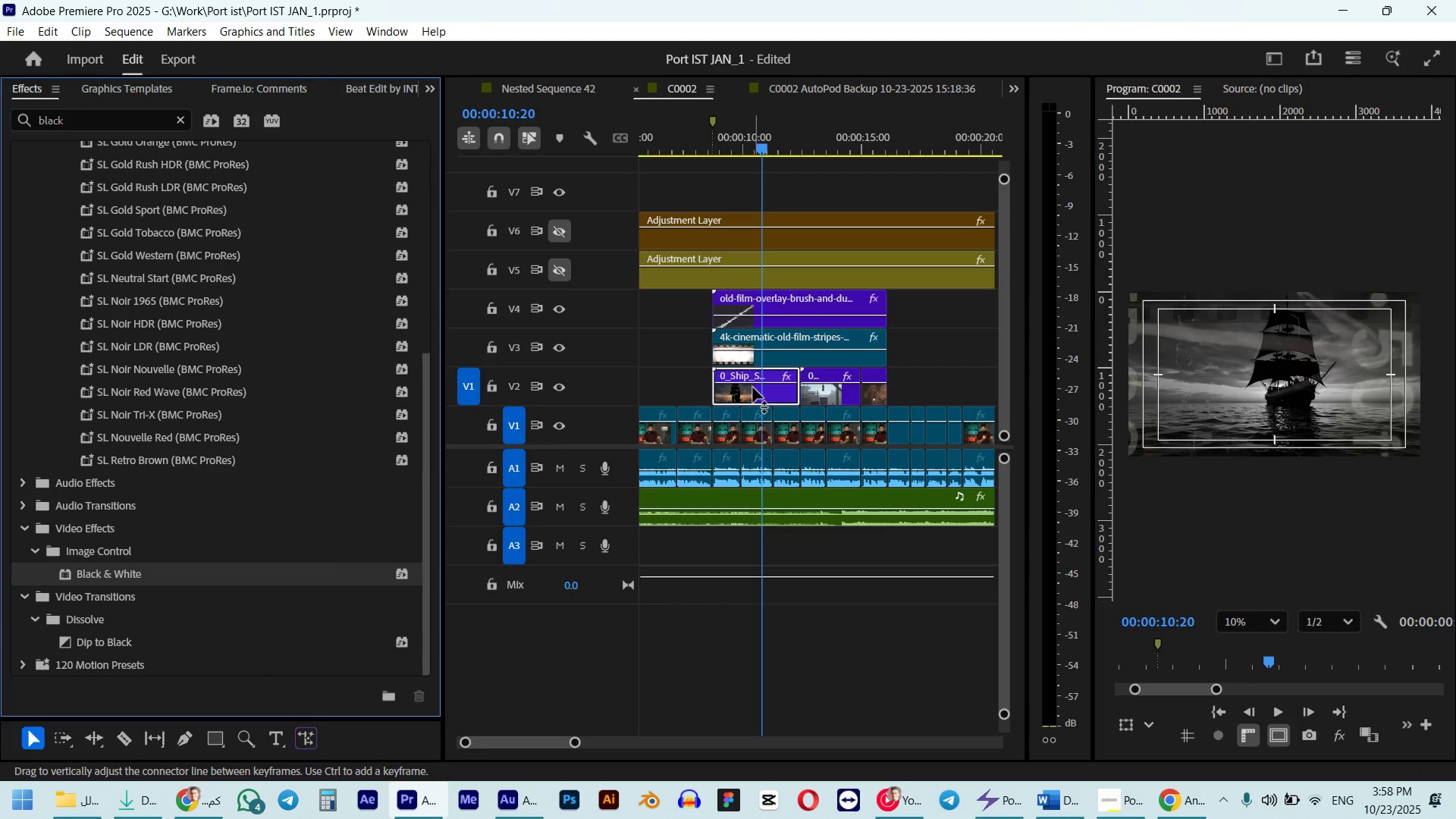 
key(Space)
 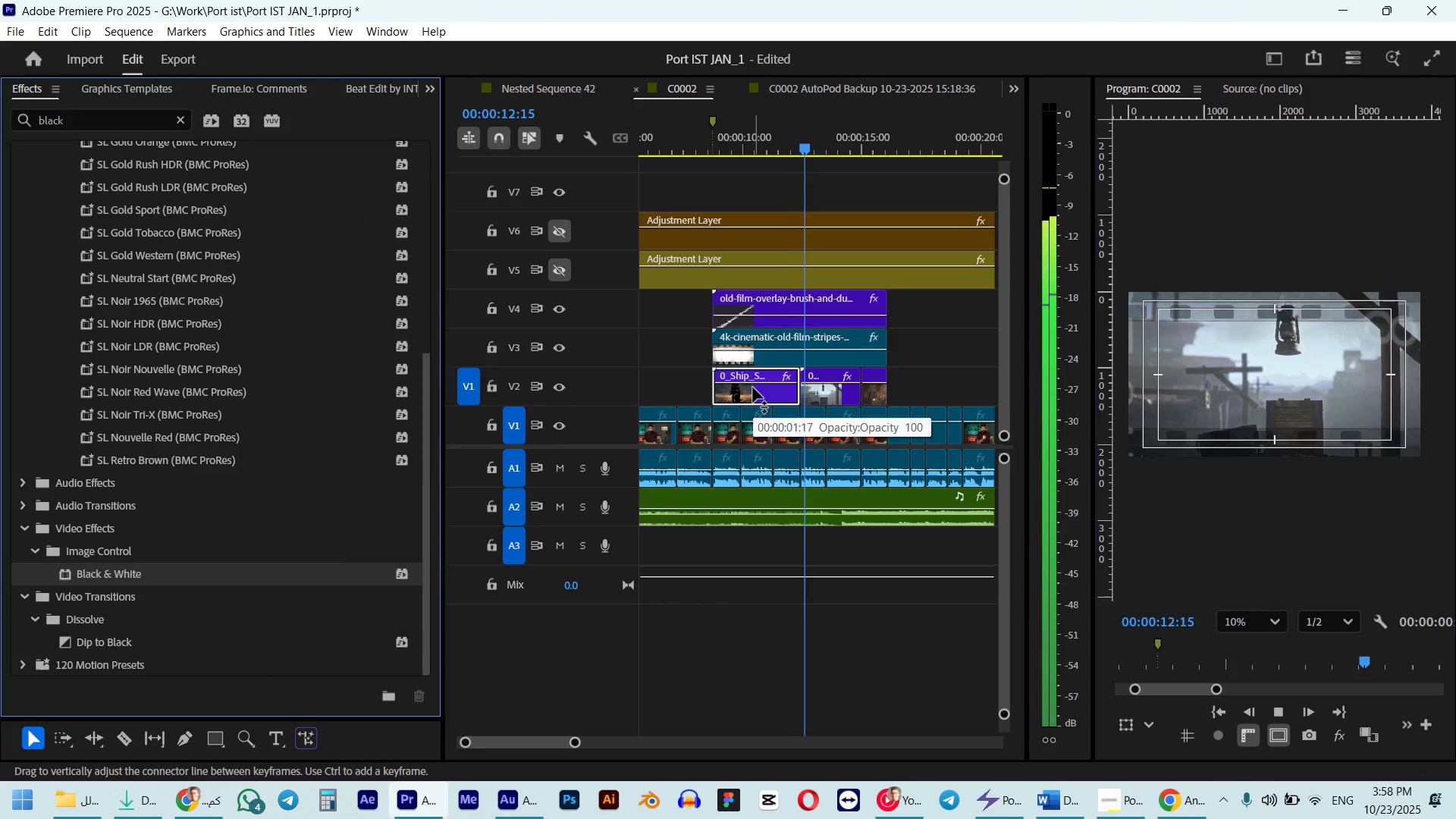 
key(Space)
 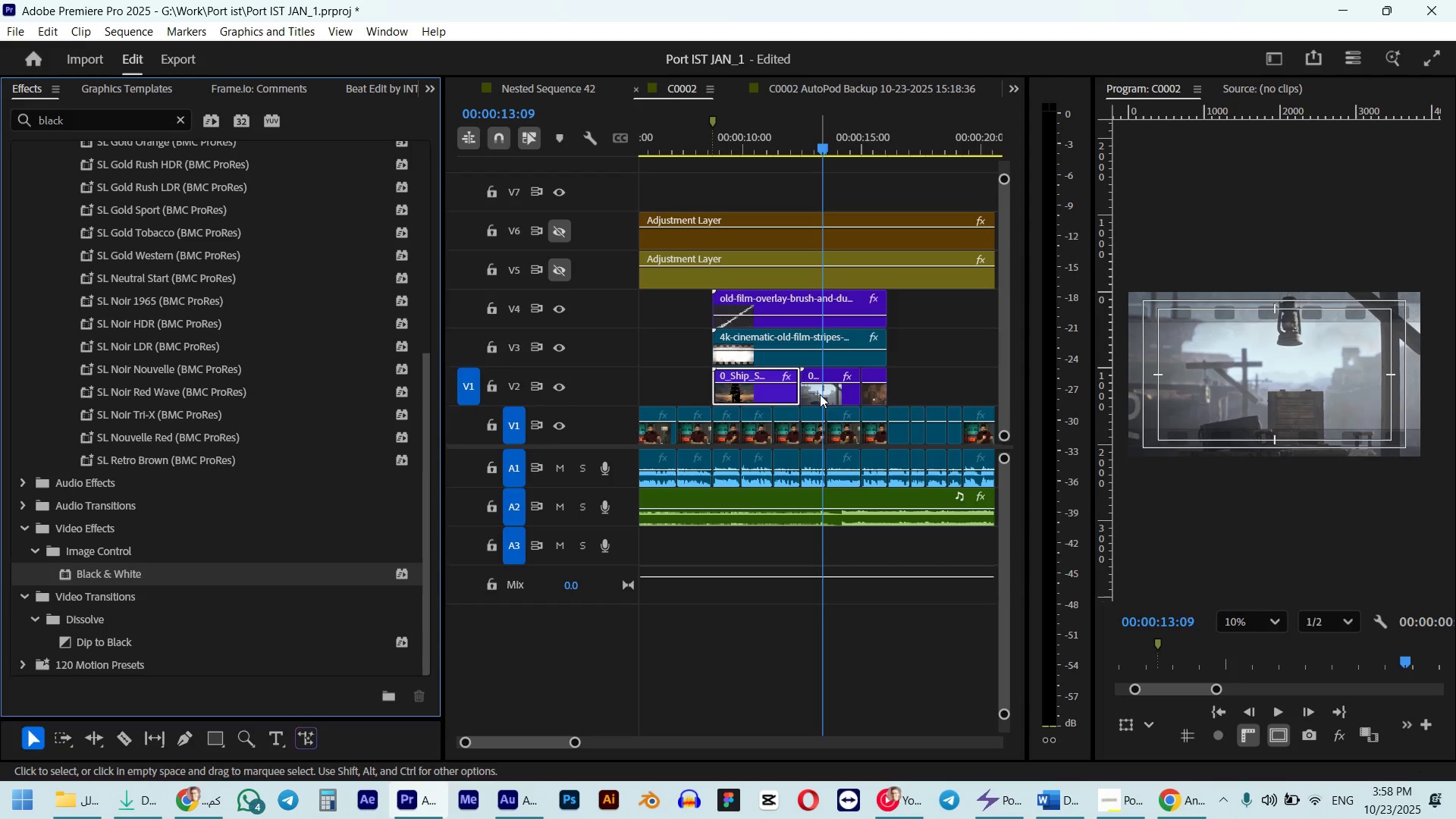 
left_click([820, 394])
 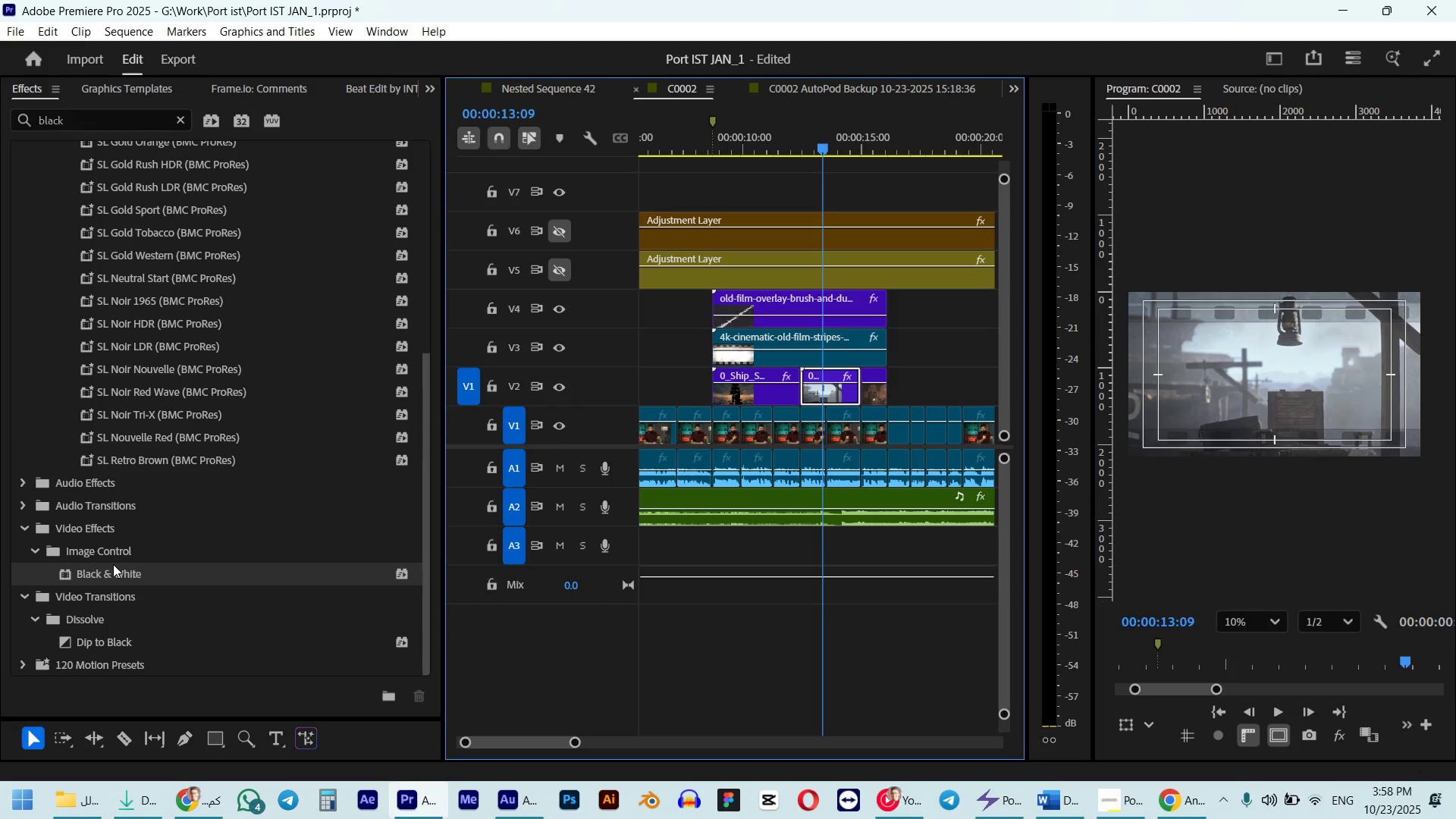 
left_click_drag(start_coordinate=[111, 572], to_coordinate=[821, 386])
 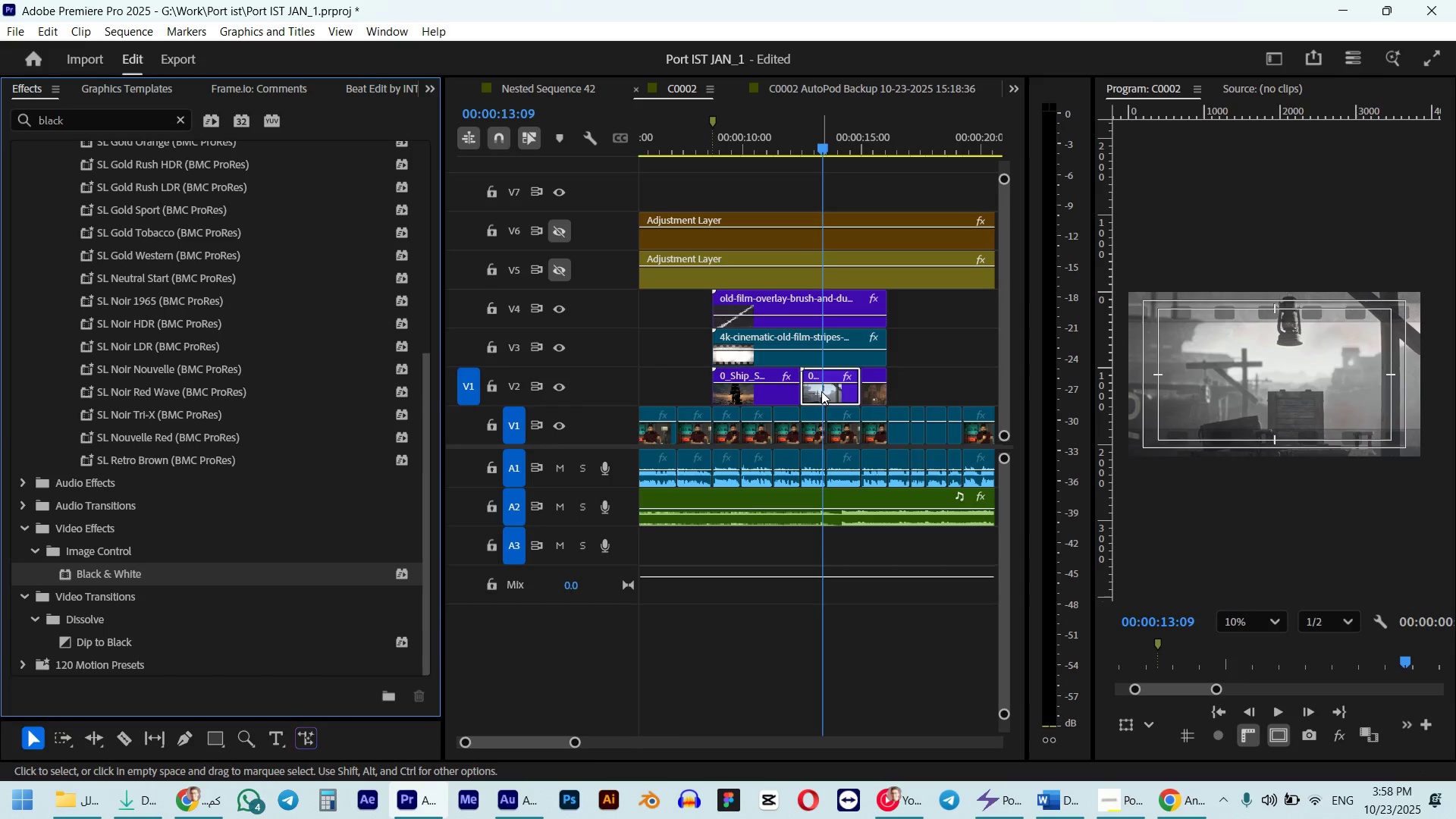 
key(Space)
 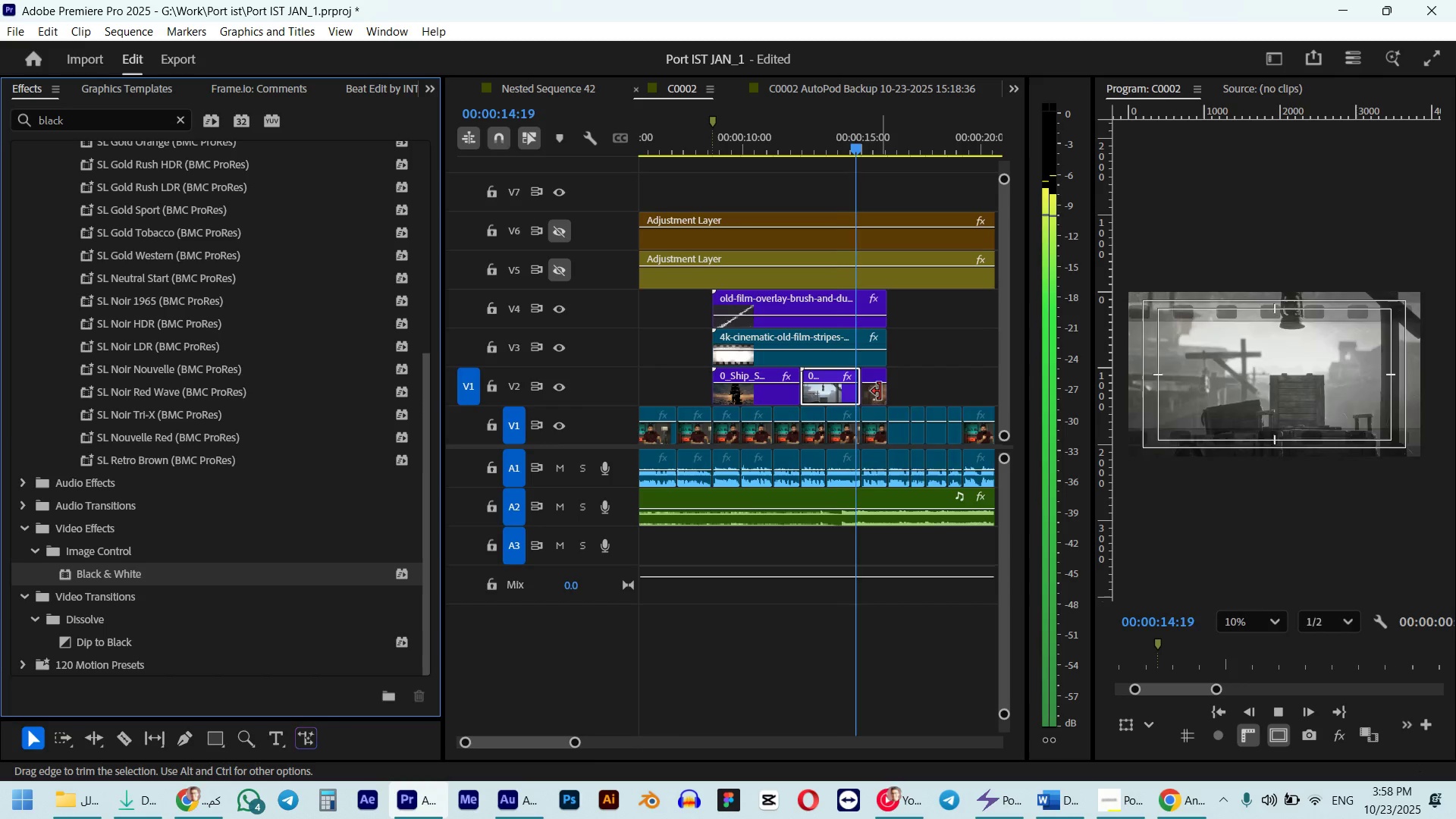 
key(Space)
 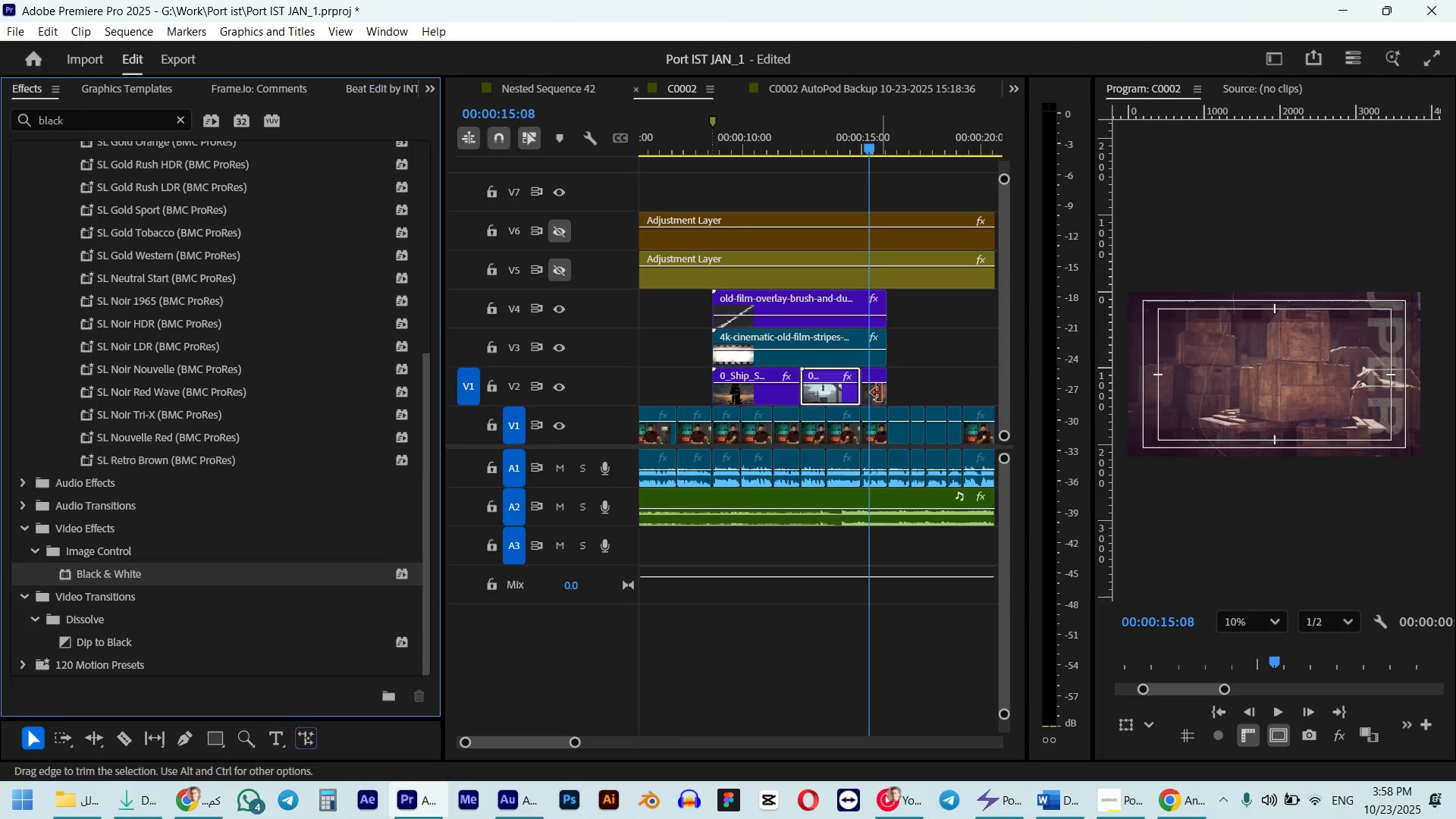 
left_click([880, 393])
 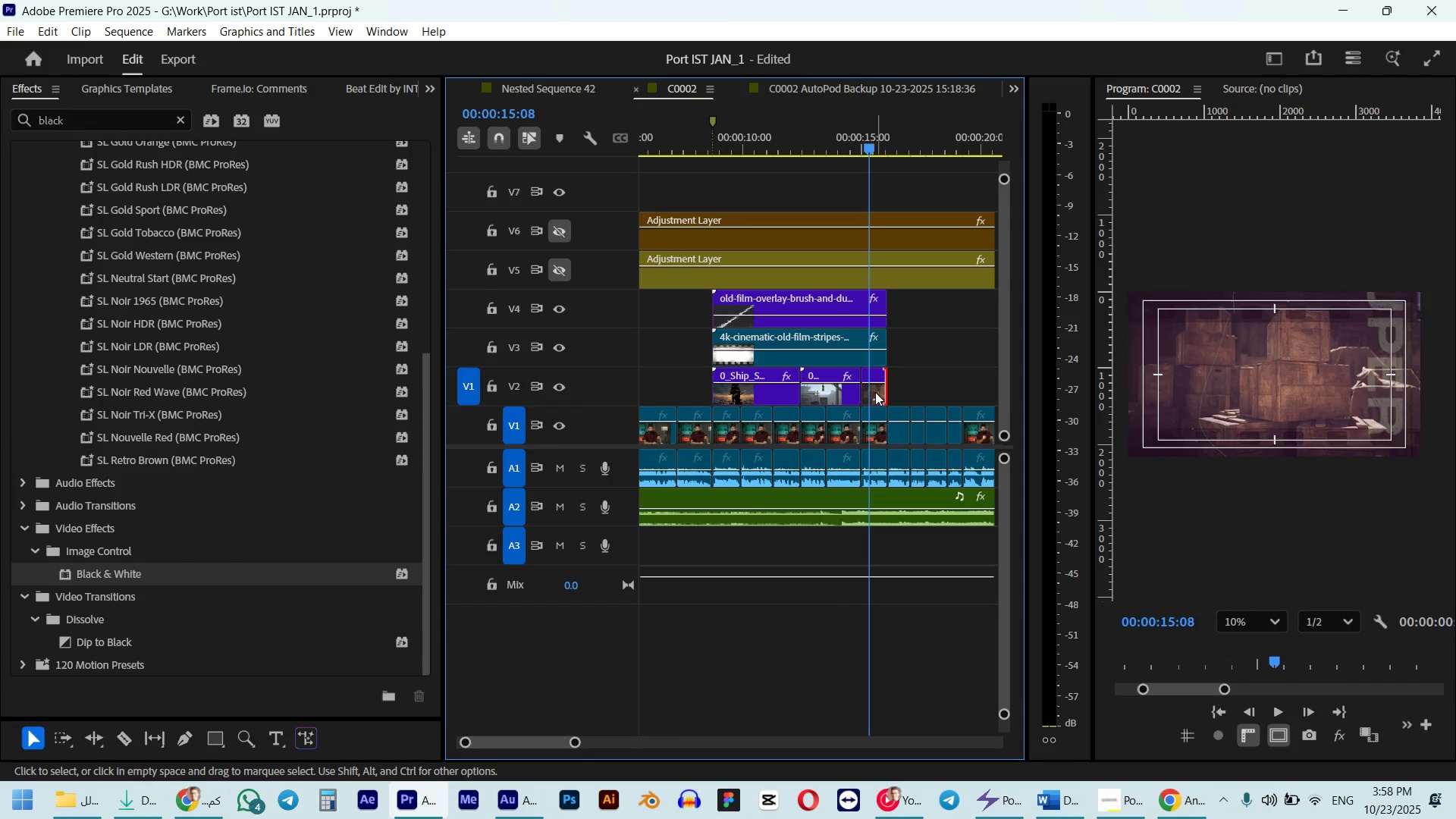 
left_click([875, 392])
 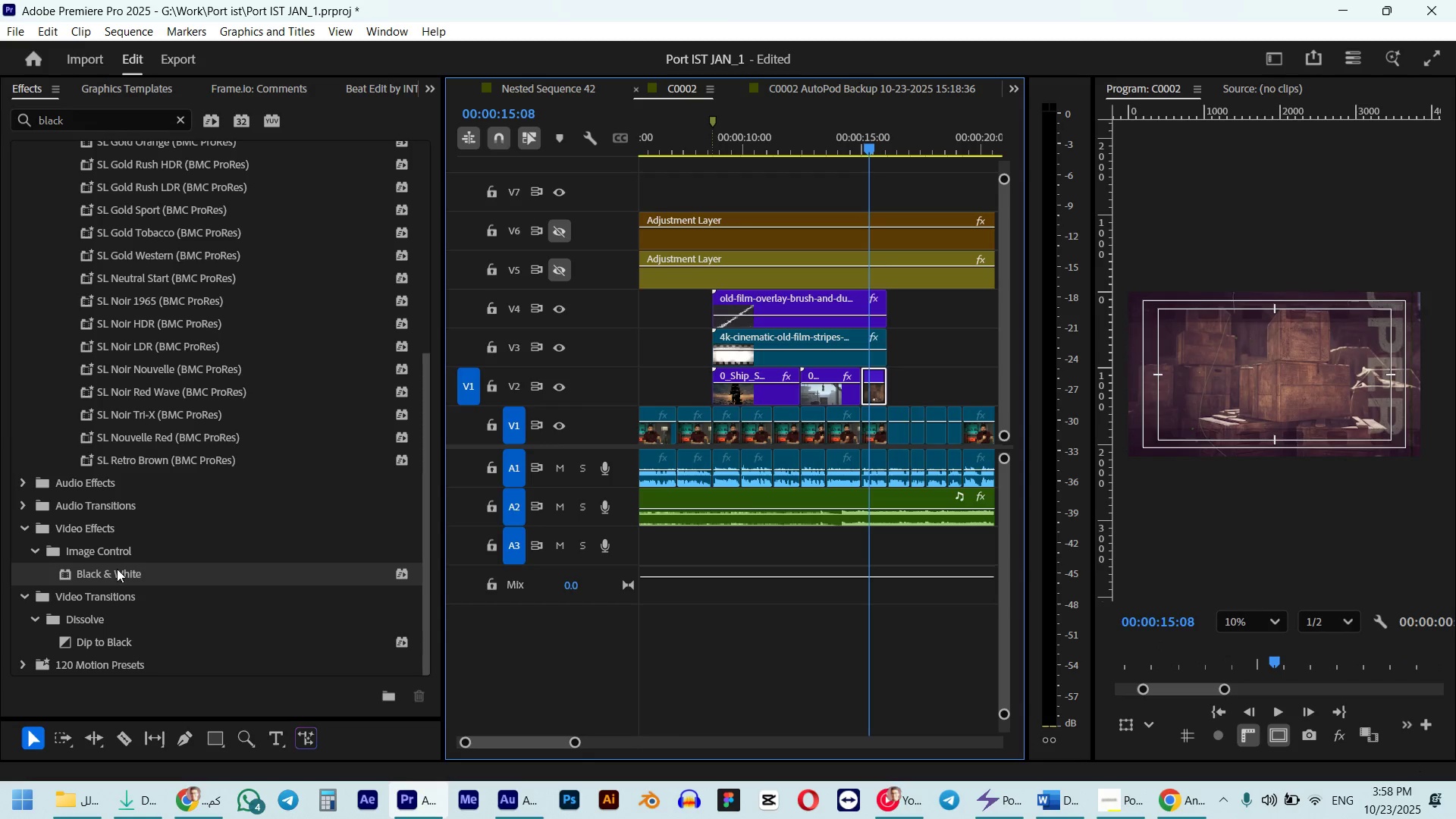 
left_click_drag(start_coordinate=[116, 571], to_coordinate=[870, 382])
 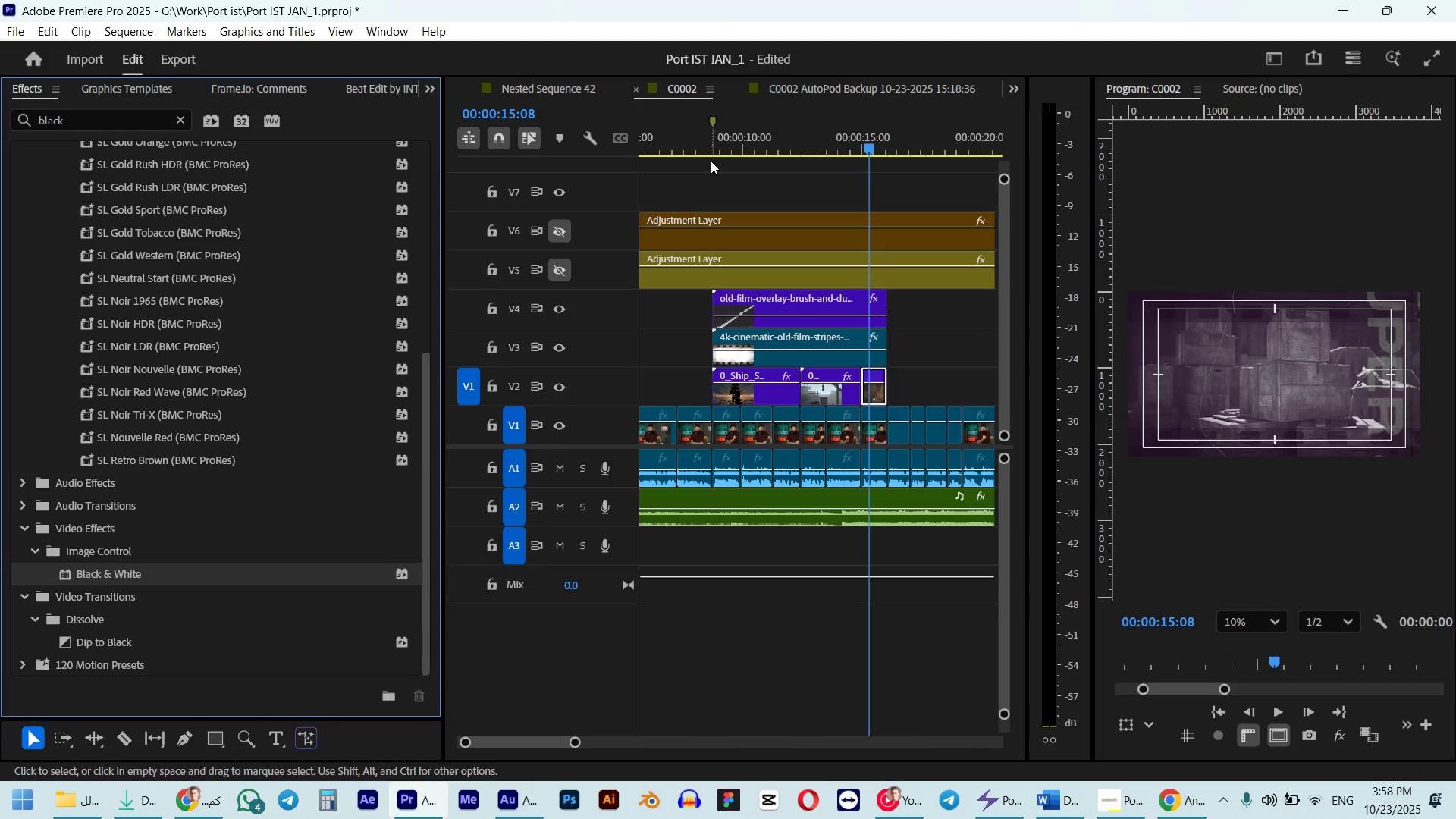 
double_click([699, 149])
 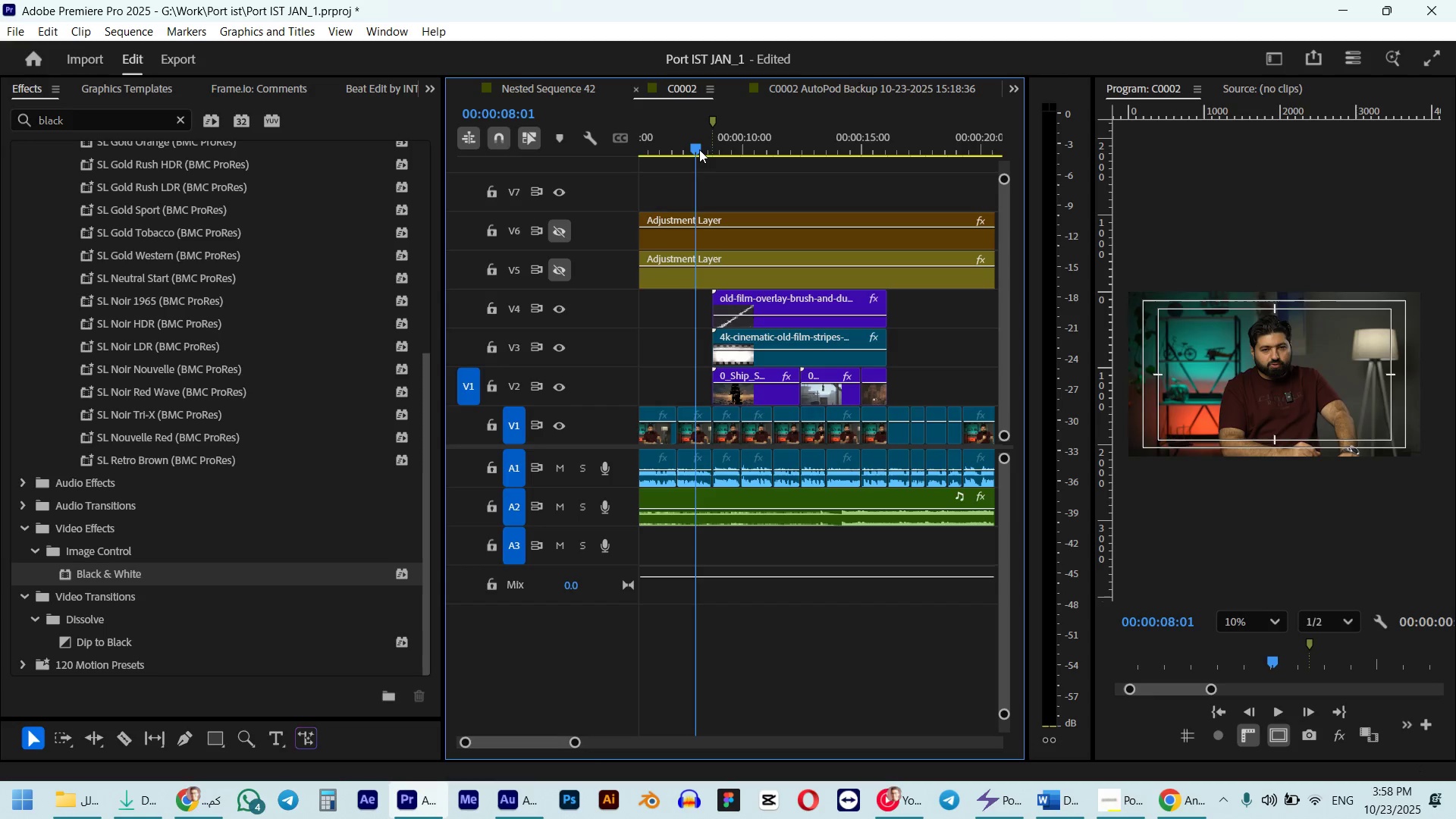 
key(Space)
 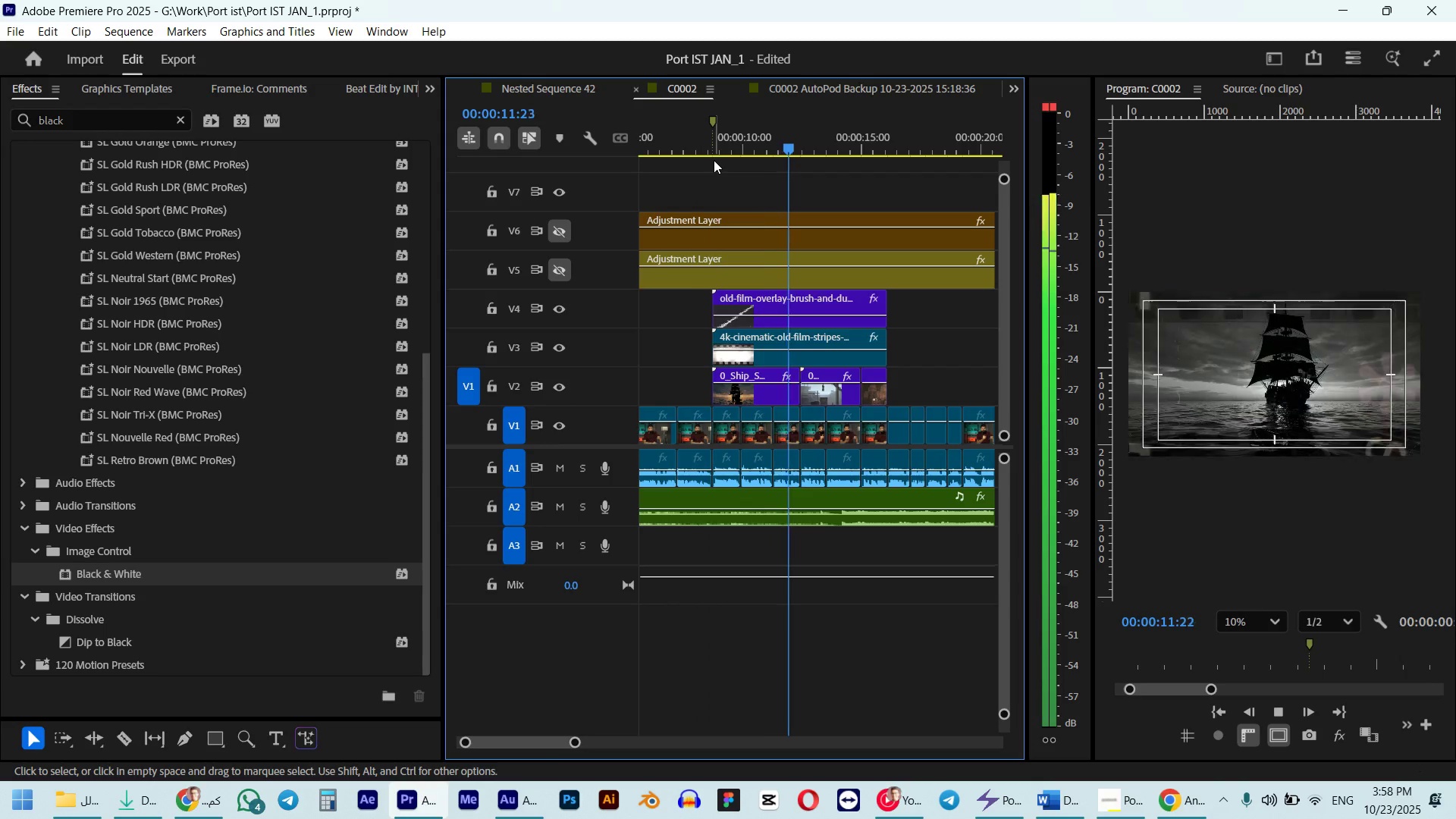 
wait(6.2)
 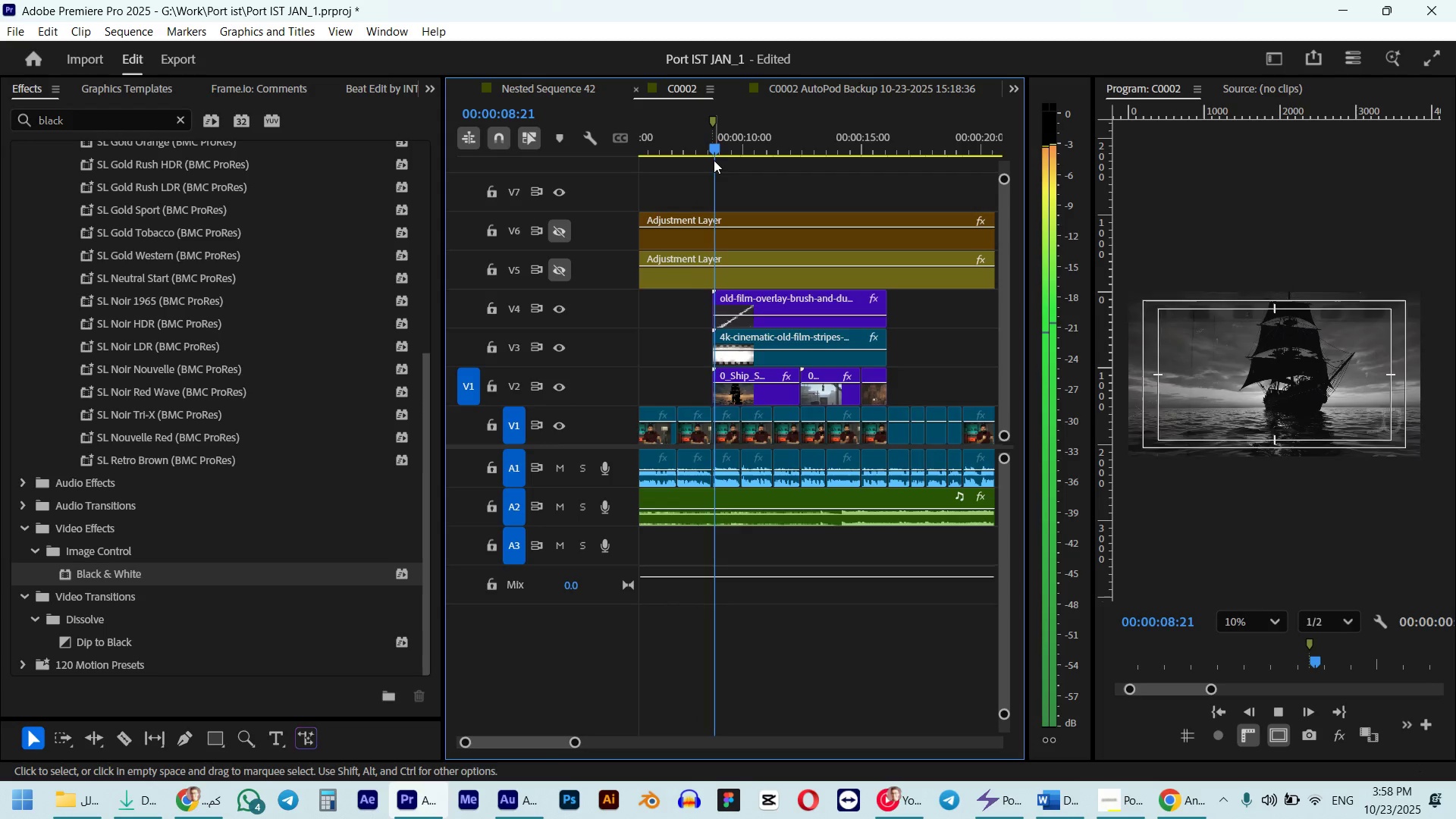 
key(Space)
 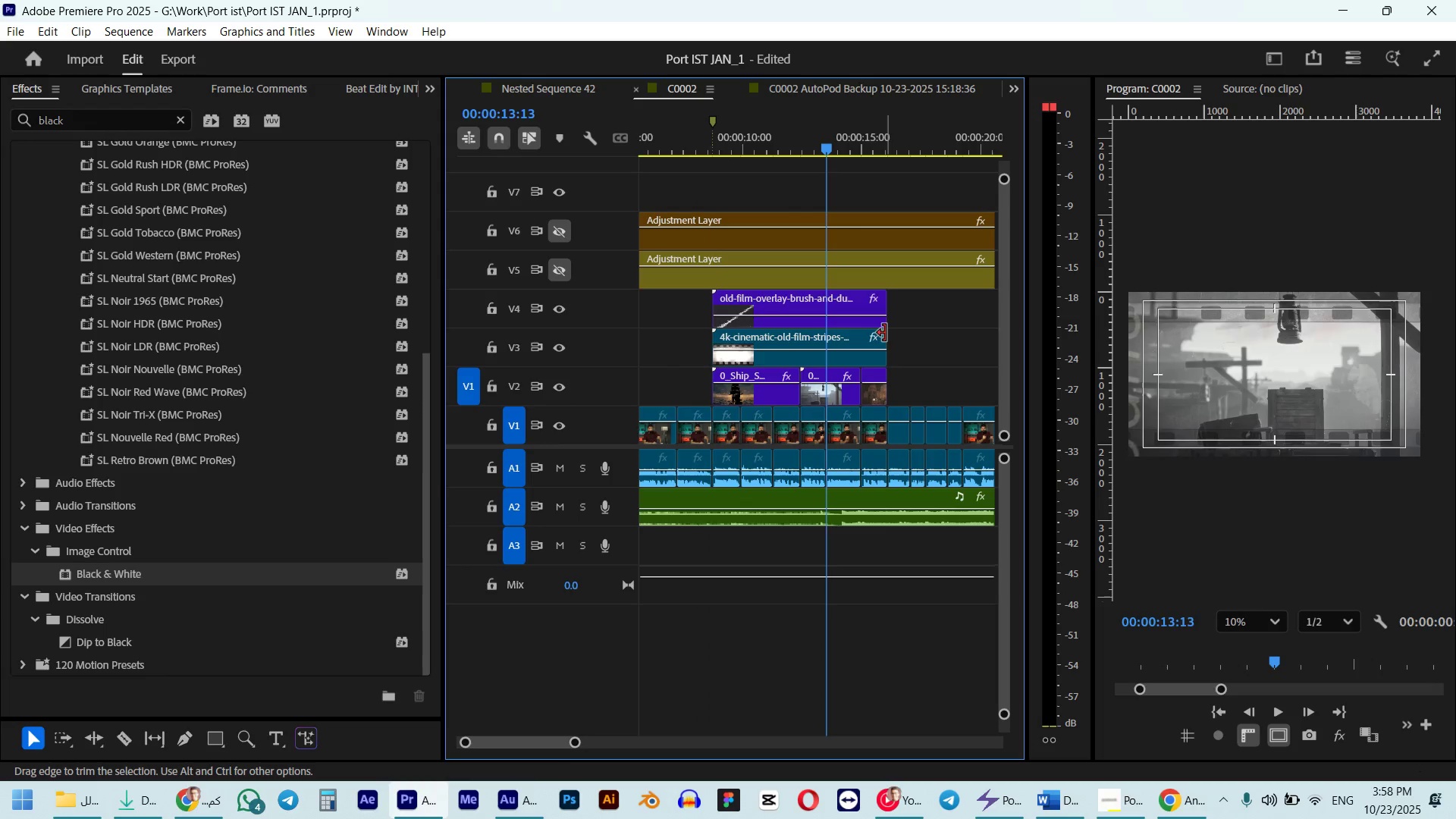 
hold_key(key=AltLeft, duration=0.62)
scroll: coordinate [834, 337], scroll_direction: down, amount: 8.0
 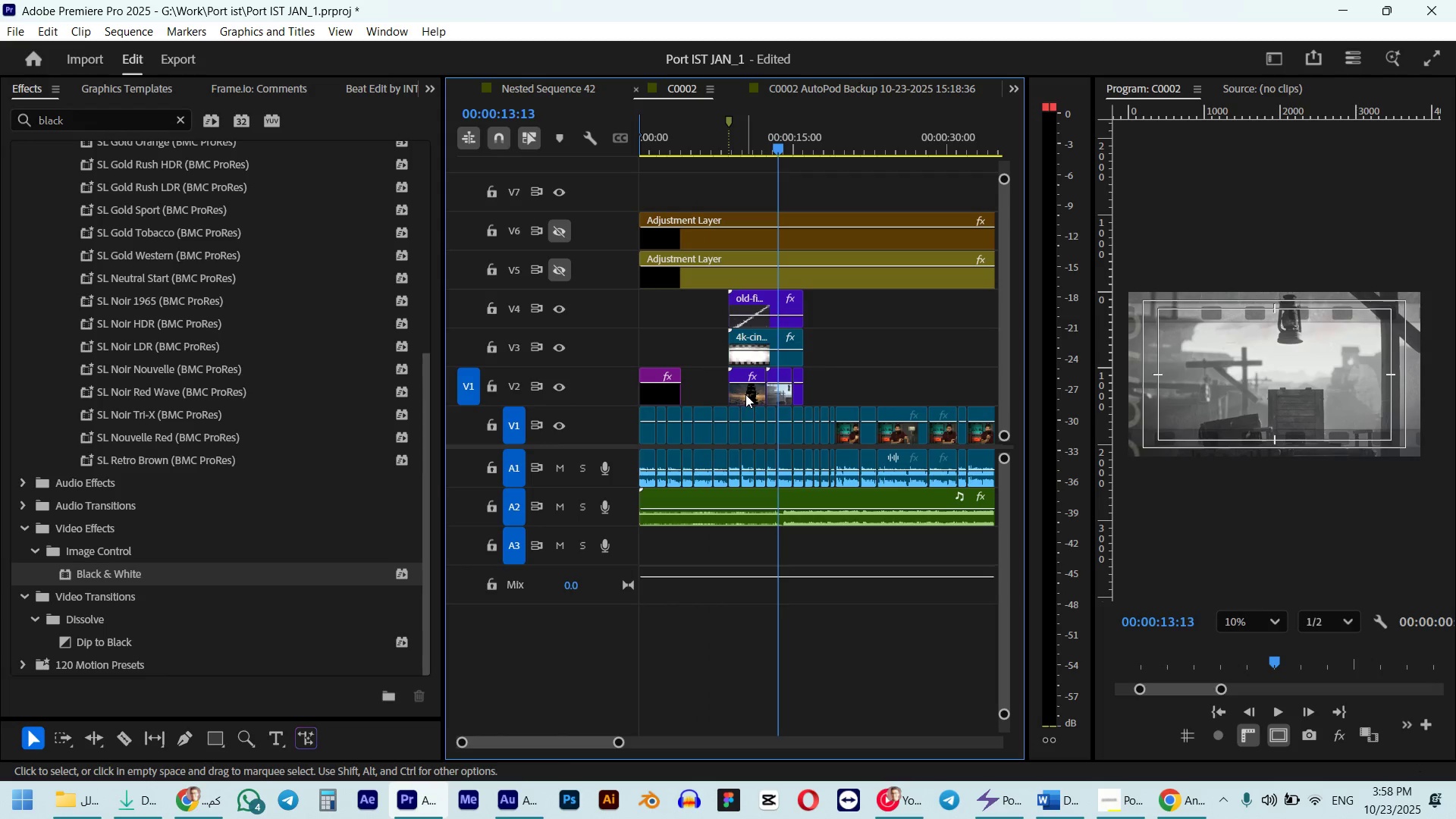 
left_click_drag(start_coordinate=[745, 394], to_coordinate=[868, 385])
 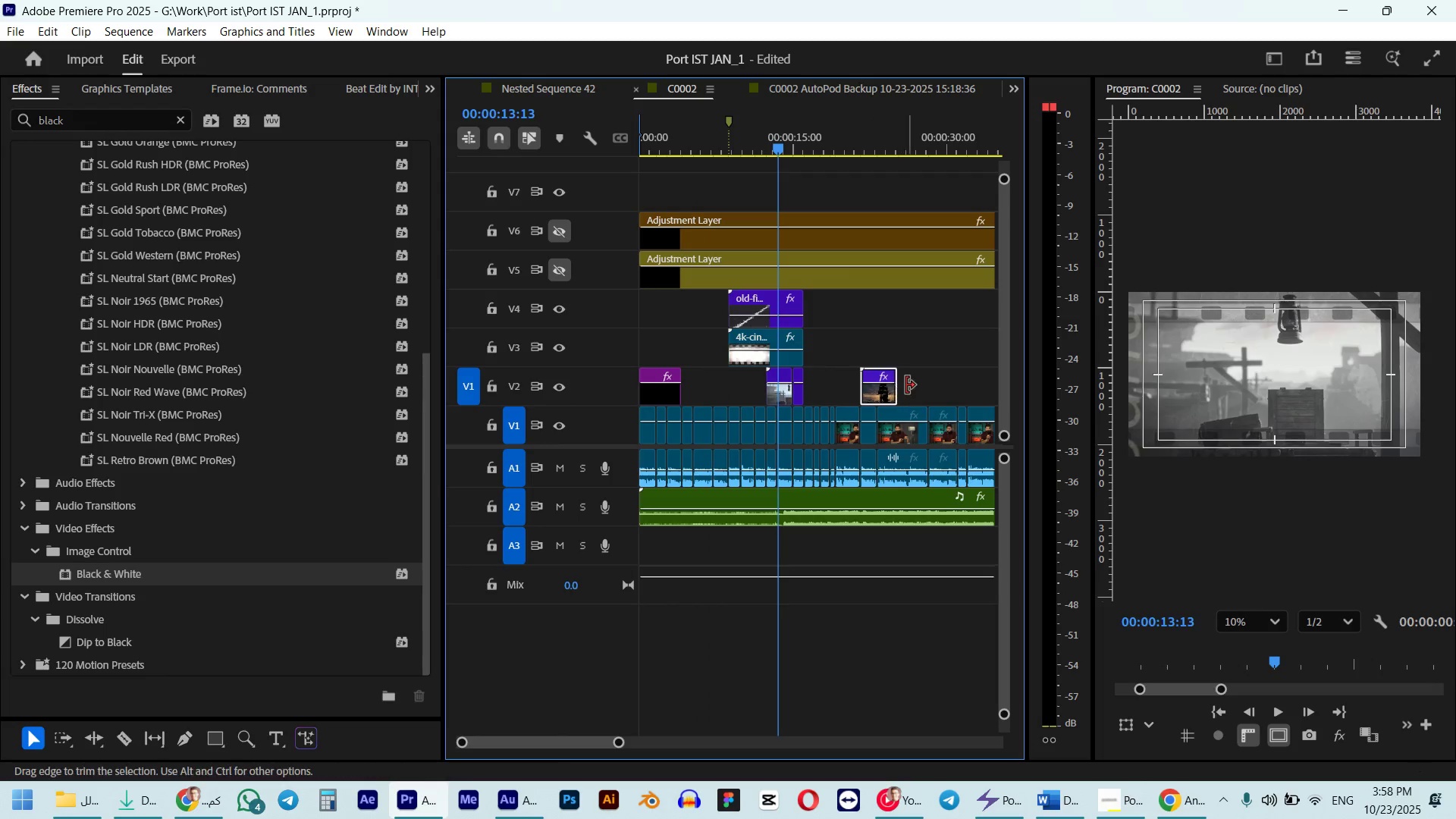 
left_click_drag(start_coordinate=[906, 385], to_coordinate=[983, 384])
 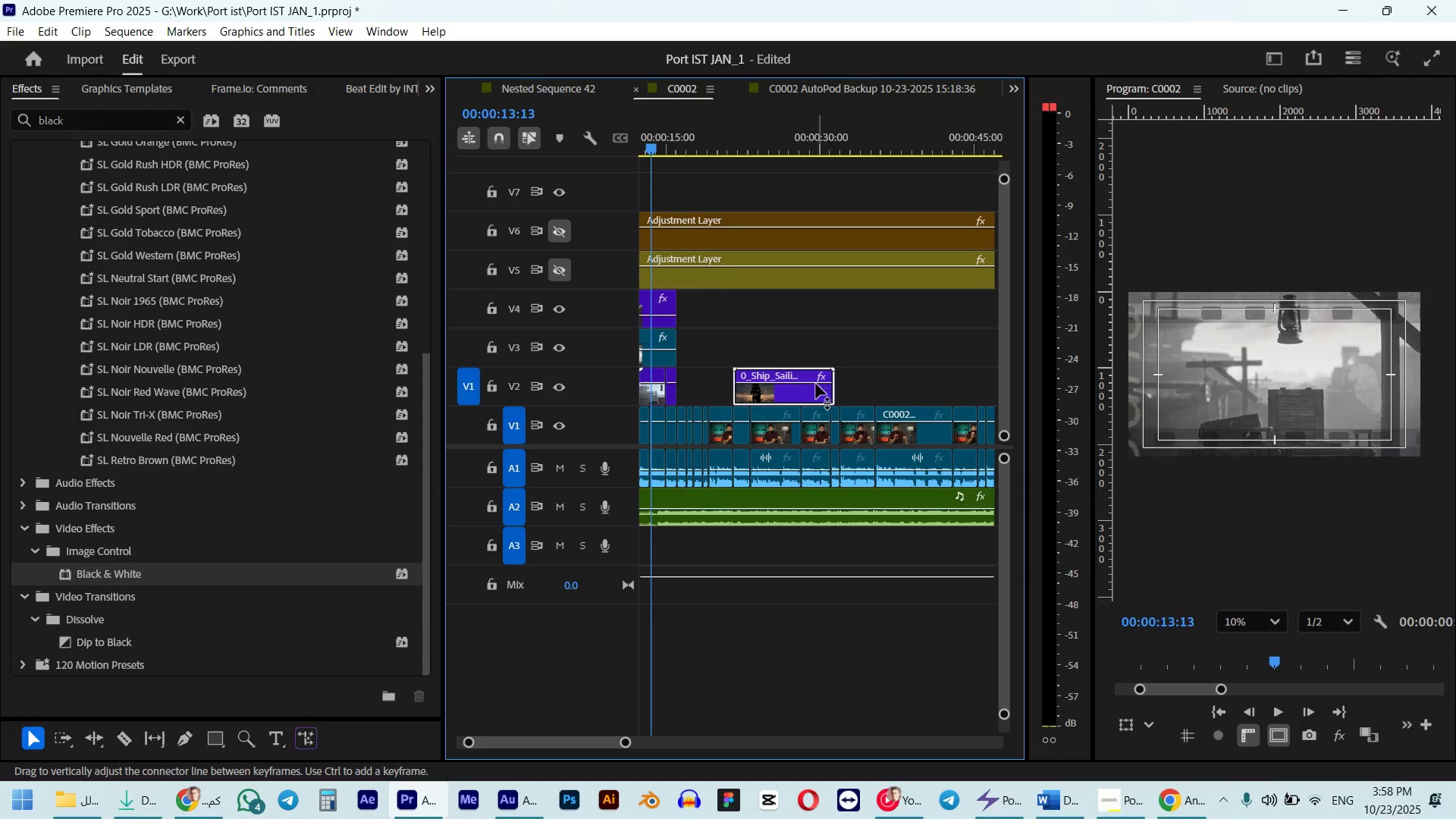 
key(Control+ControlLeft)
 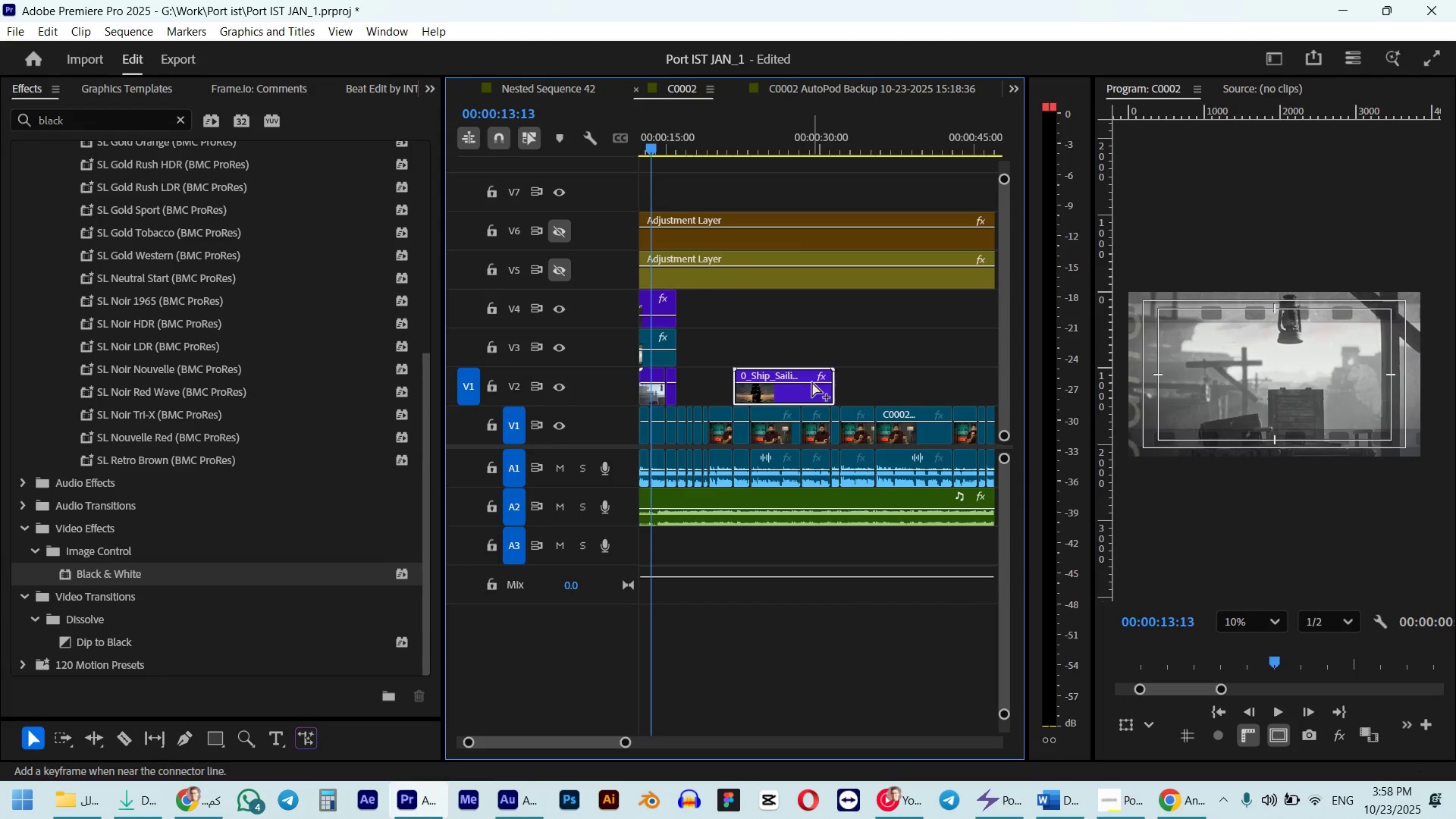 
key(Control+Z)
 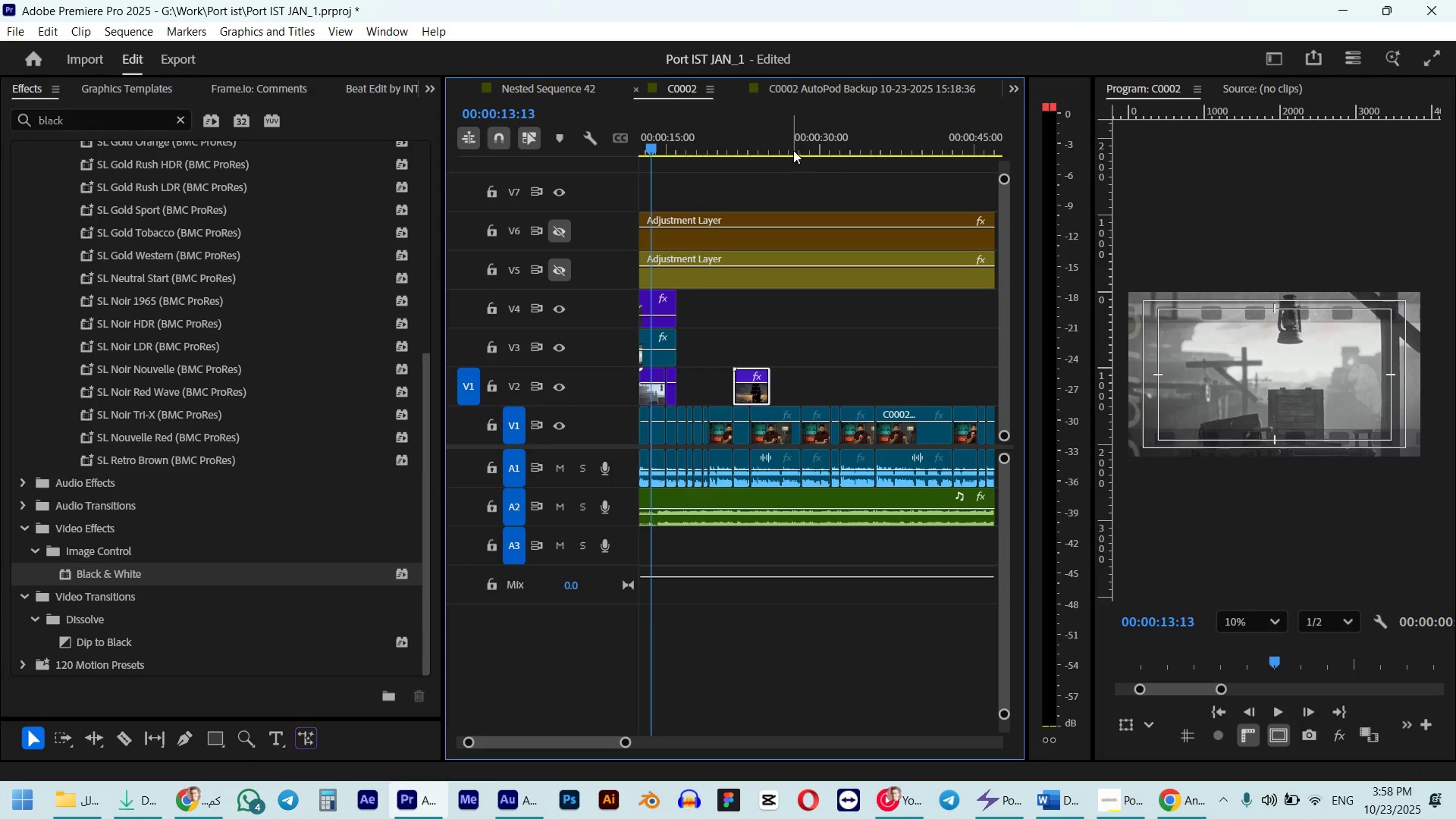 
left_click_drag(start_coordinate=[811, 135], to_coordinate=[774, 141])
 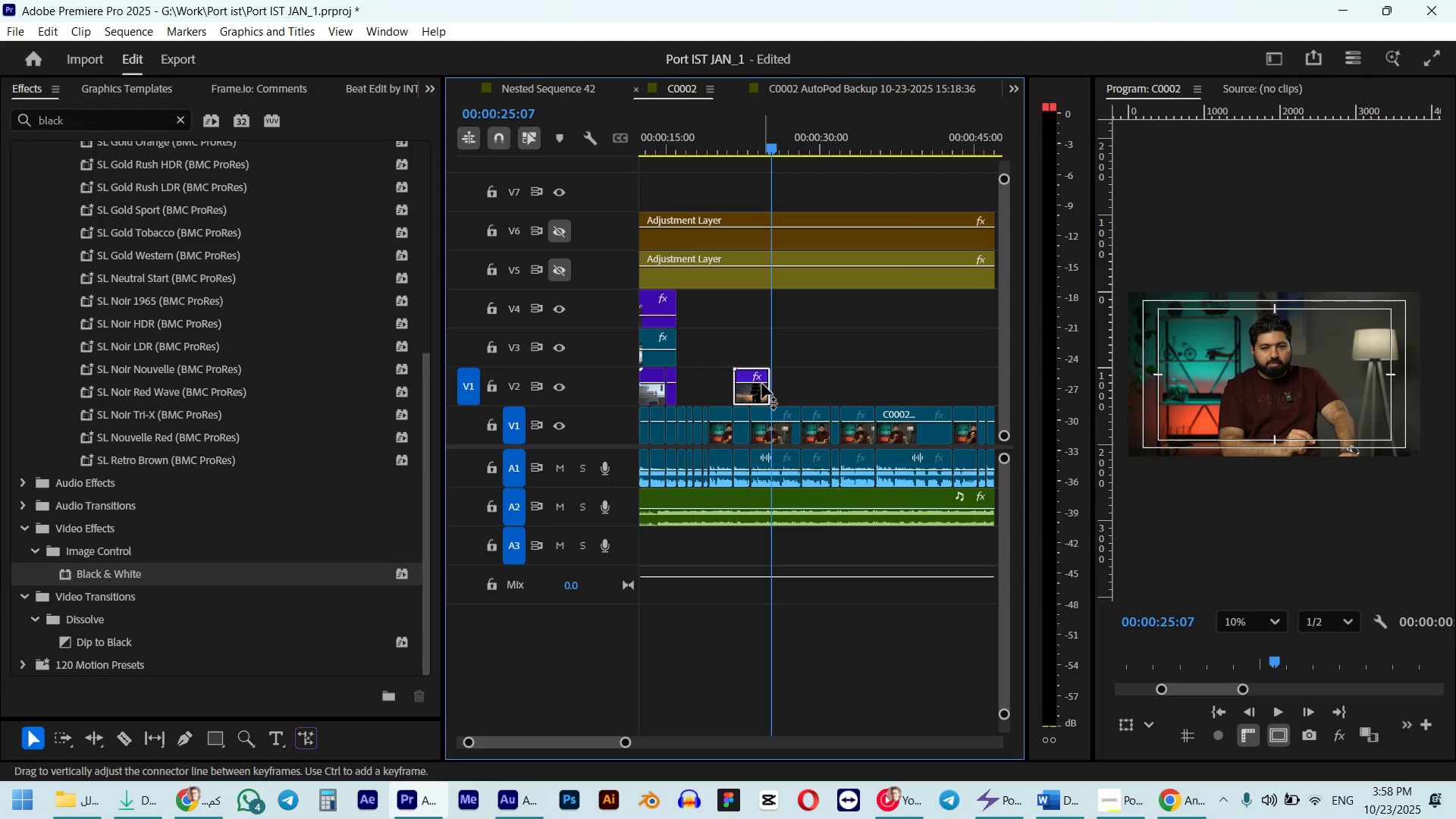 
hold_key(key=ShiftLeft, duration=0.55)
 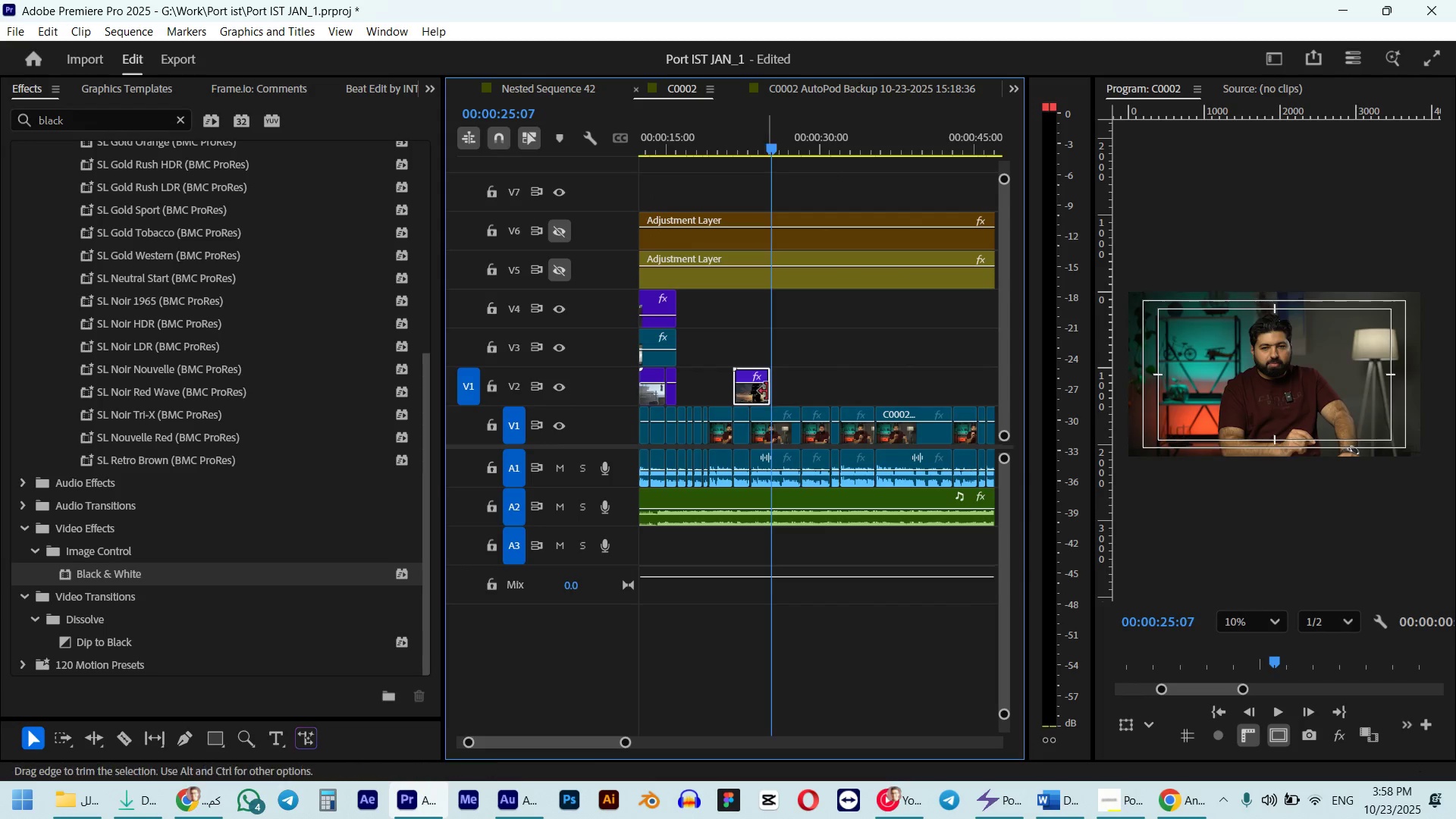 
left_click_drag(start_coordinate=[772, 391], to_coordinate=[938, 386])
 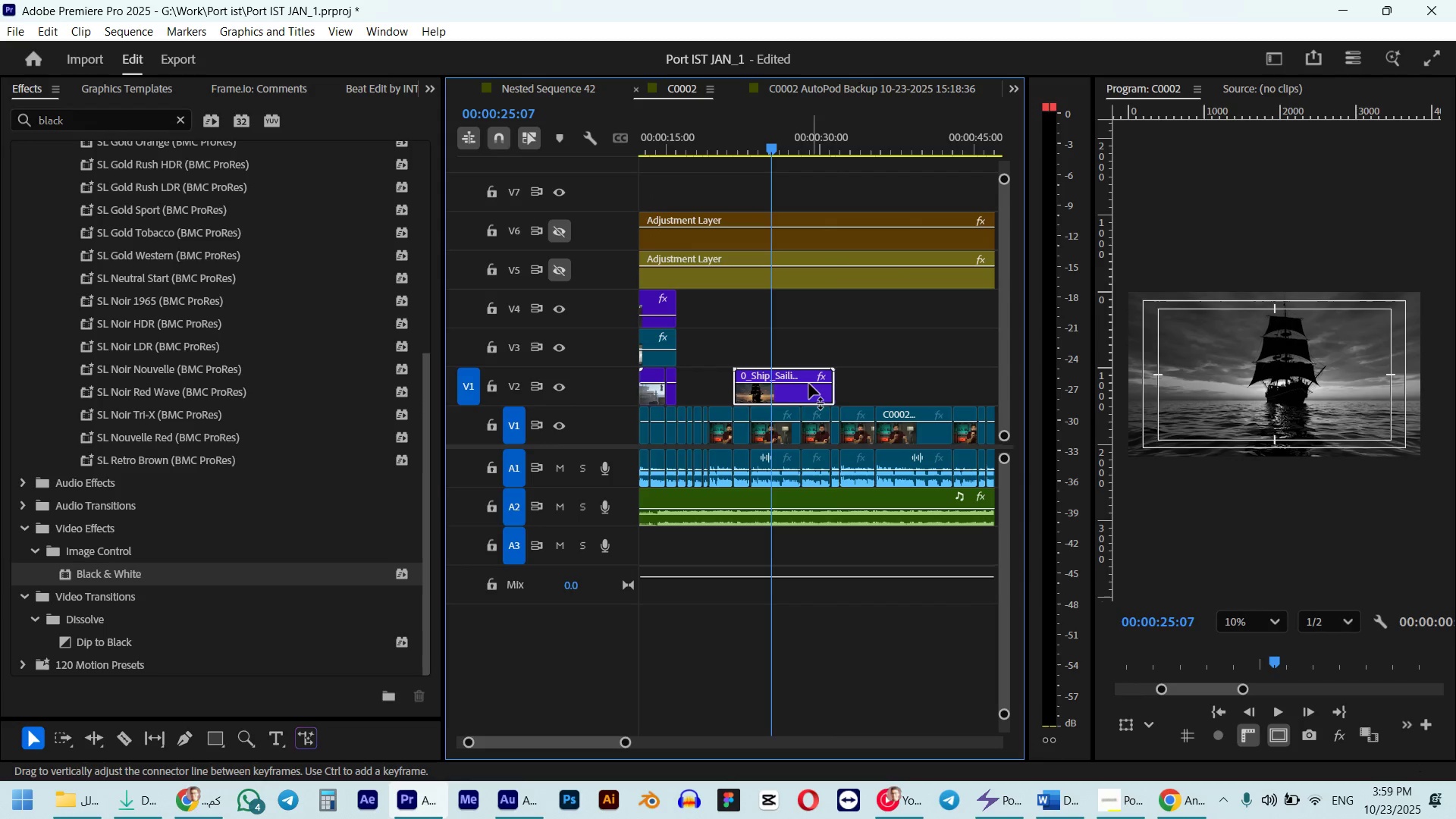 
hold_key(key=AltLeft, duration=1.46)
scroll: coordinate [592, 394], scroll_direction: up, amount: 4.0
 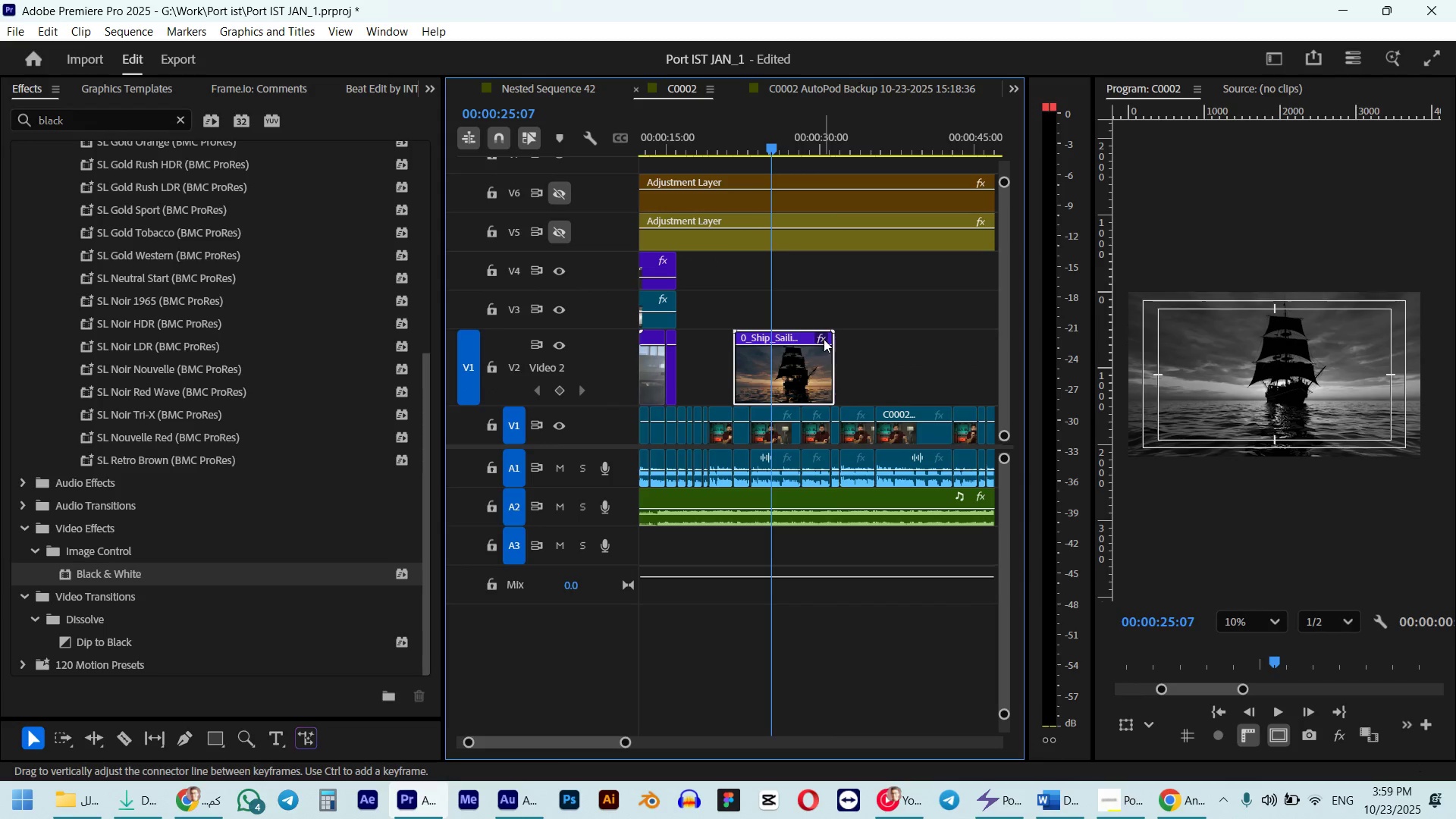 
right_click([822, 338])
 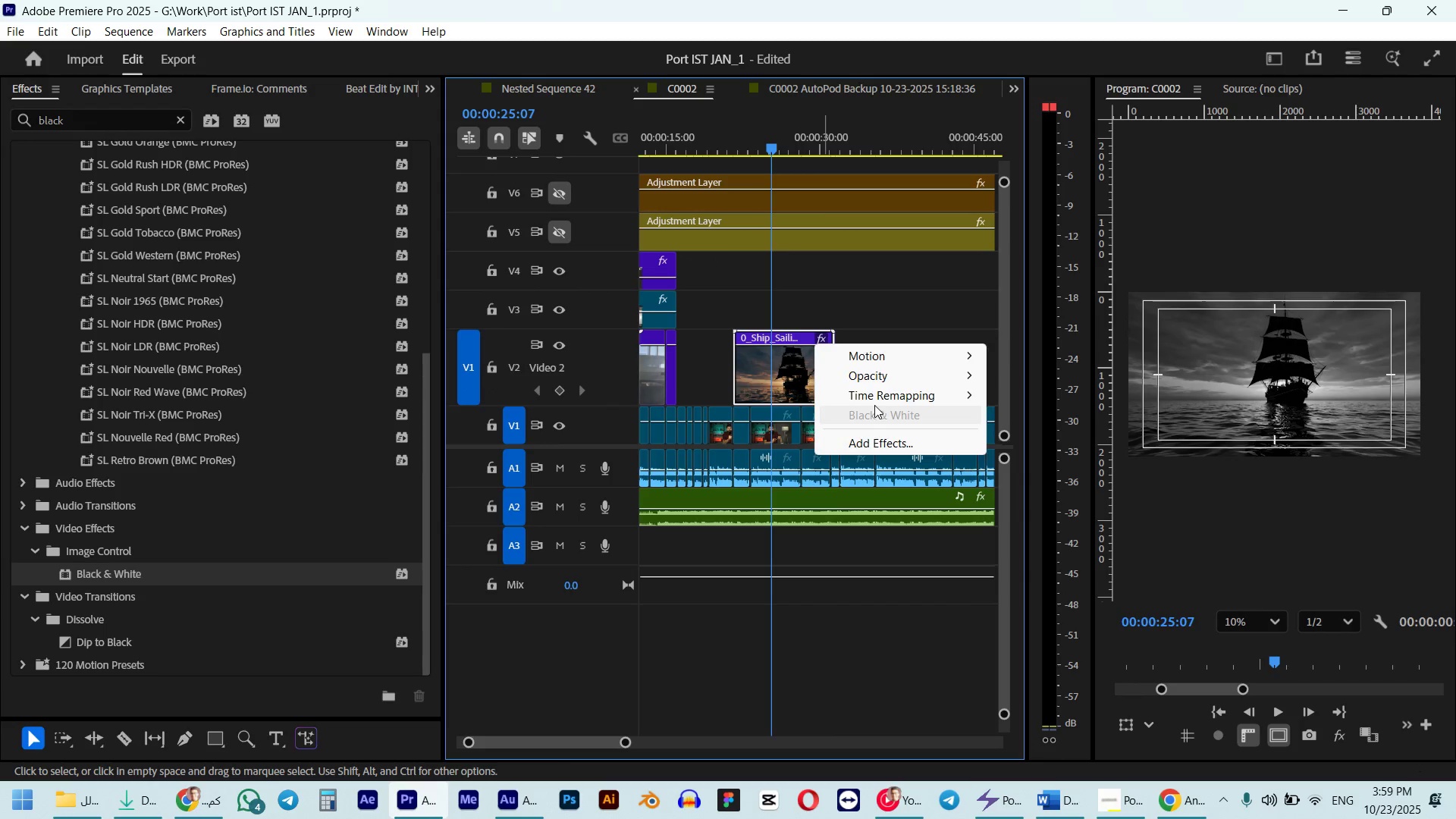 
left_click([877, 393])
 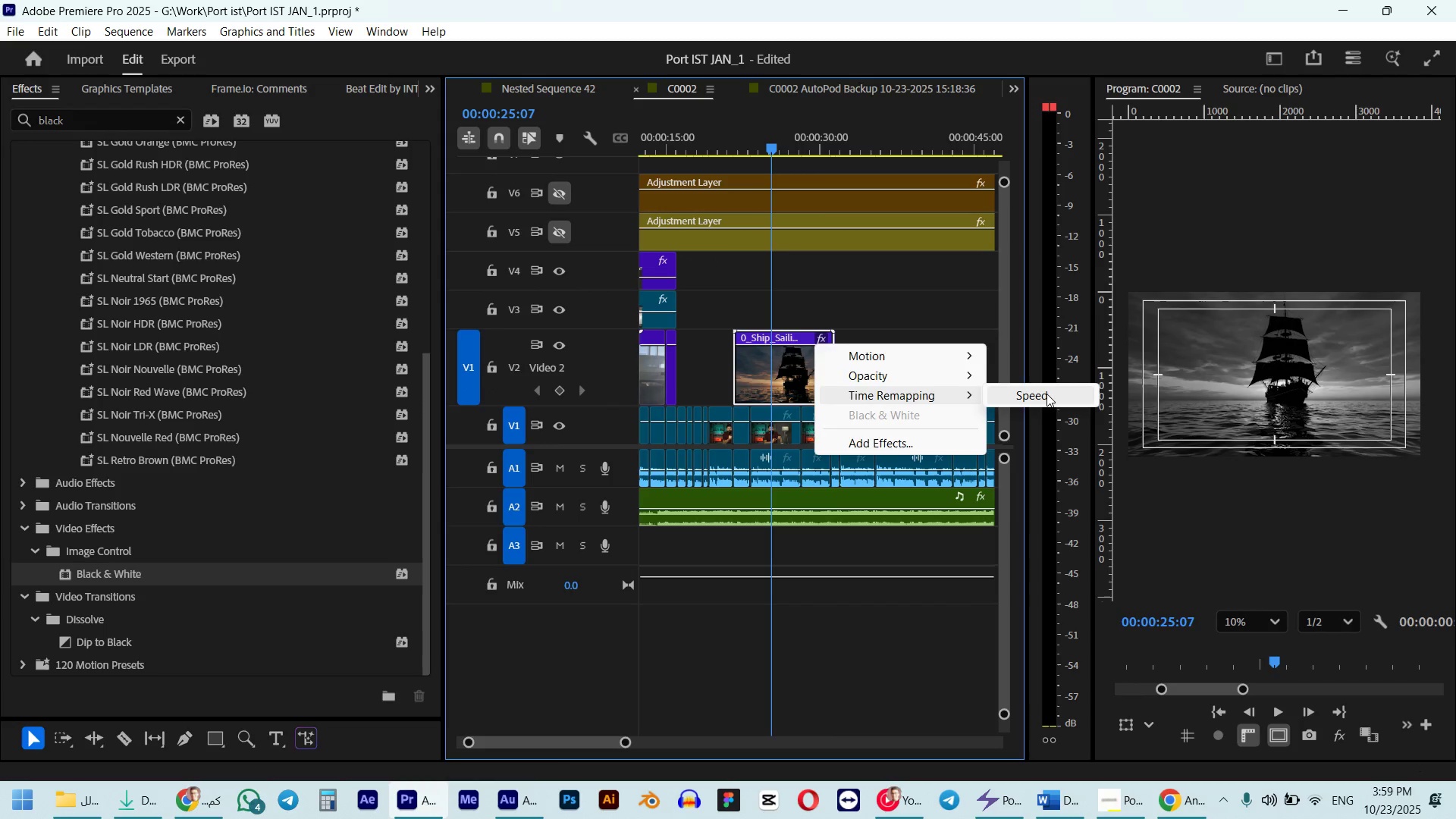 
left_click([1045, 392])
 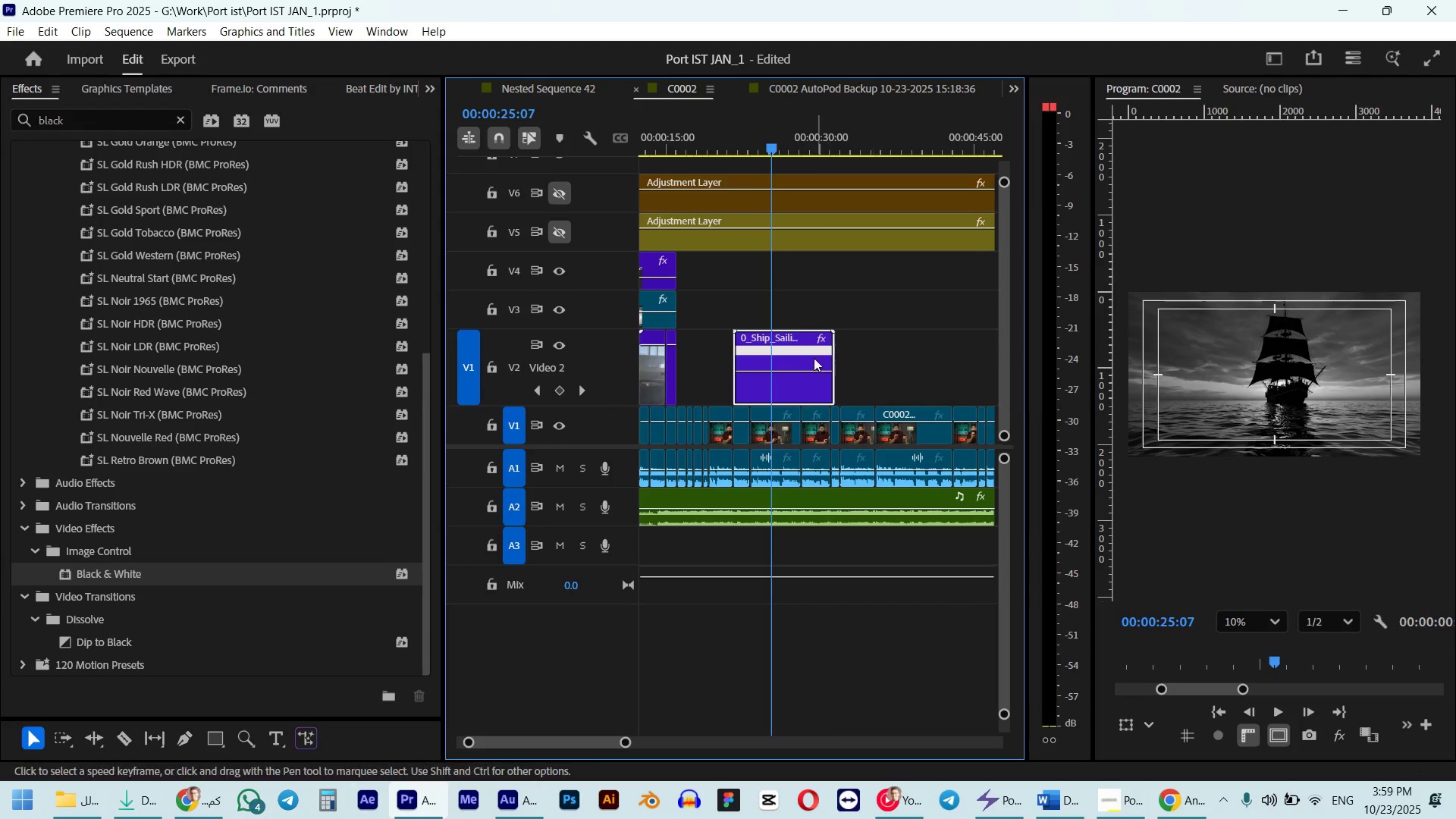 
hold_key(key=AltLeft, duration=0.34)
scroll: coordinate [774, 359], scroll_direction: up, amount: 4.0
 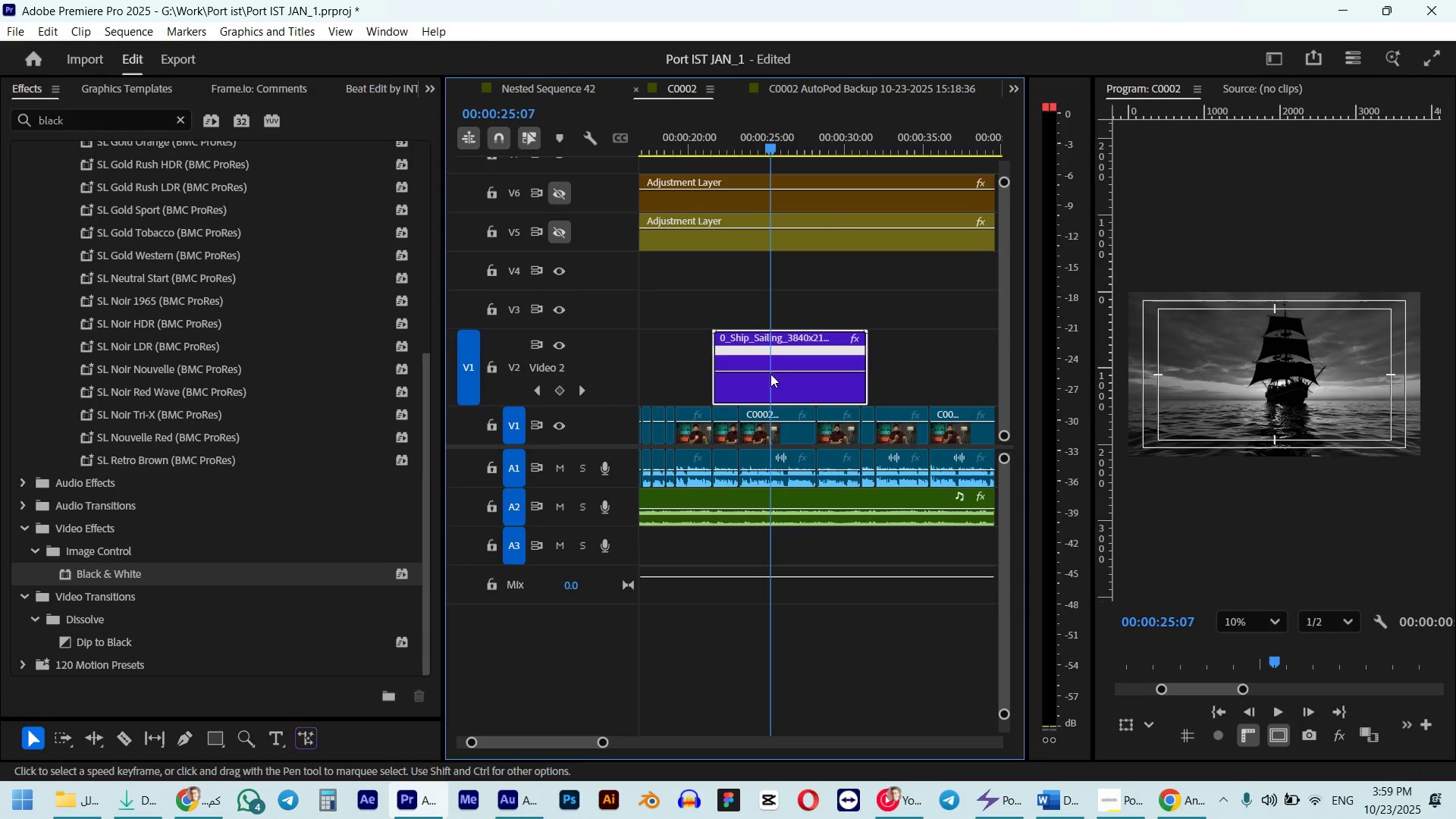 
hold_key(key=ControlLeft, duration=1.11)
left_click([770, 374])
 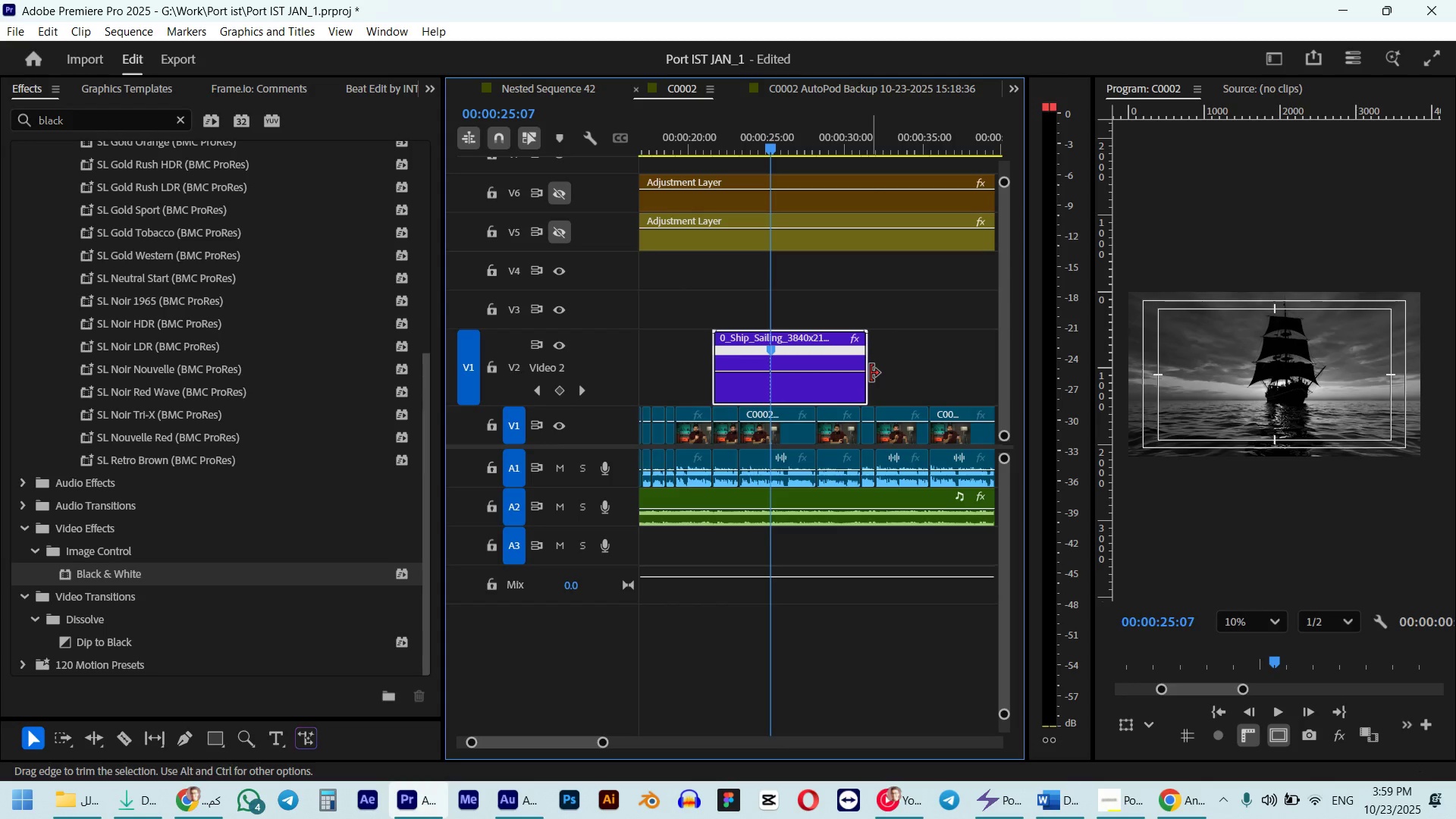 
hold_key(key=ControlLeft, duration=1.35)
left_click([868, 371])
 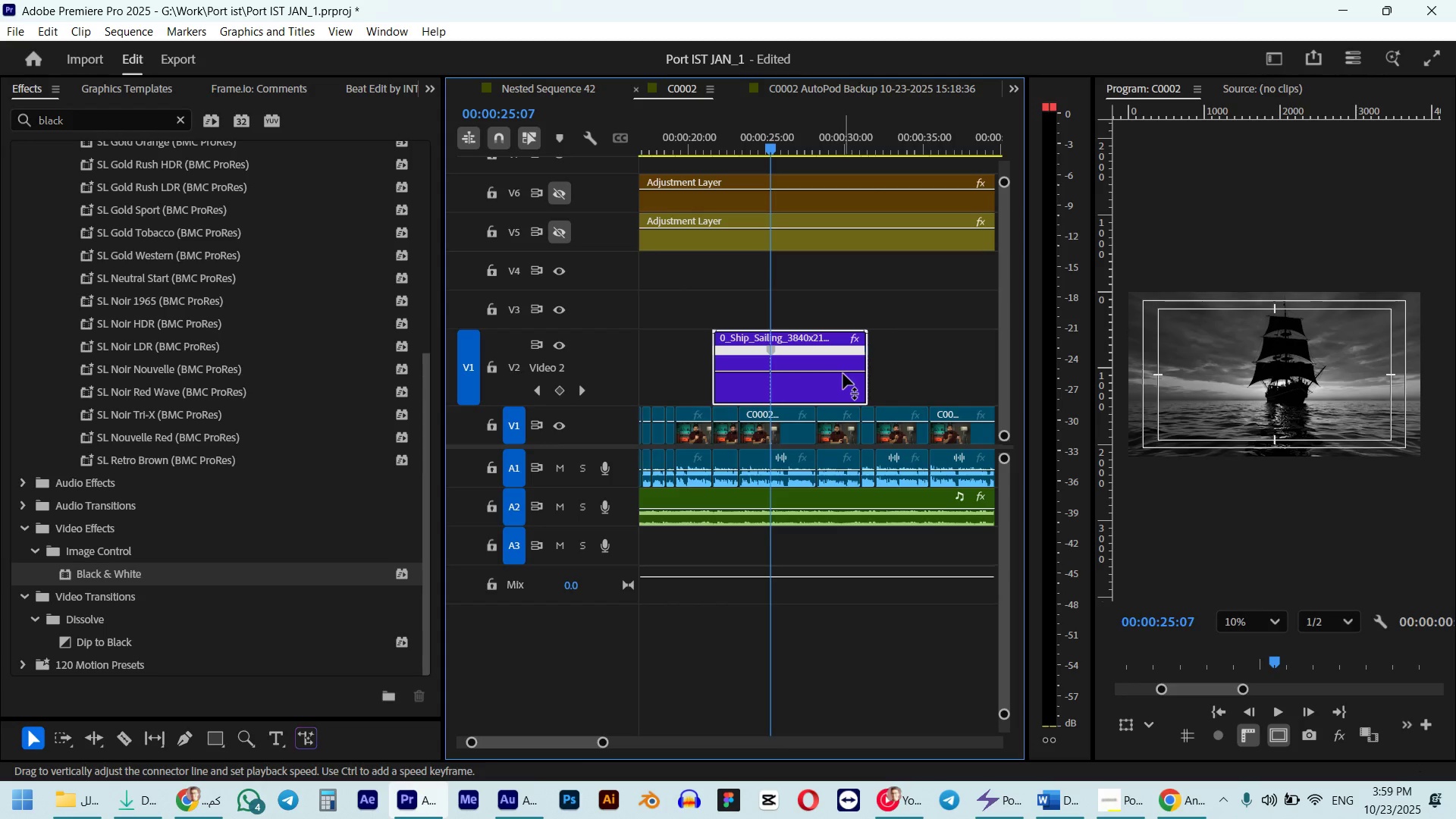 
hold_key(key=ControlLeft, duration=1.18)
left_click([866, 372])
 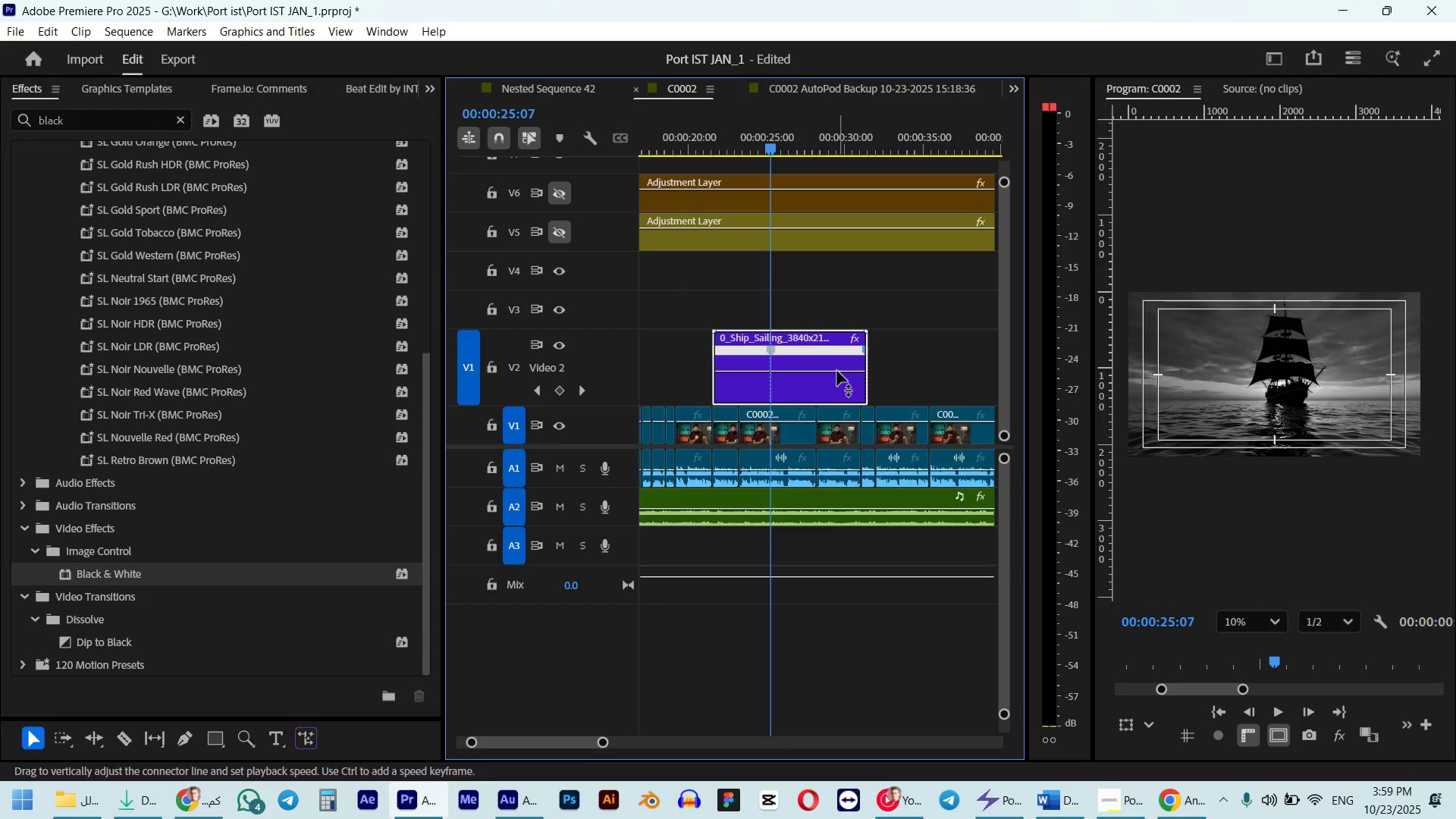 
left_click_drag(start_coordinate=[837, 371], to_coordinate=[871, 133])
 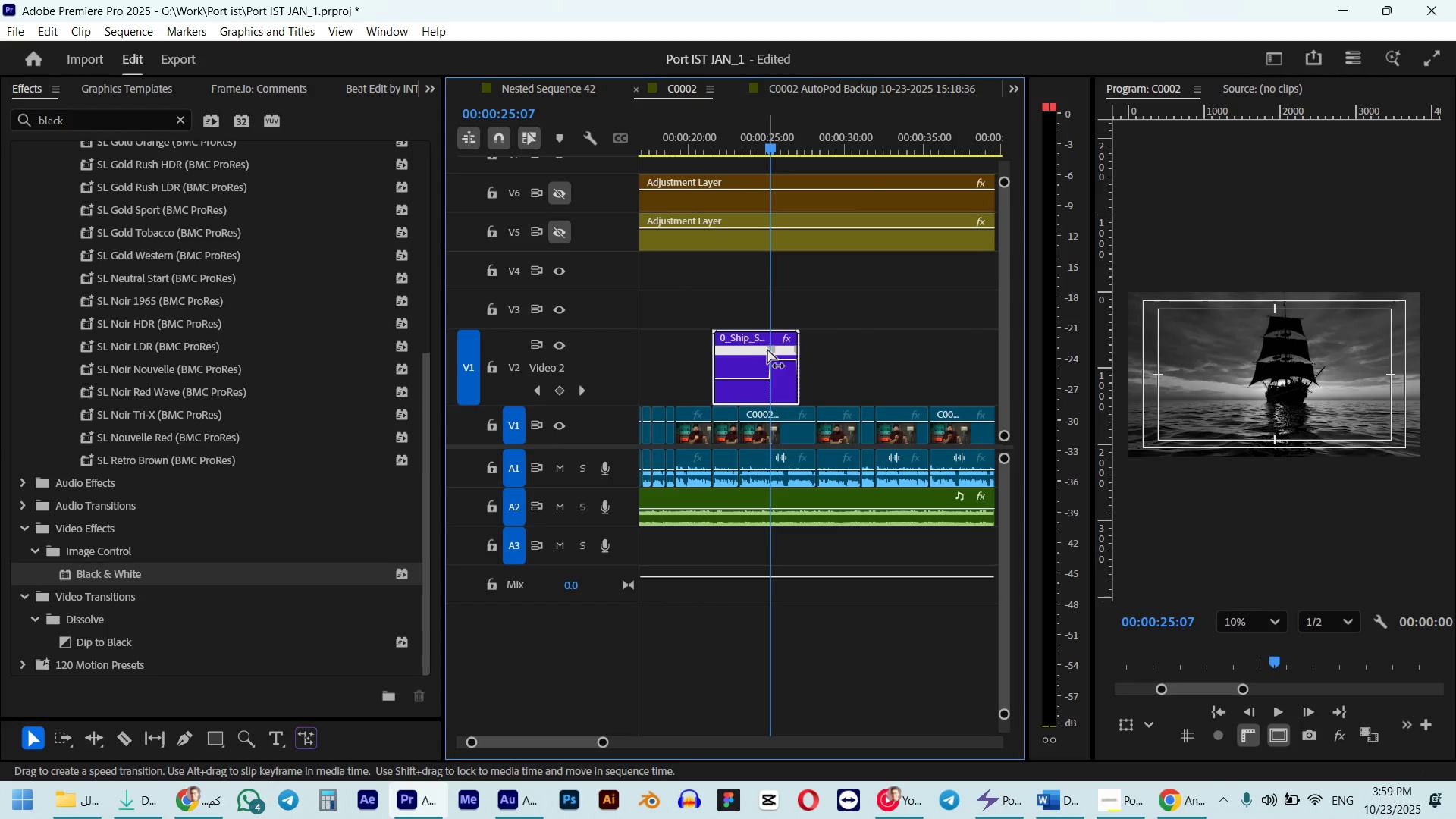 
left_click_drag(start_coordinate=[768, 349], to_coordinate=[738, 356])
 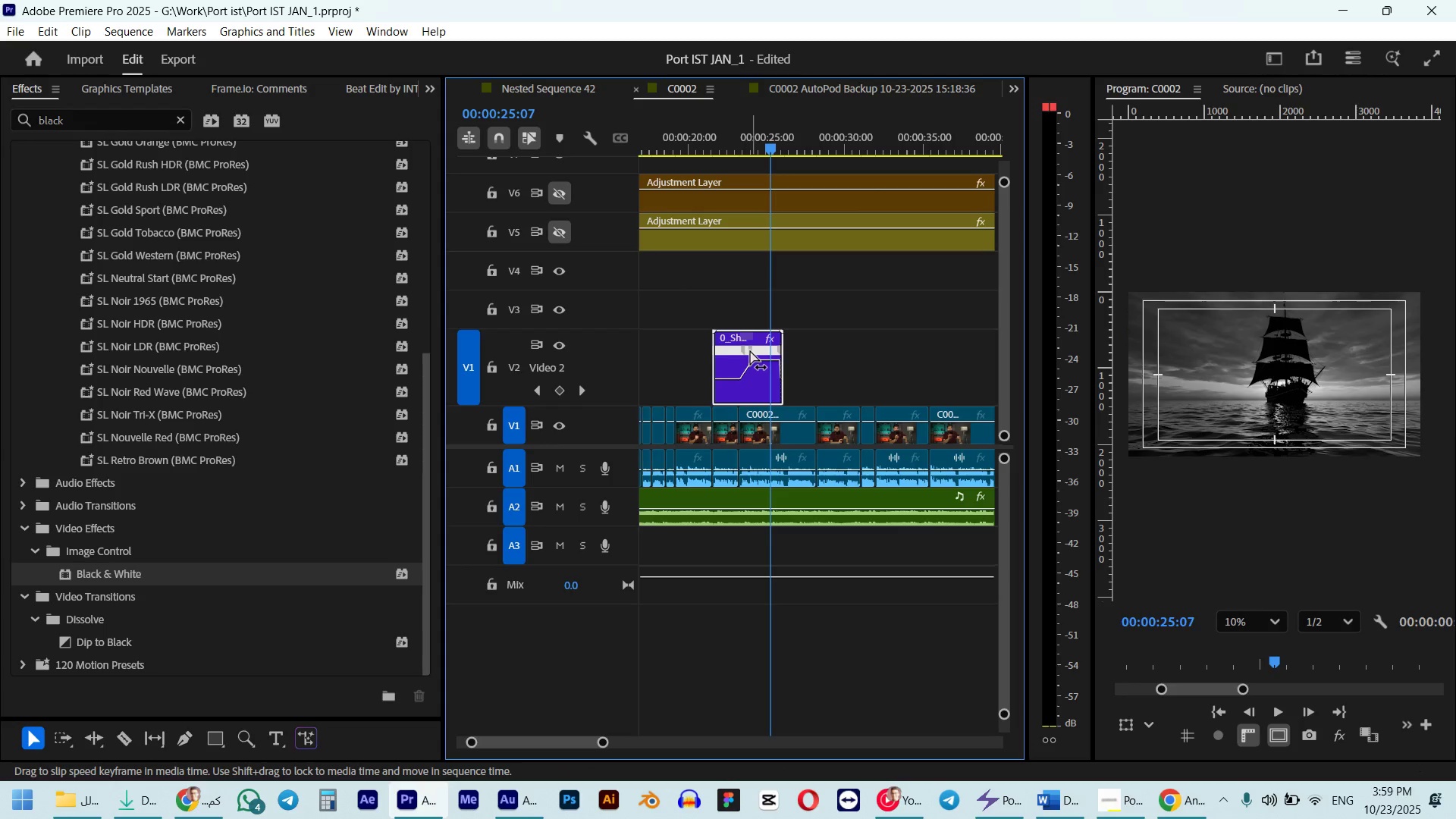 
left_click_drag(start_coordinate=[750, 350], to_coordinate=[762, 350])
 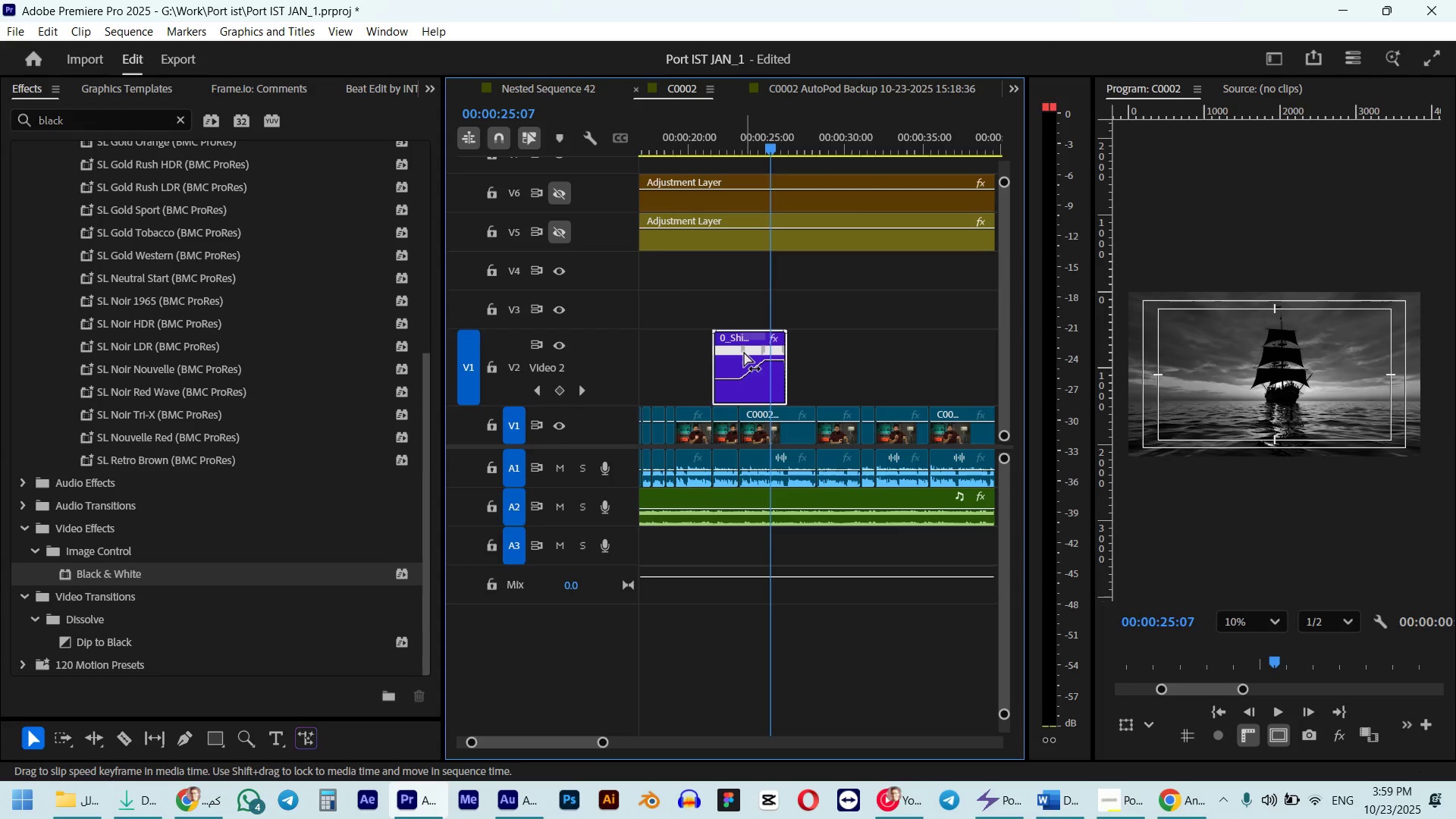 
left_click_drag(start_coordinate=[744, 351], to_coordinate=[728, 353])
 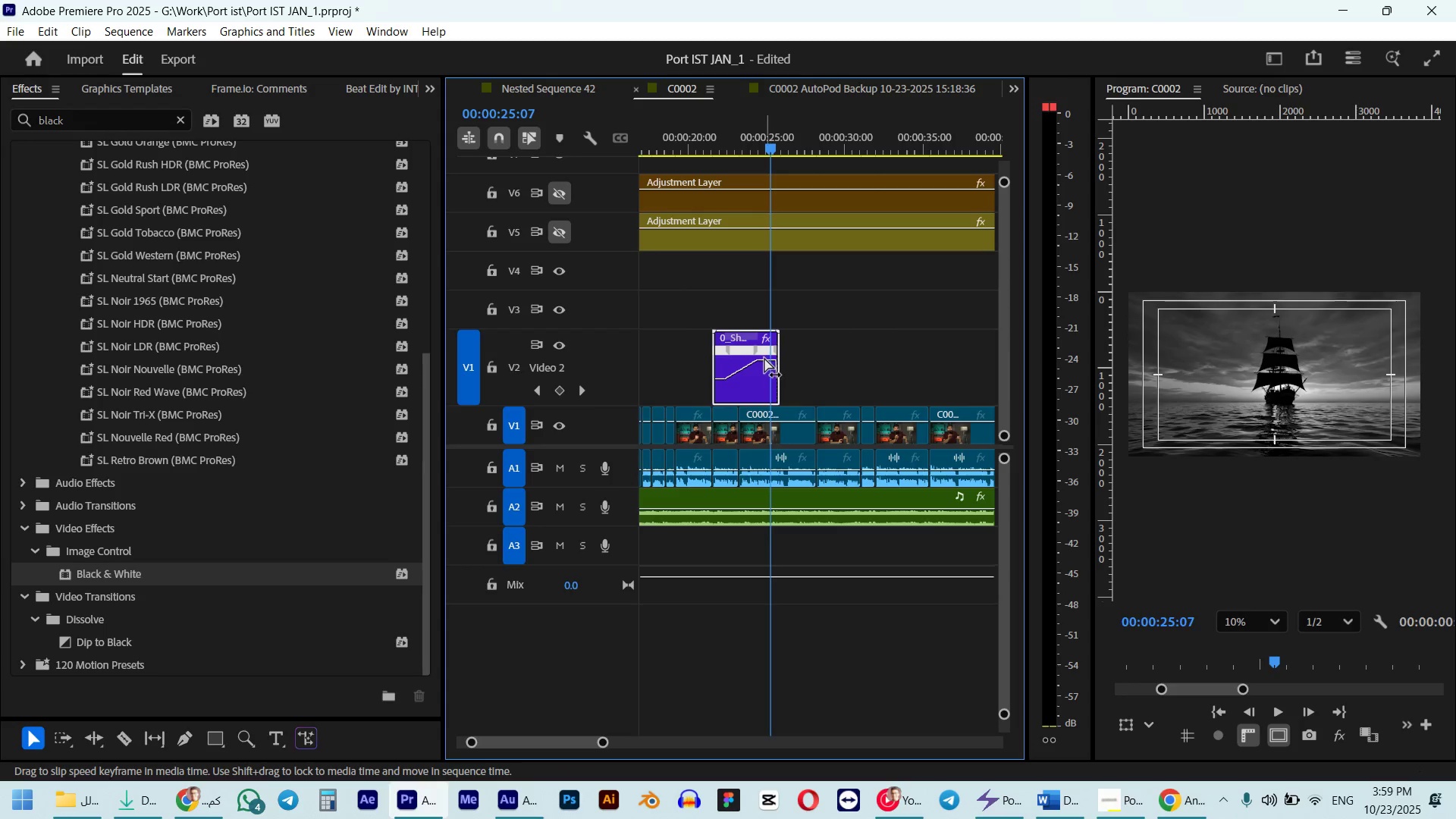 
left_click_drag(start_coordinate=[765, 360], to_coordinate=[768, 322])
 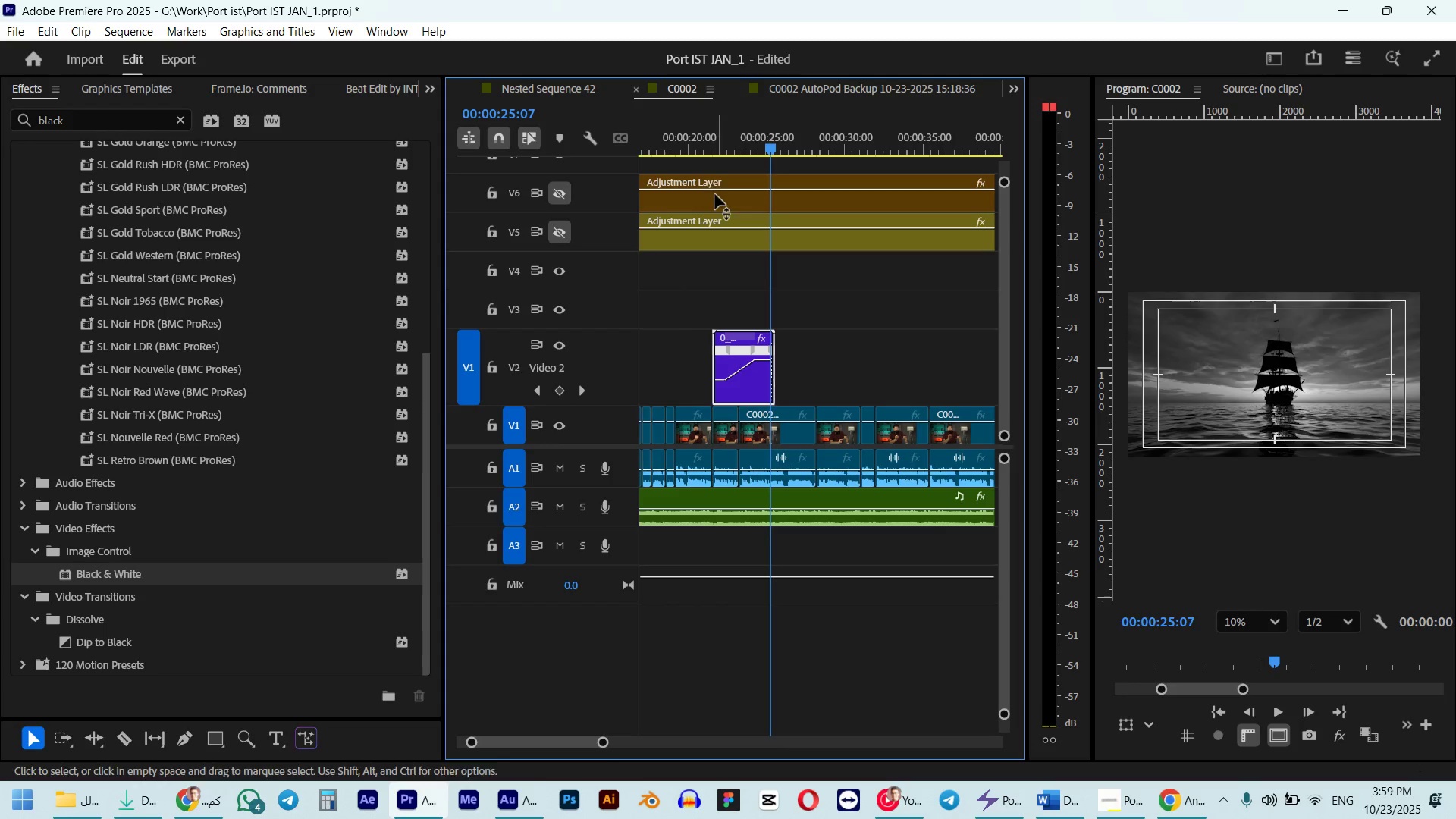 
left_click([706, 136])
 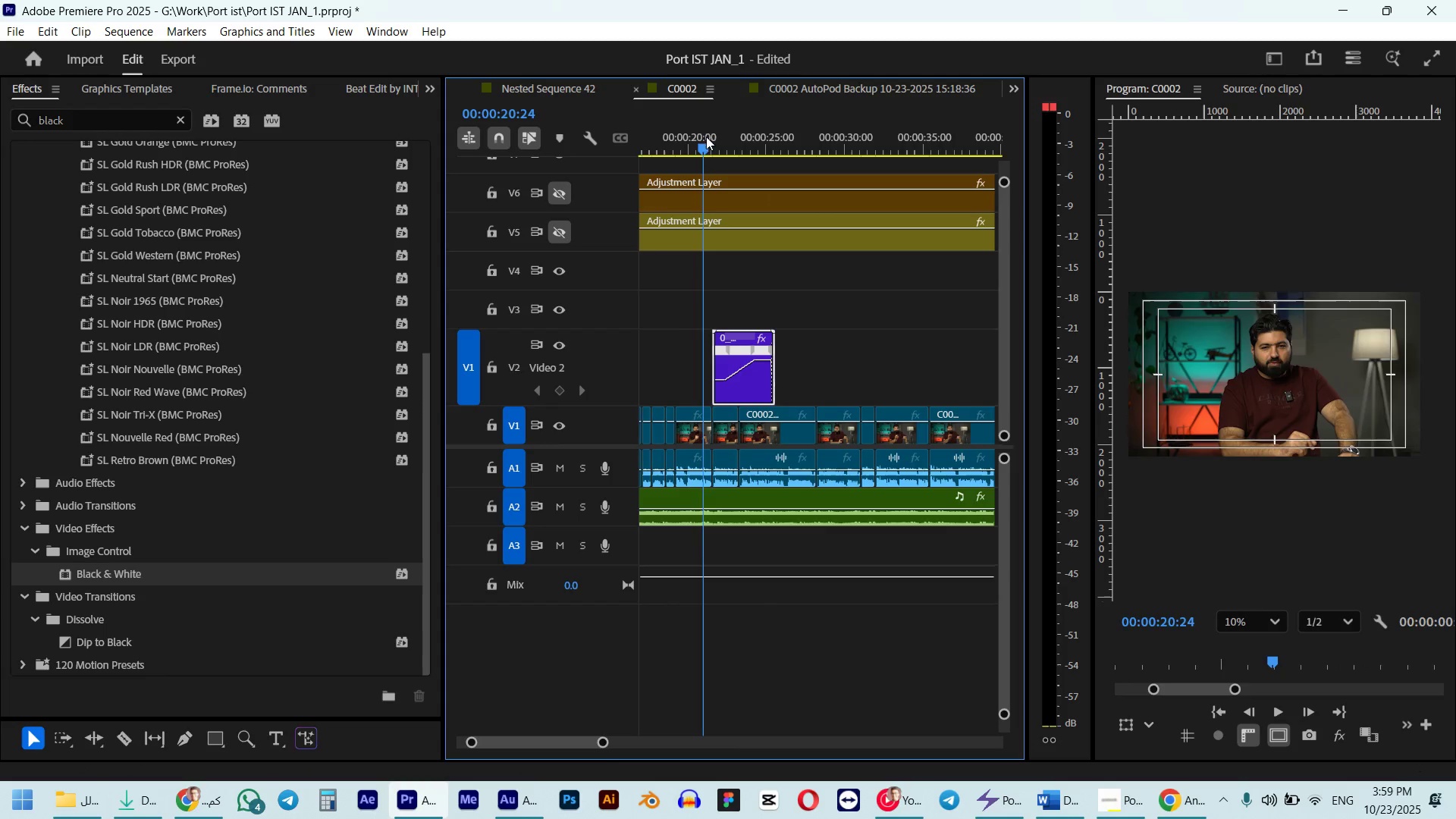 
key(Space)
 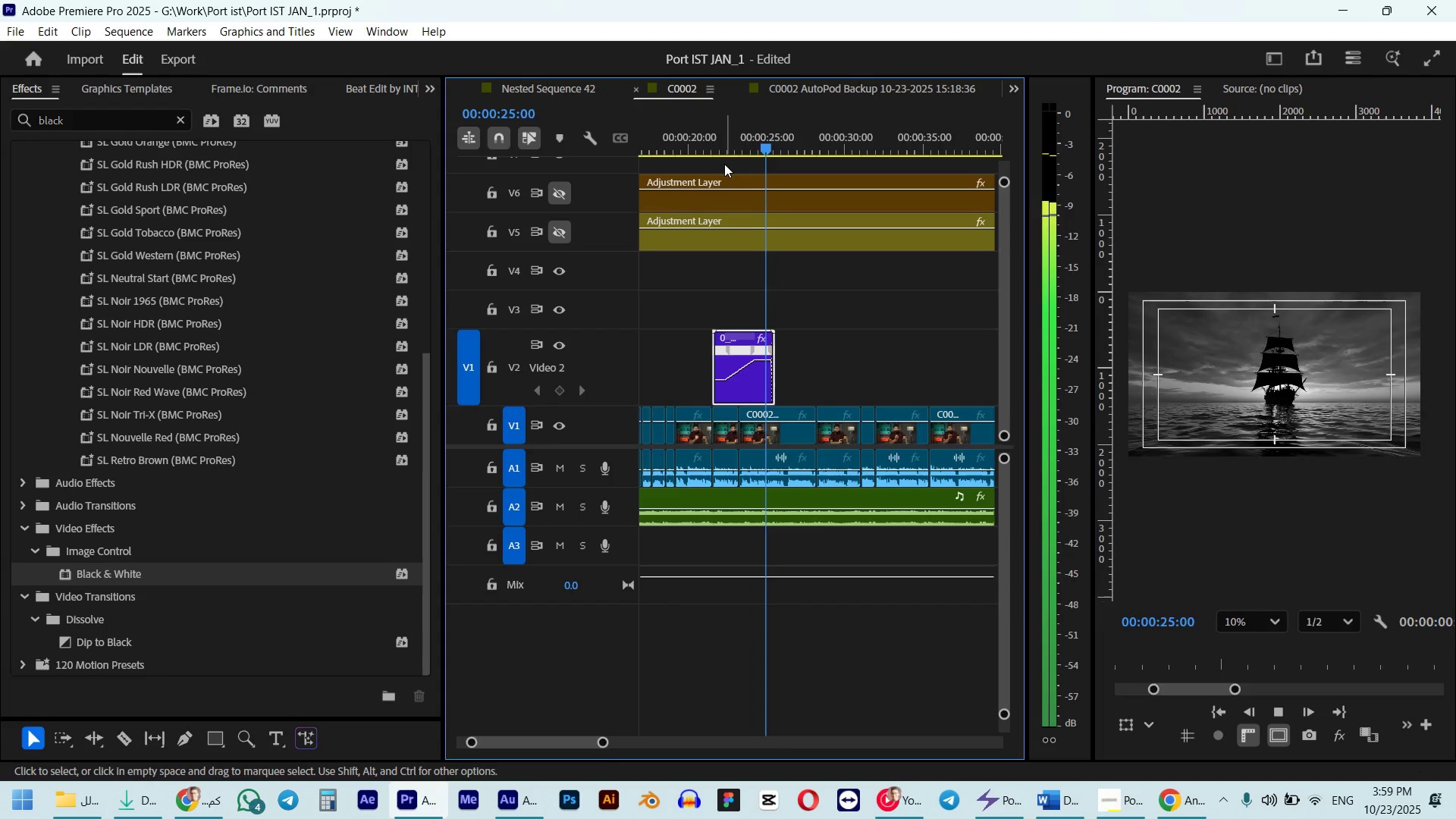 
wait(5.54)
 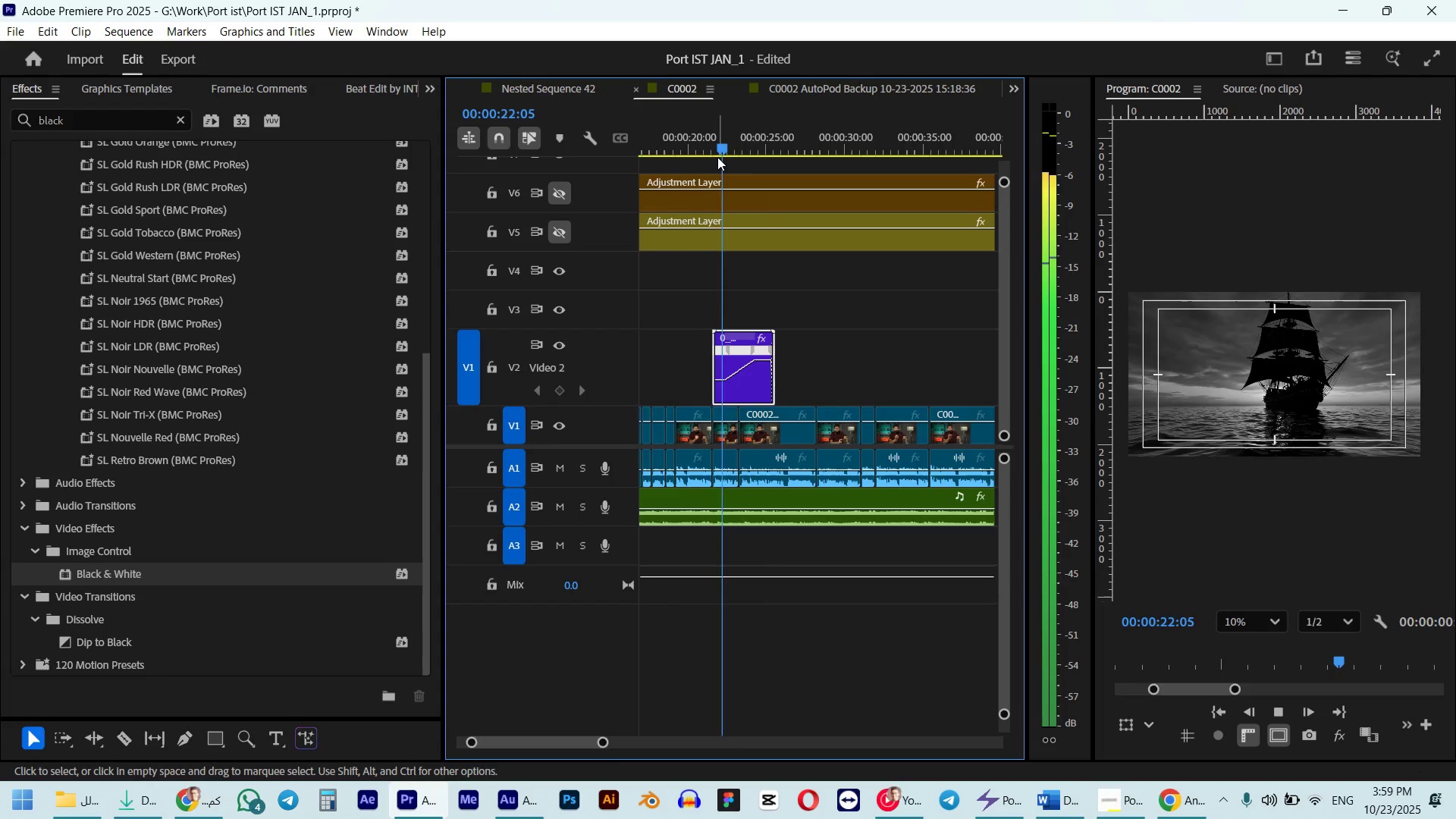 
key(Space)
 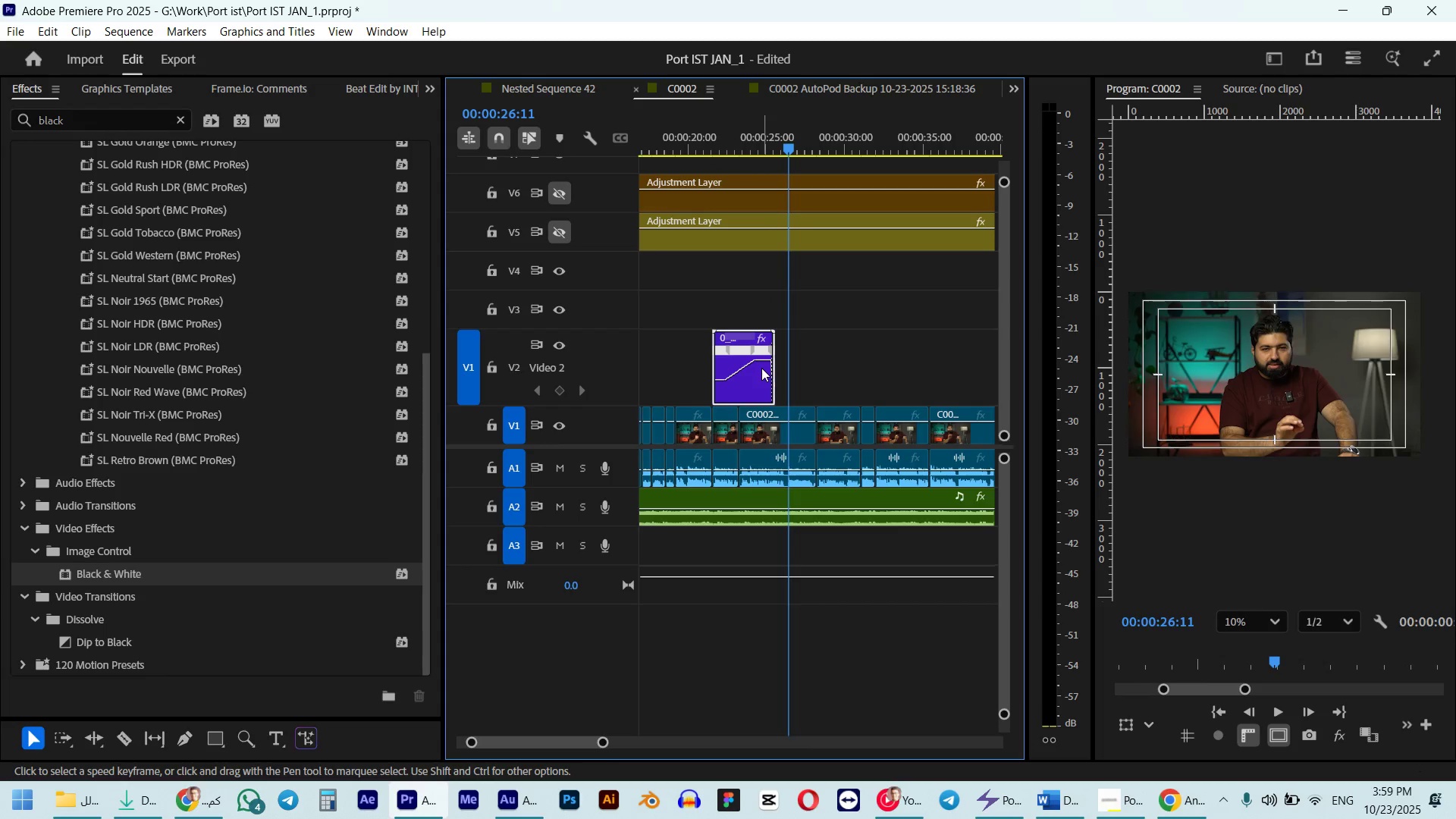 
hold_key(key=AltLeft, duration=0.4)
scroll: coordinate [744, 361], scroll_direction: up, amount: 4.0
 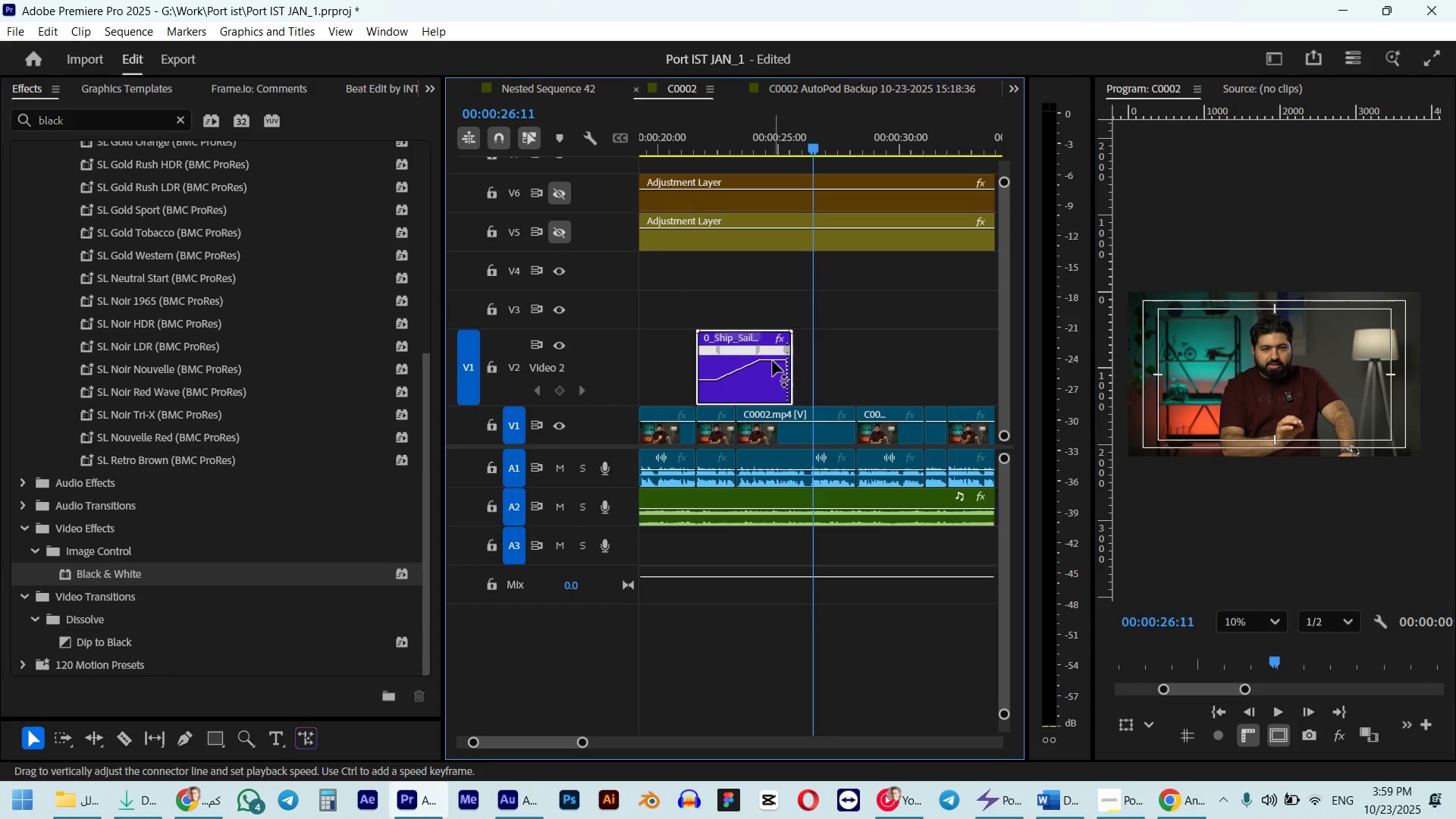 
left_click_drag(start_coordinate=[774, 361], to_coordinate=[777, 314])
 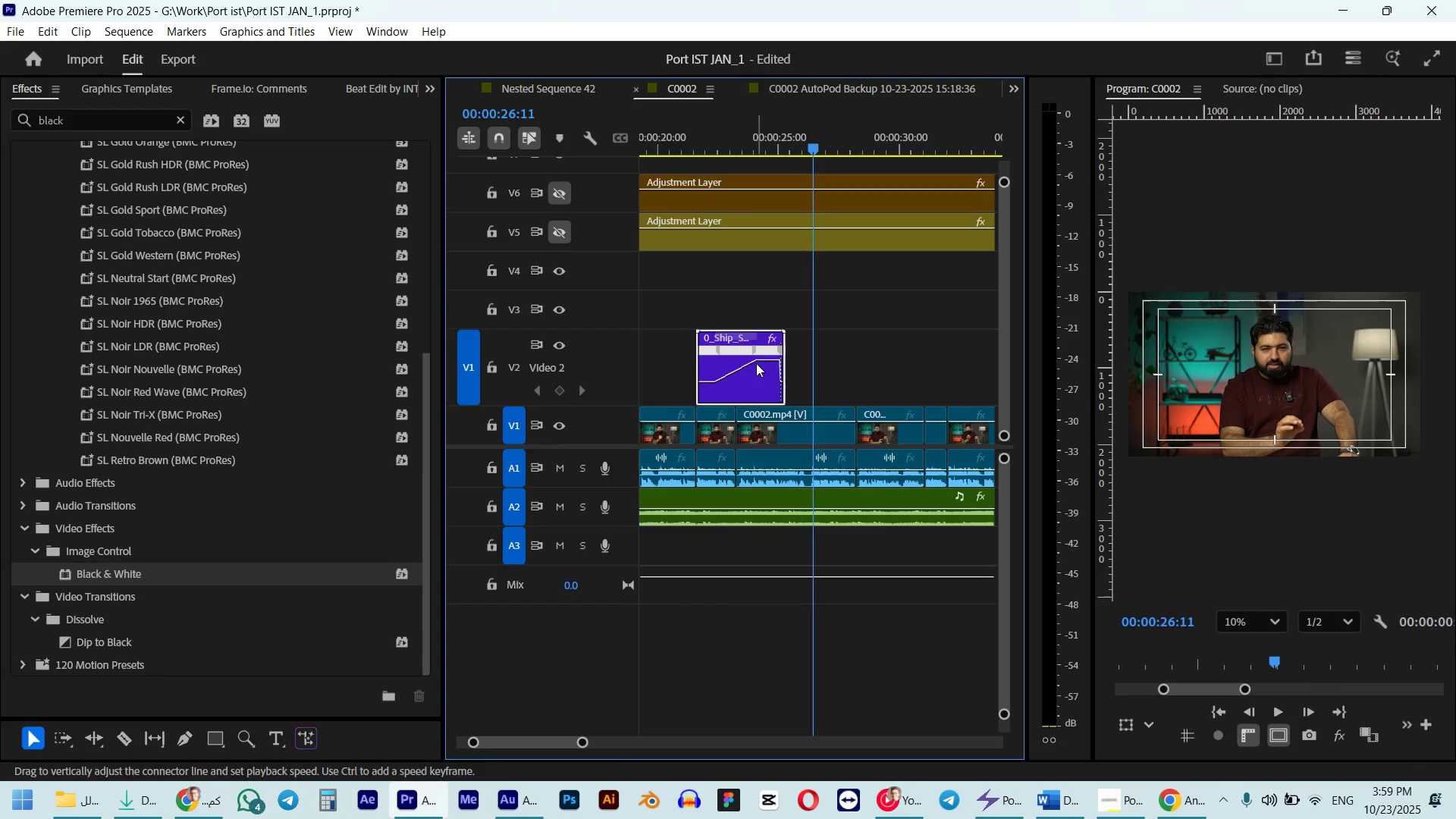 
scroll: coordinate [769, 366], scroll_direction: up, amount: 4.0
 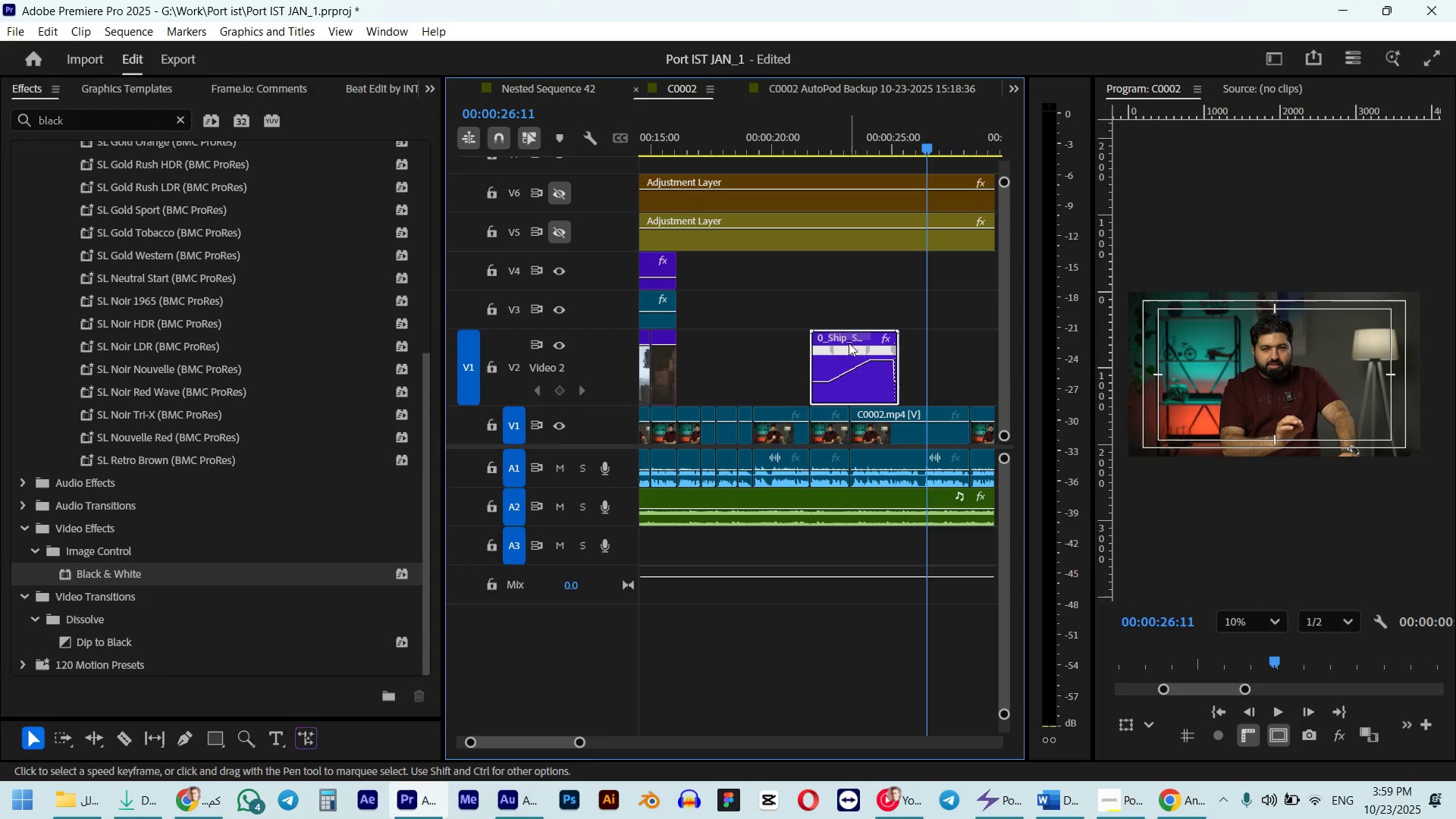 
key(Alt+AltLeft)
 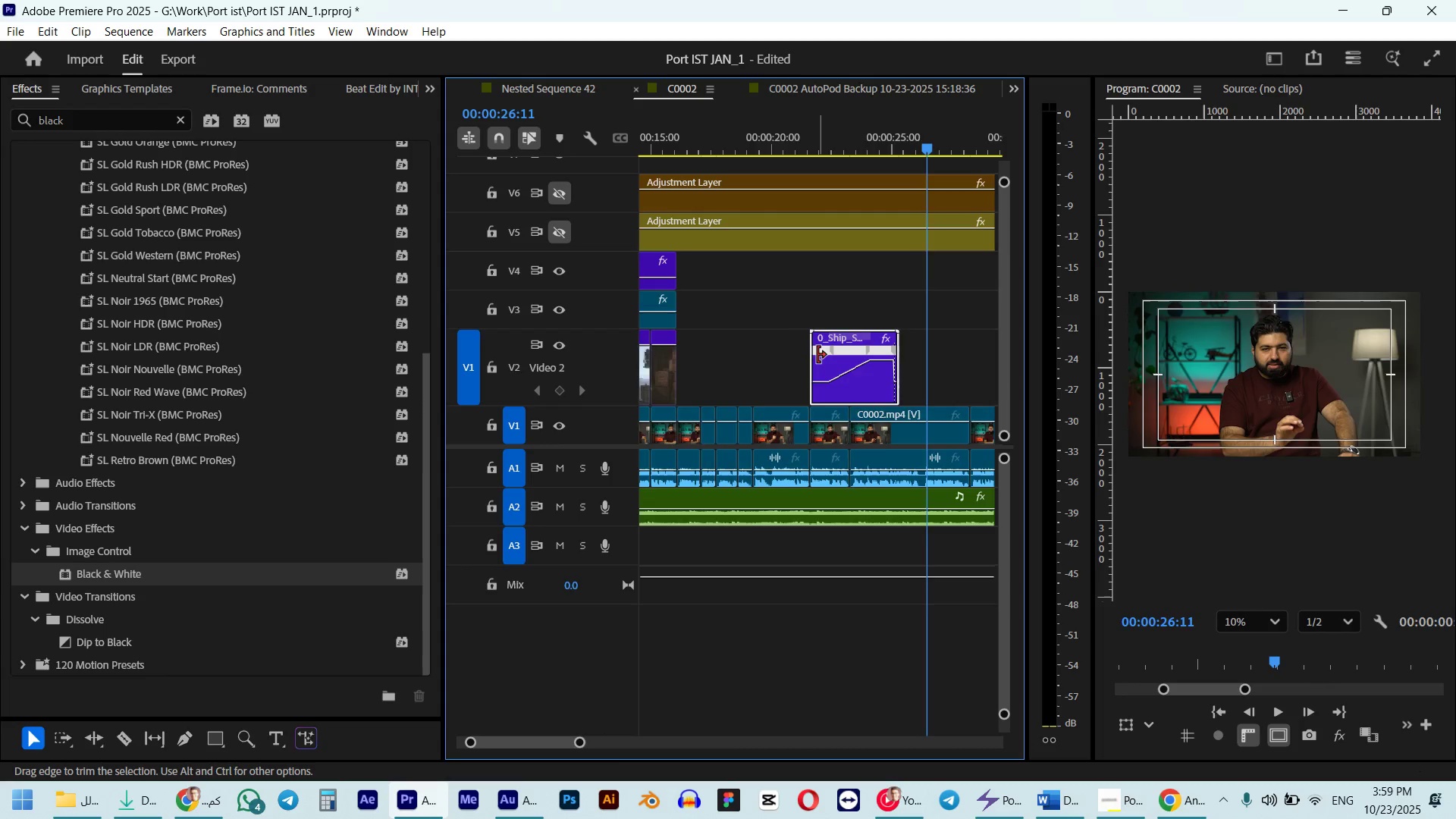 
scroll: coordinate [840, 358], scroll_direction: down, amount: 1.0
 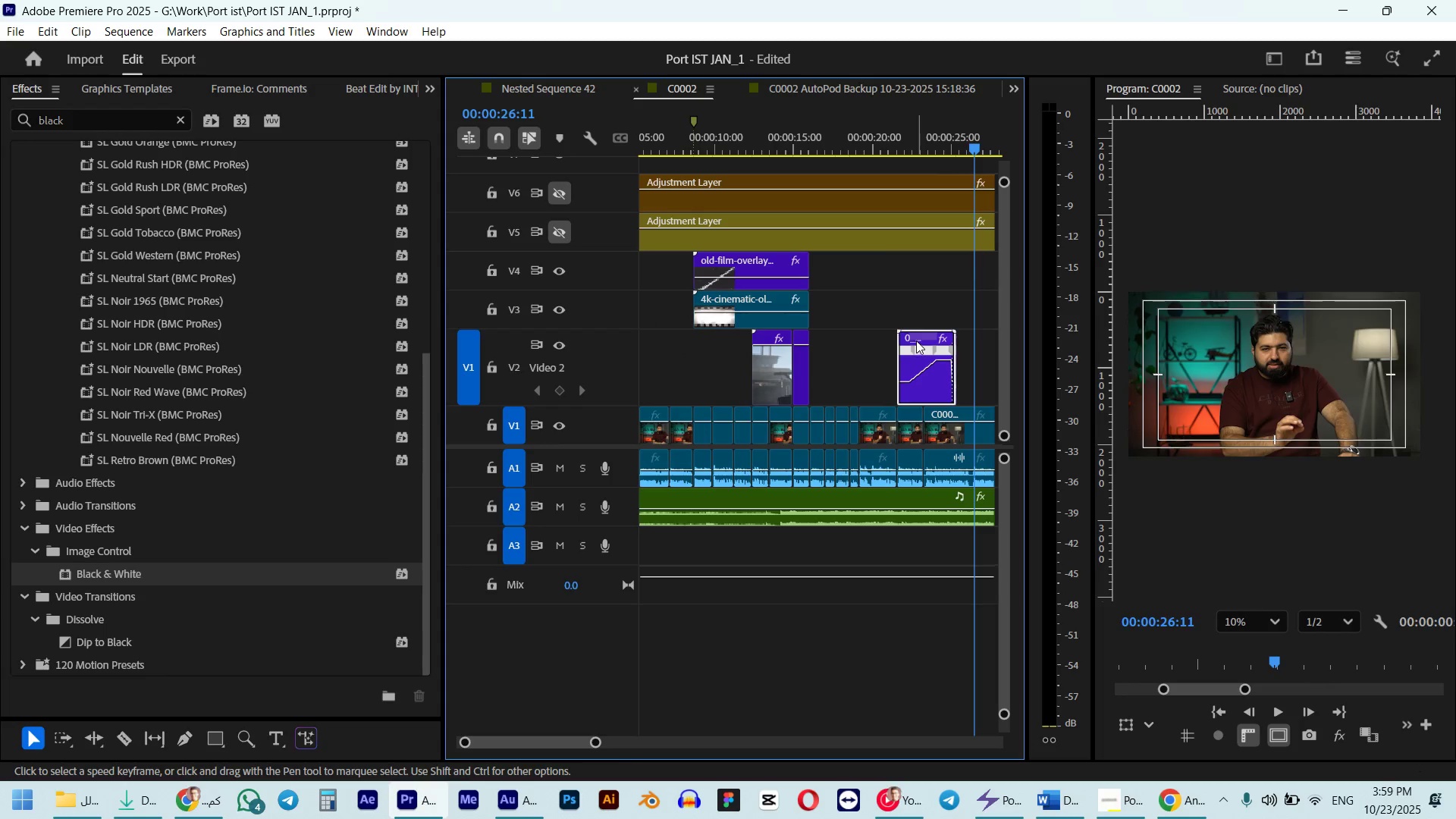 
hold_key(key=AltLeft, duration=0.35)
scroll: coordinate [909, 352], scroll_direction: up, amount: 4.0
 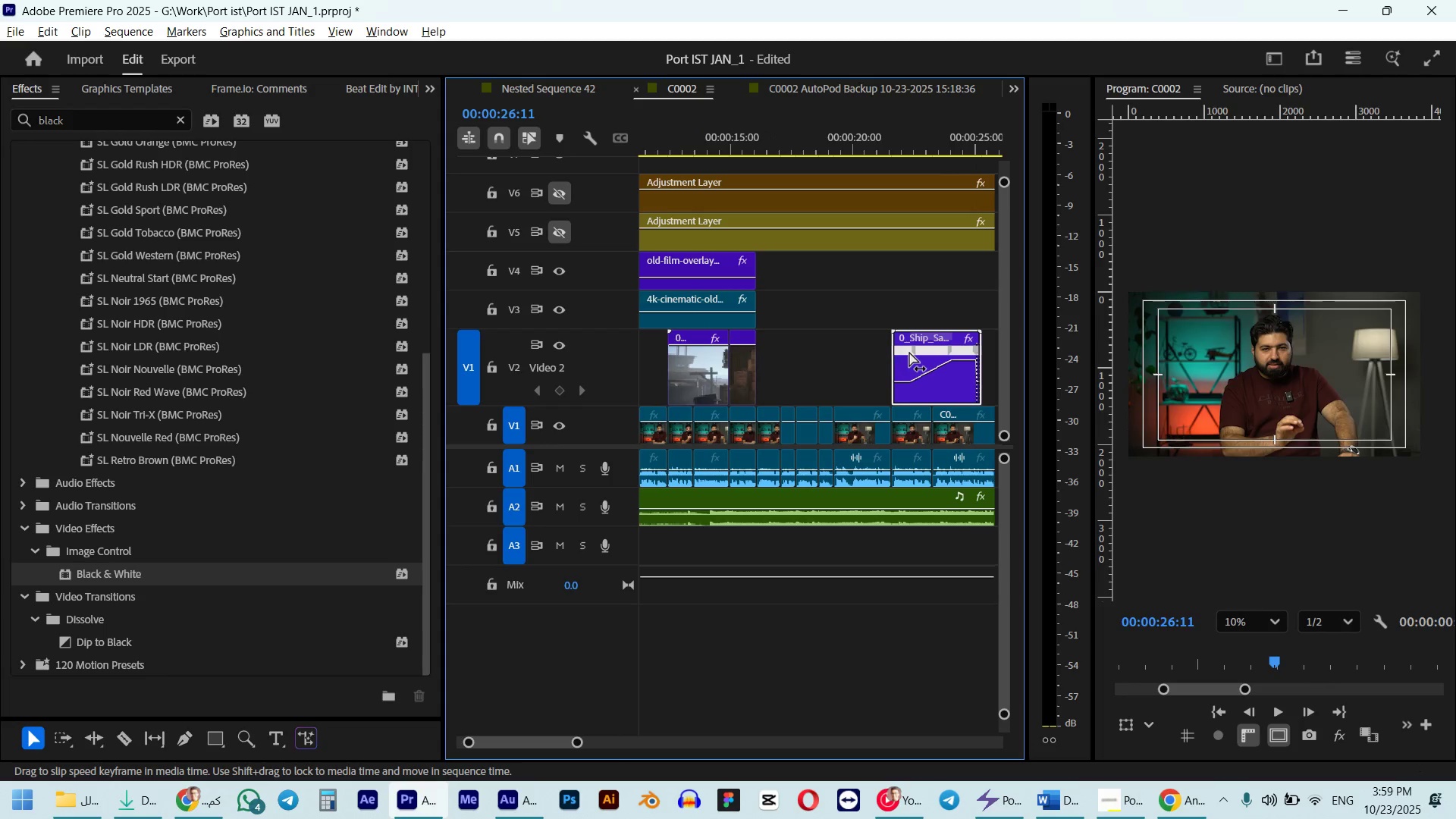 
key(Alt+AltLeft)
 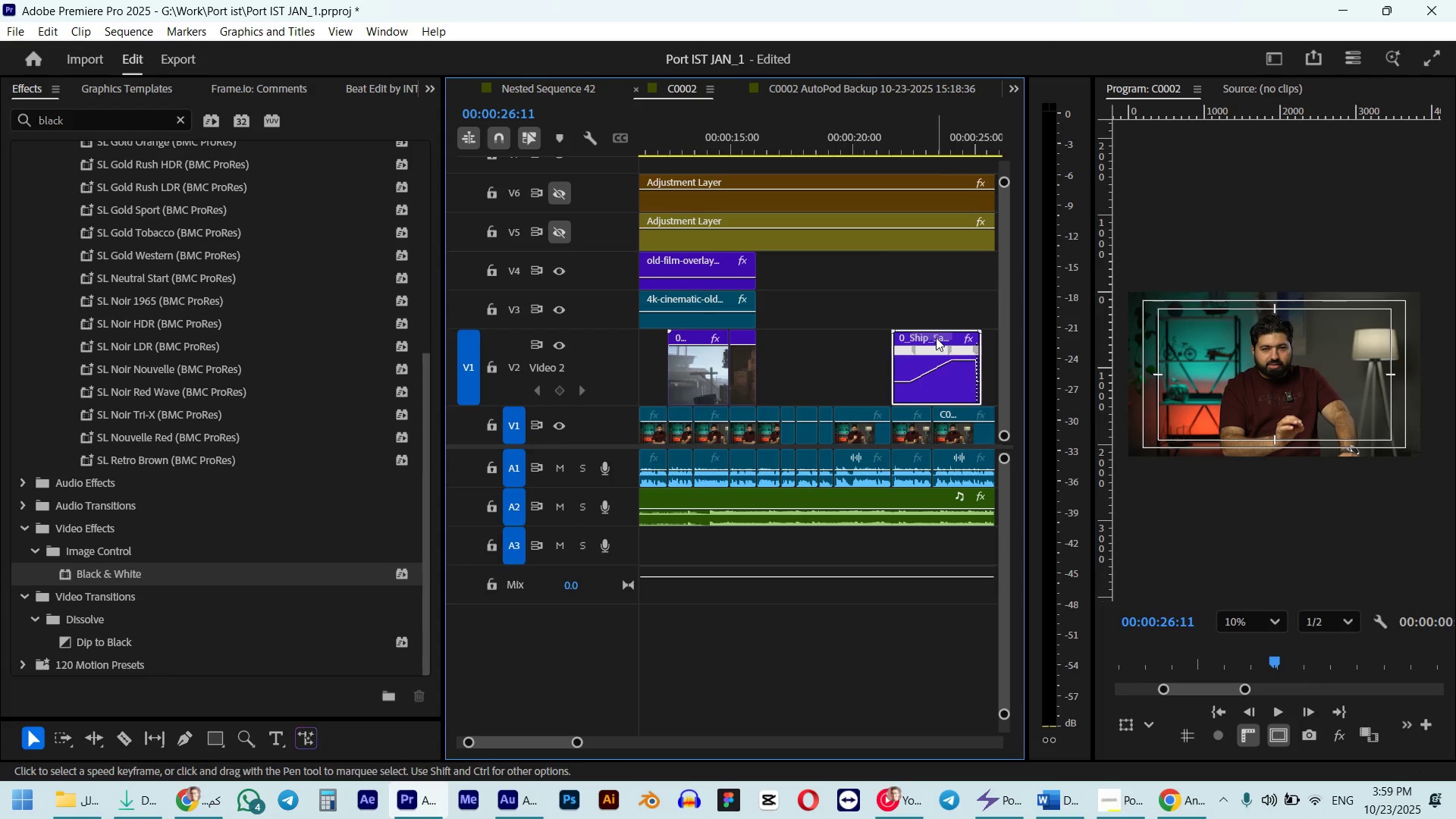 
left_click_drag(start_coordinate=[936, 337], to_coordinate=[817, 349])
 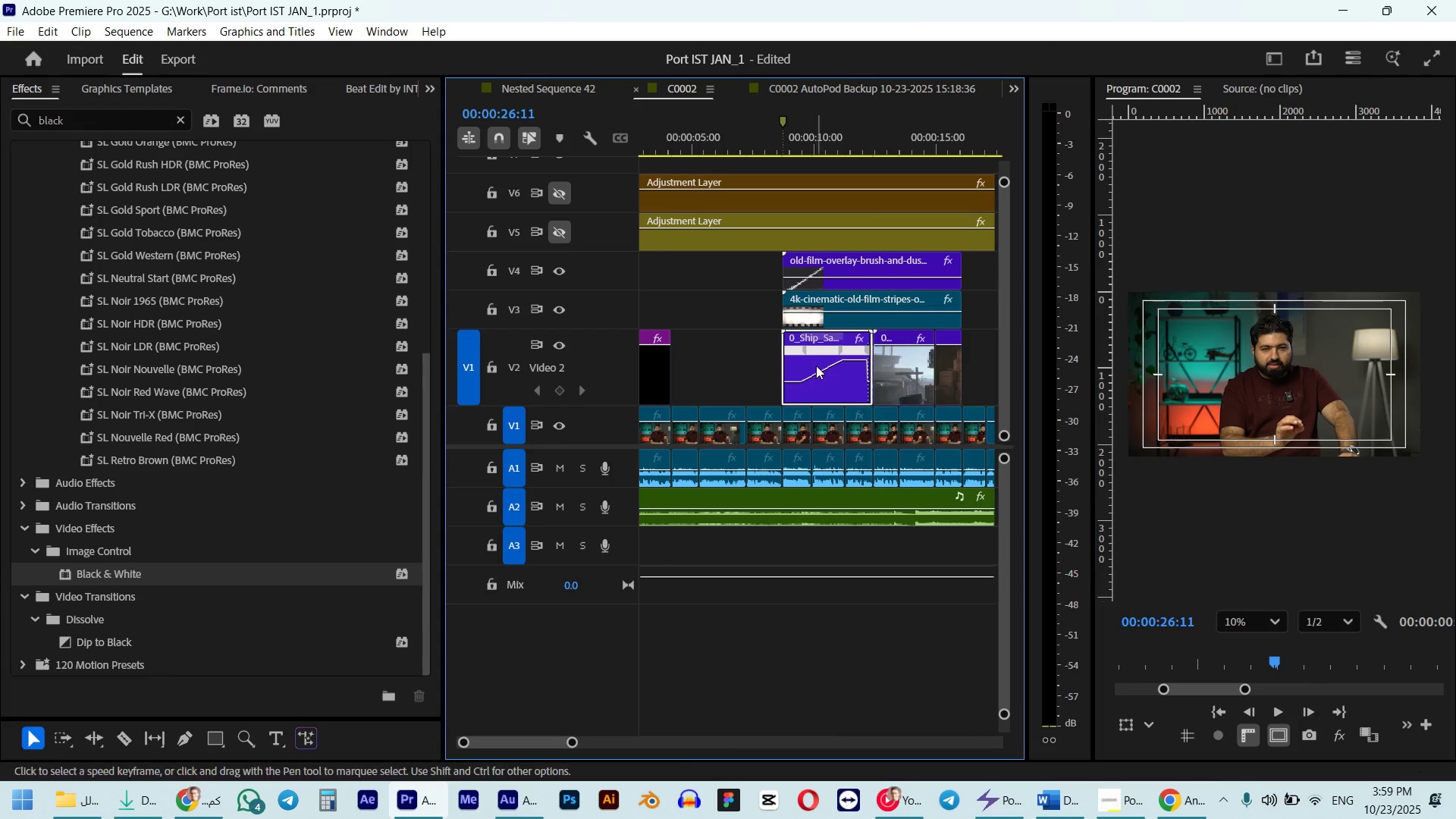 
hold_key(key=AltLeft, duration=0.39)
scroll: coordinate [814, 367], scroll_direction: up, amount: 4.0
 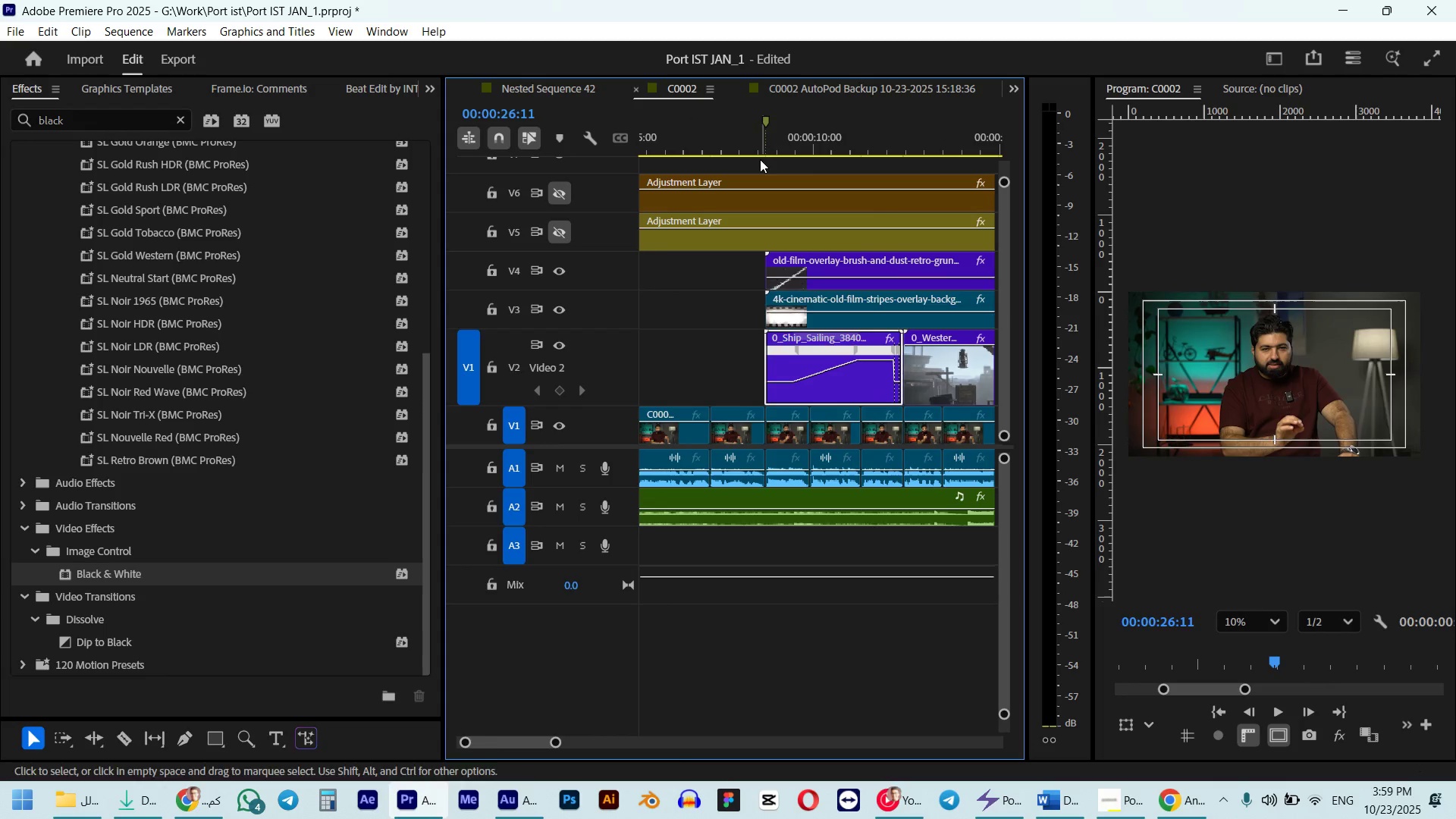 
left_click_drag(start_coordinate=[753, 143], to_coordinate=[772, 145])
 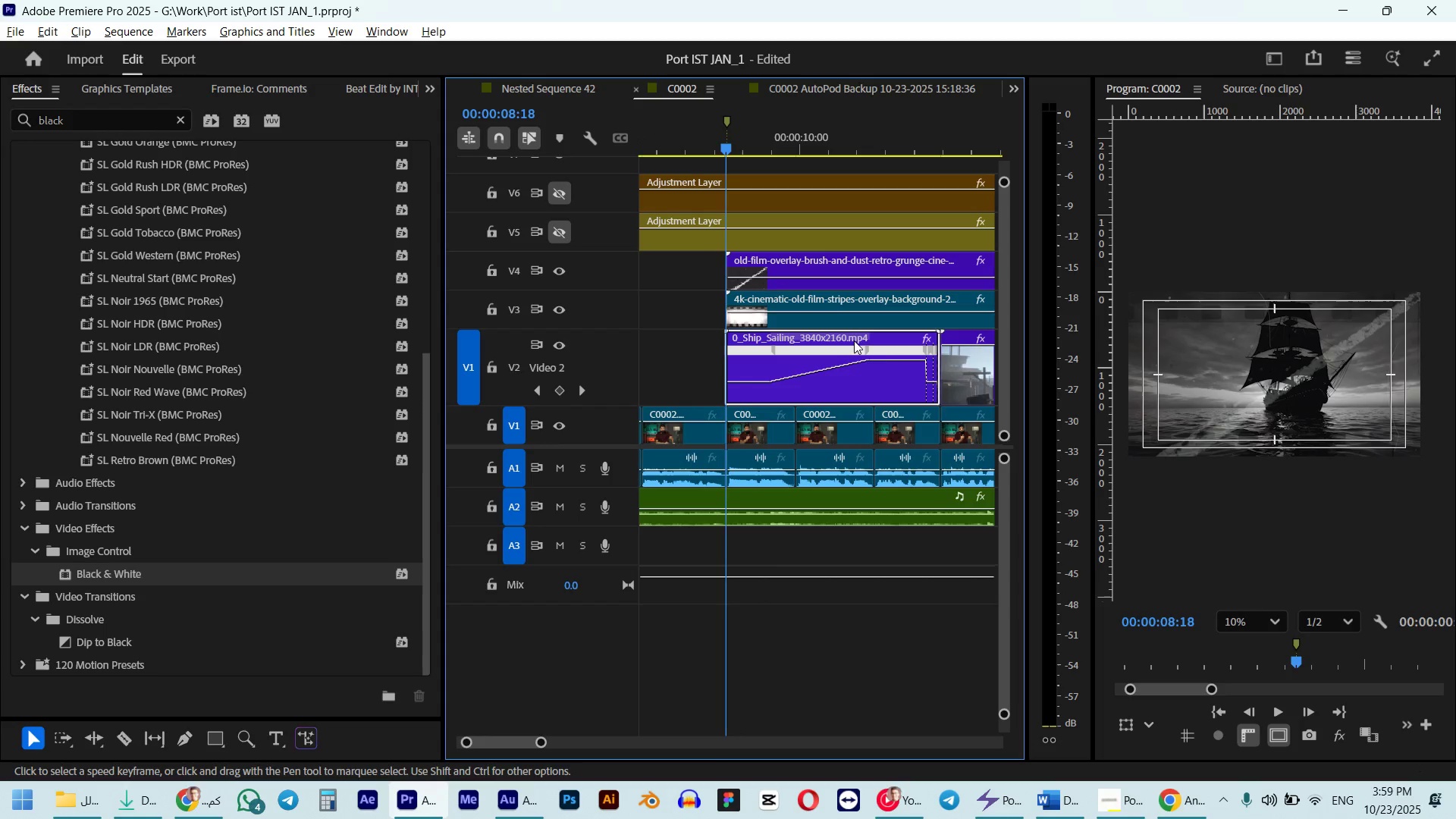 
hold_key(key=ShiftLeft, duration=1.37)
 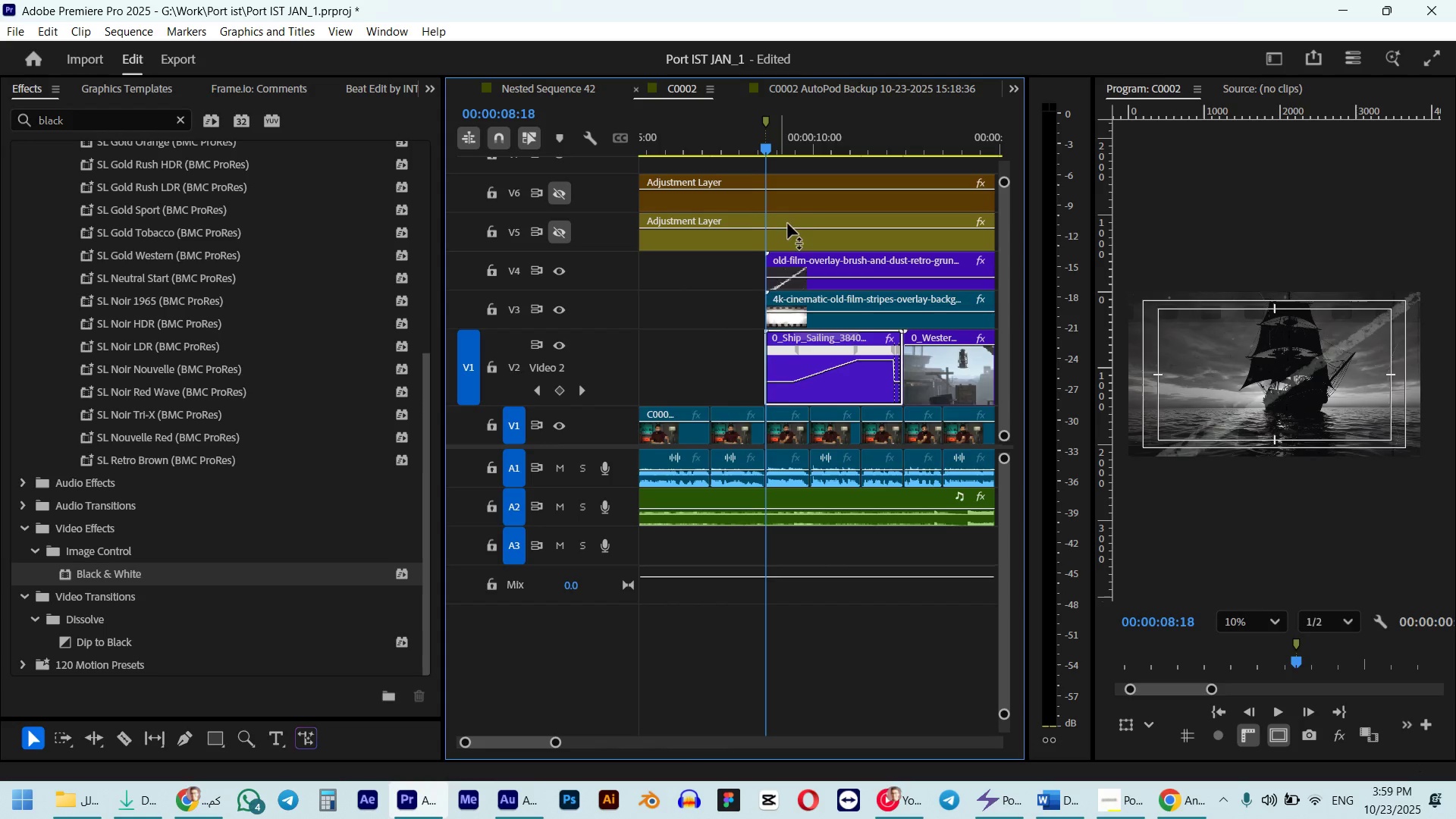 
hold_key(key=AltLeft, duration=0.42)
scroll: coordinate [839, 333], scroll_direction: up, amount: 4.0
 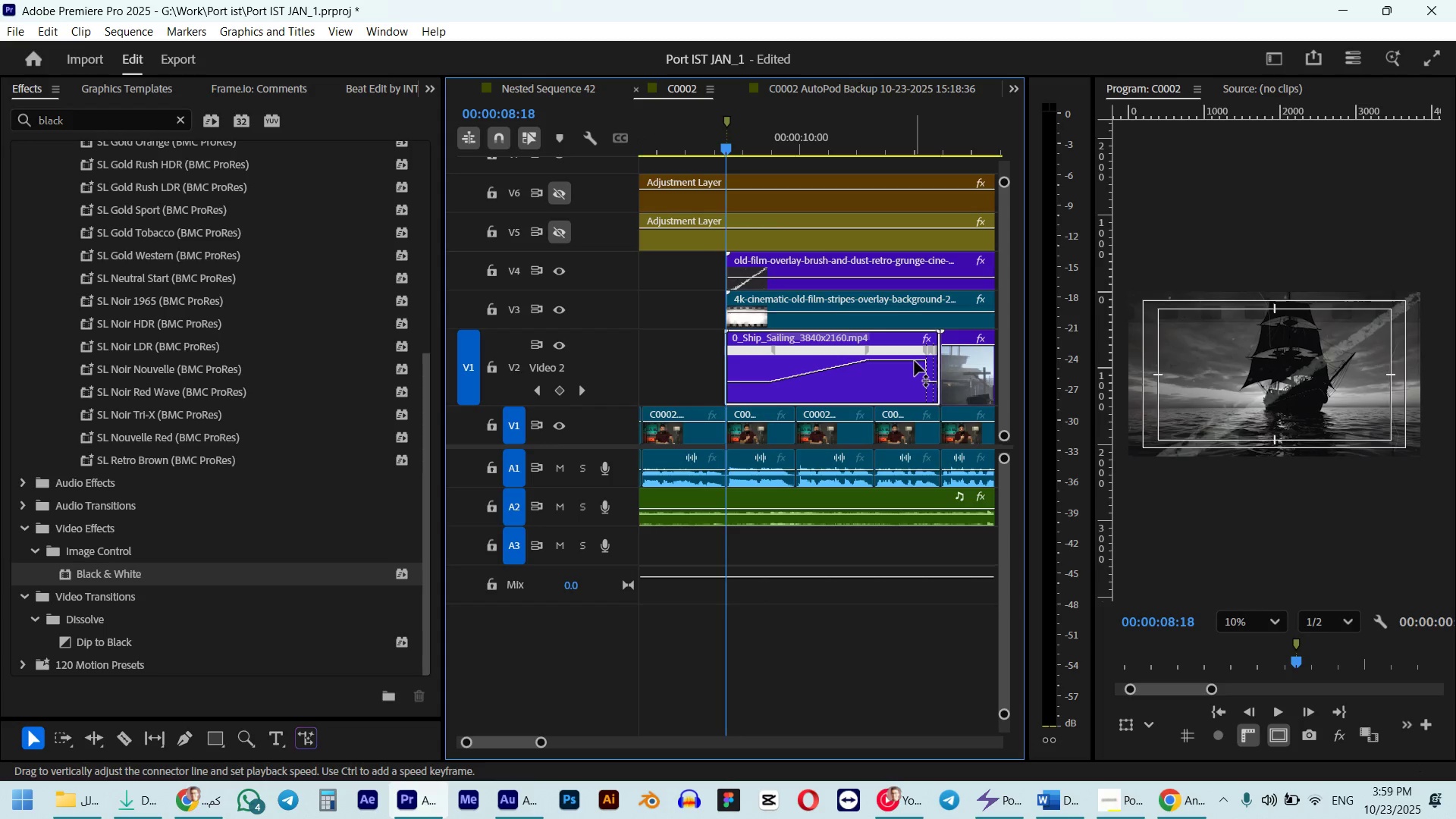 
left_click_drag(start_coordinate=[914, 361], to_coordinate=[914, 357])
 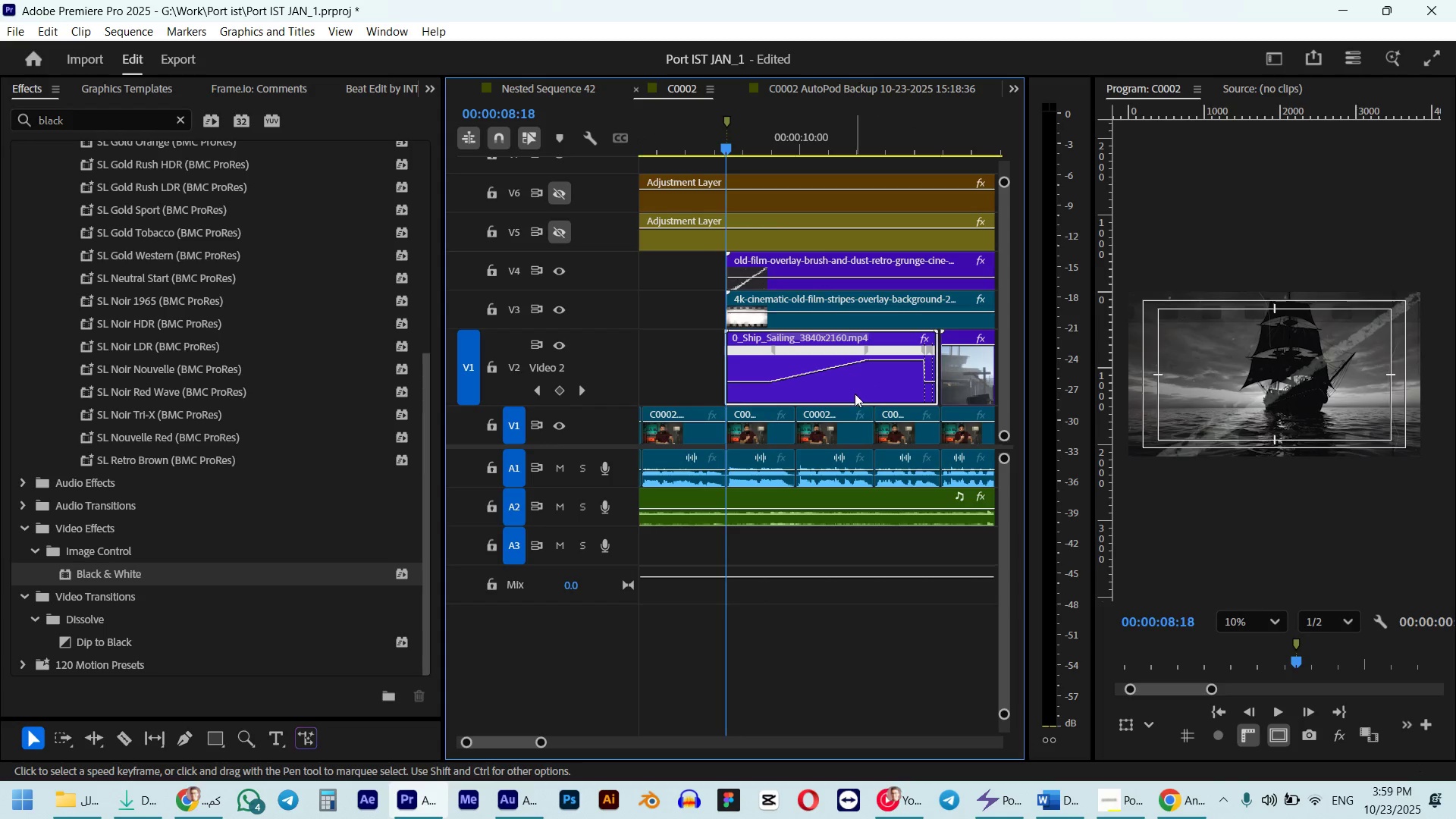 
hold_key(key=AltLeft, duration=0.34)
scroll: coordinate [903, 397], scroll_direction: up, amount: 4.0
 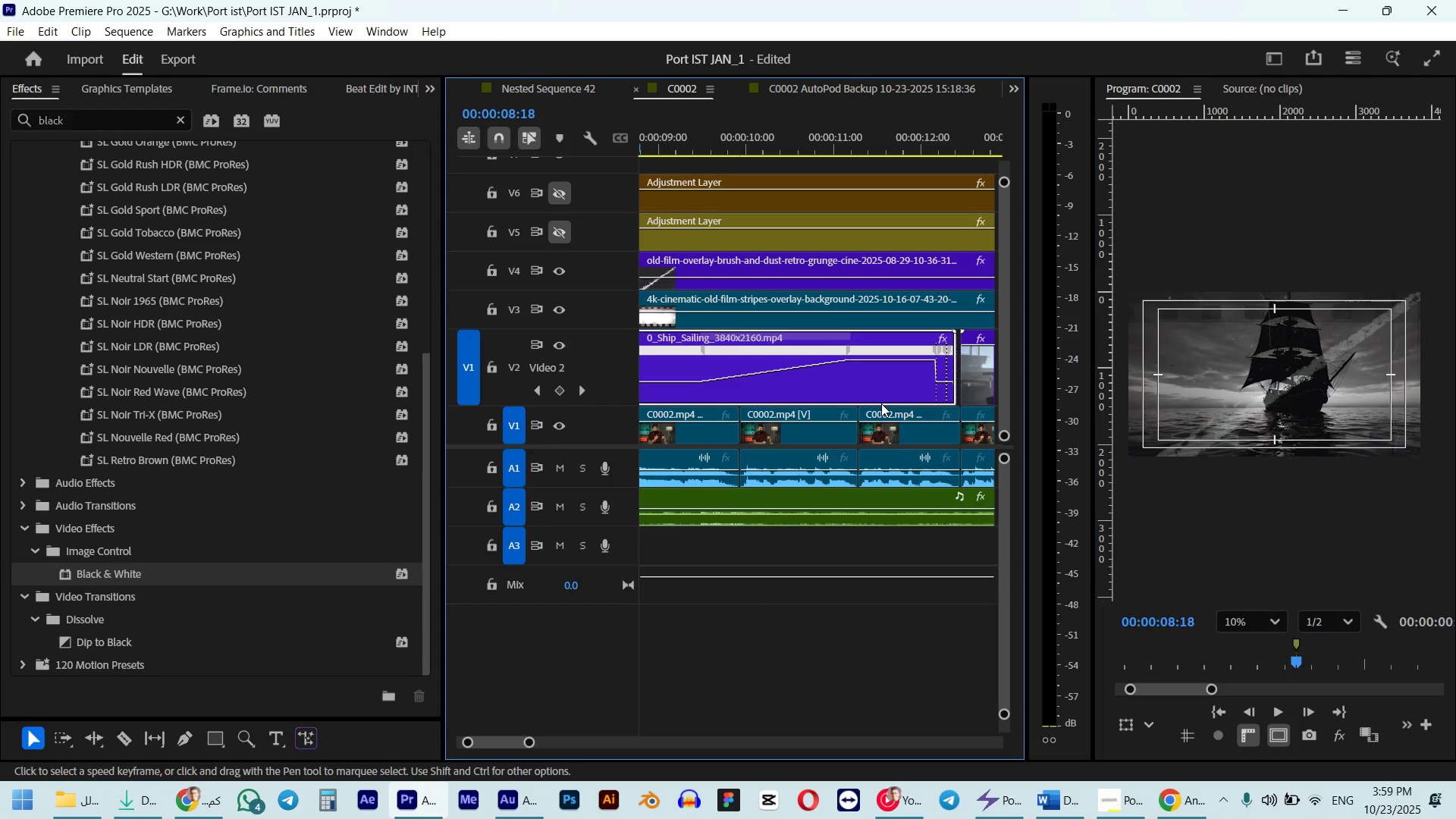 
left_click_drag(start_coordinate=[881, 403], to_coordinate=[886, 402])
 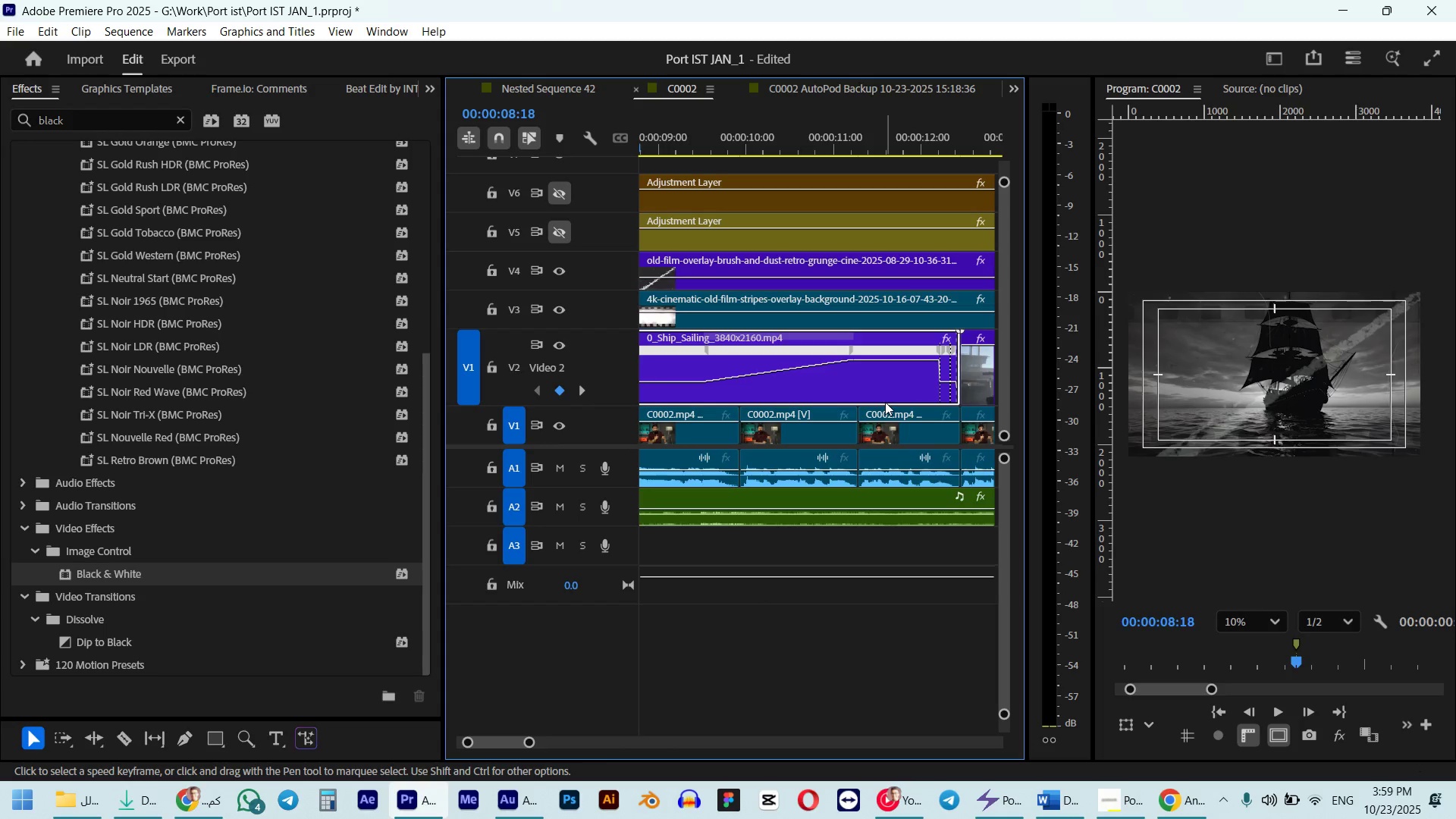 
scroll: coordinate [885, 402], scroll_direction: up, amount: 3.0
 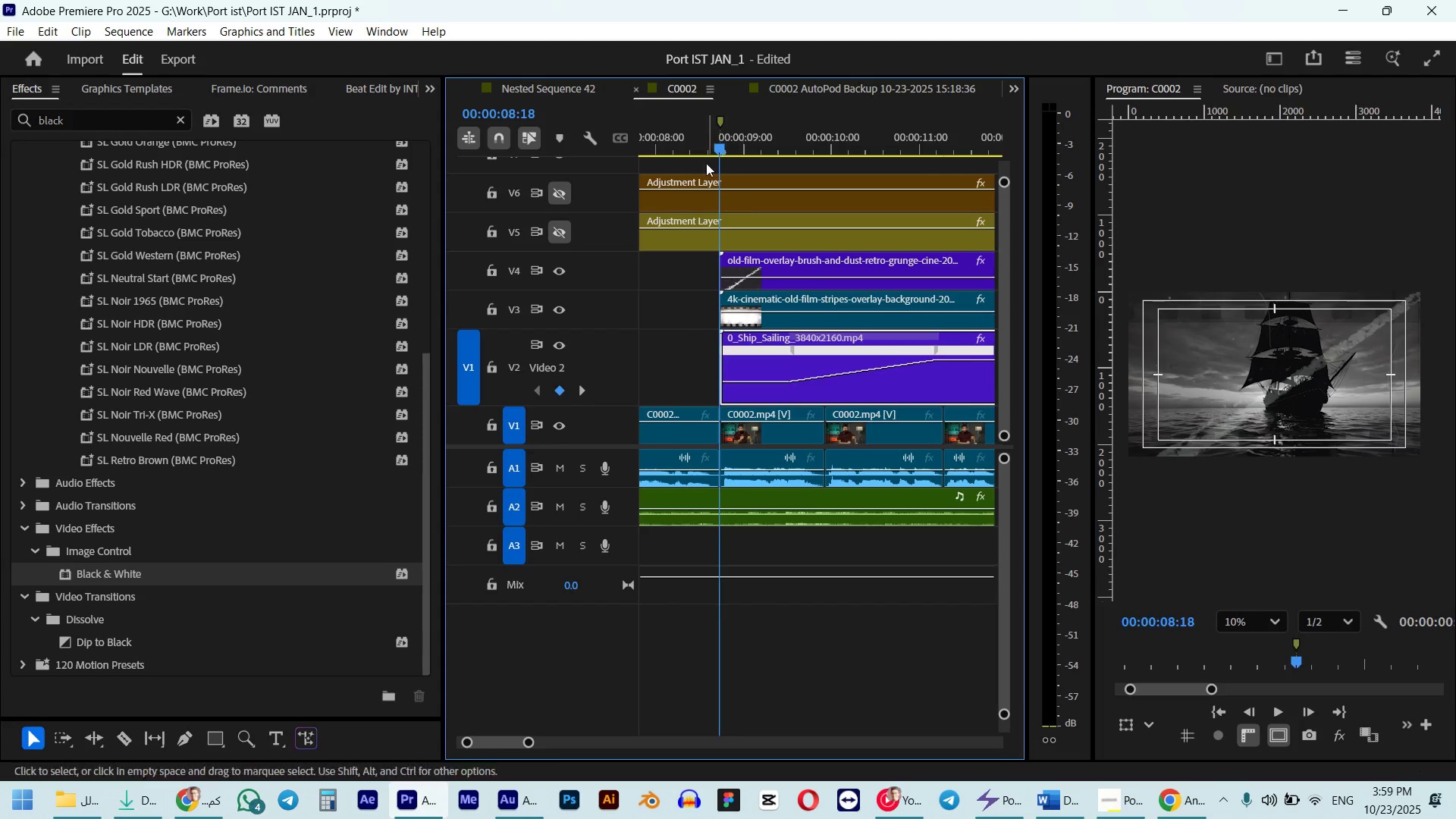 
left_click([688, 131])
 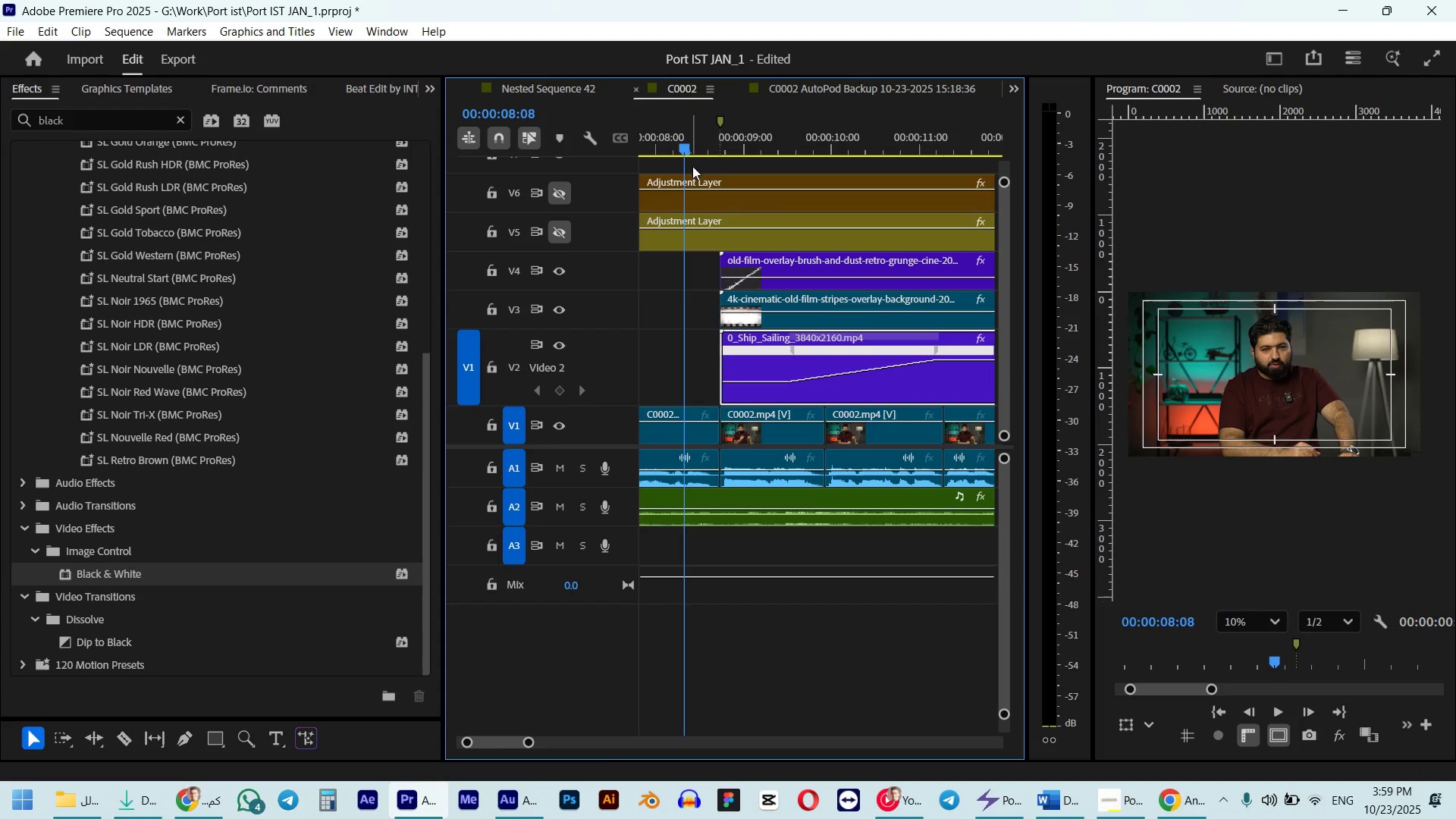 
key(Space)
 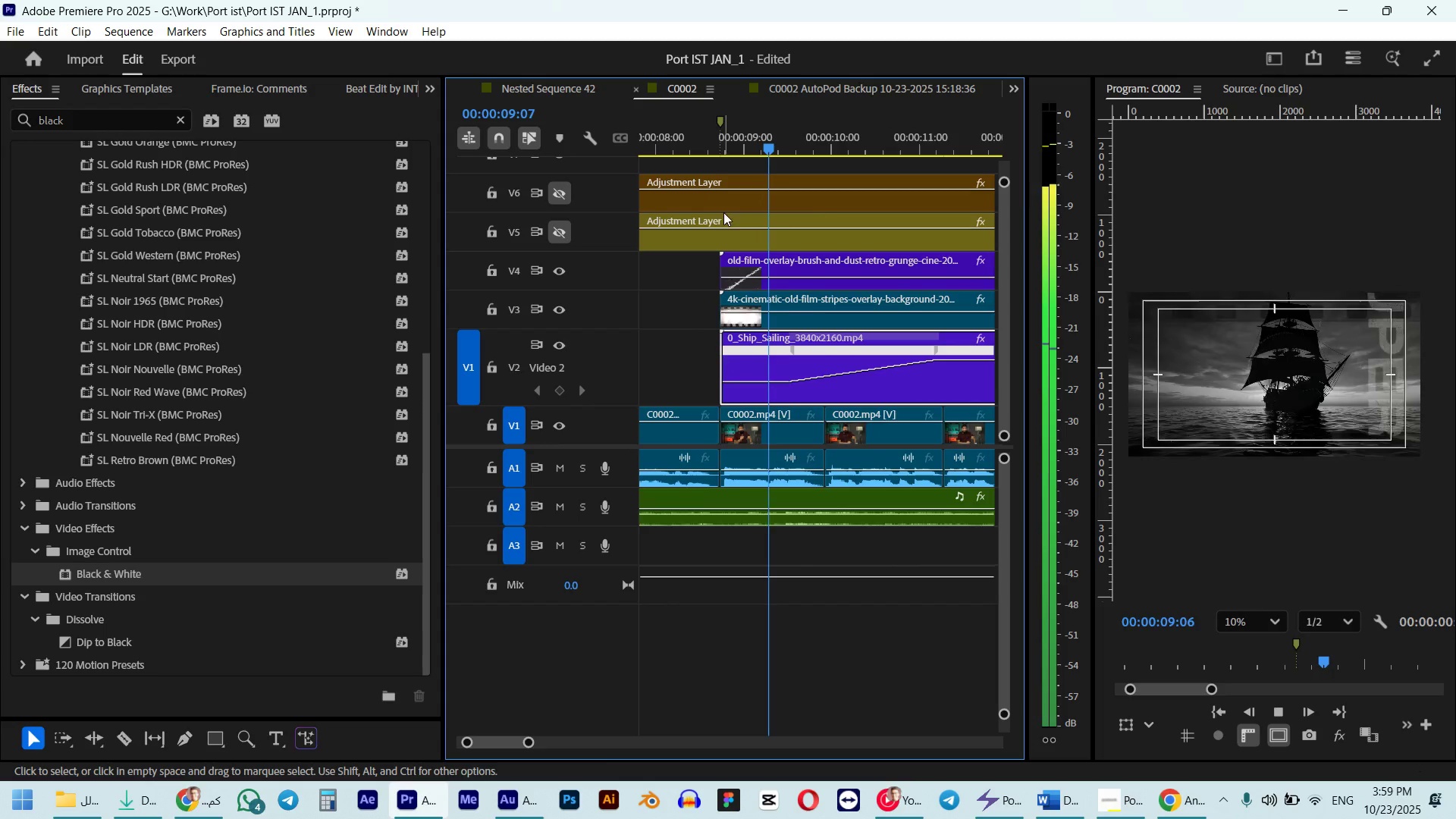 
hold_key(key=AltLeft, duration=0.71)
scroll: coordinate [836, 334], scroll_direction: down, amount: 10.0
 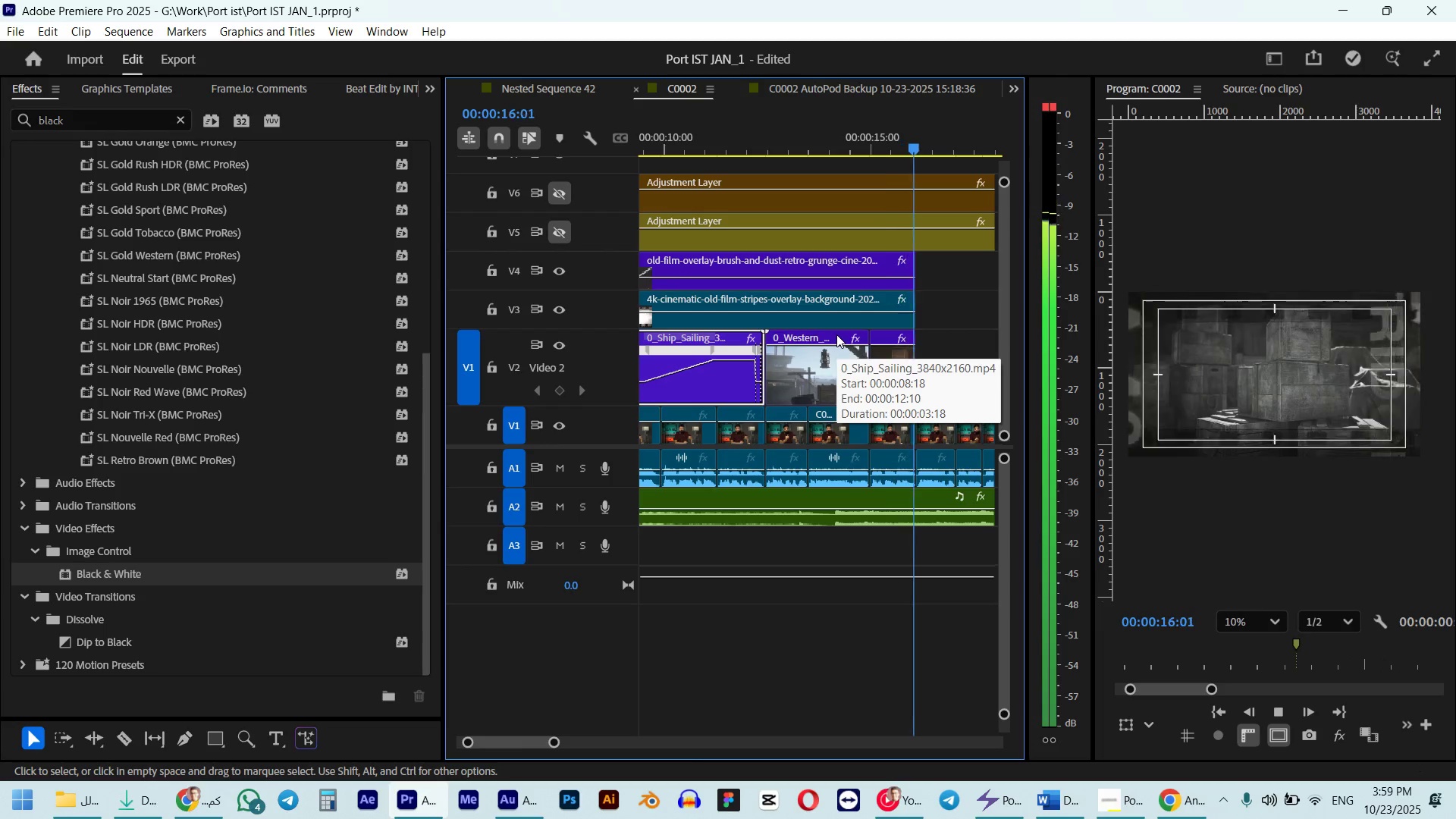 
key(Space)
 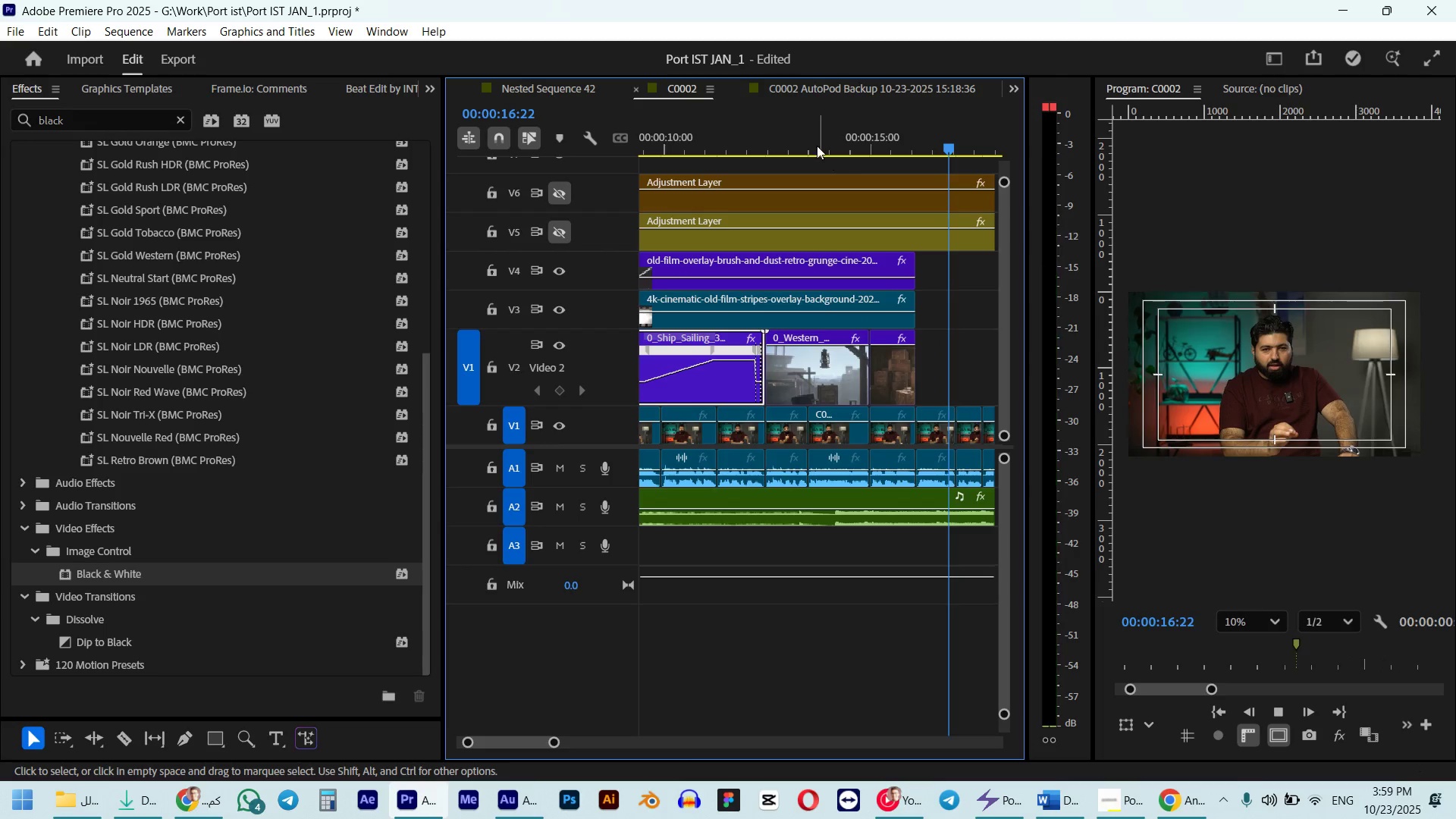 
left_click([816, 145])
 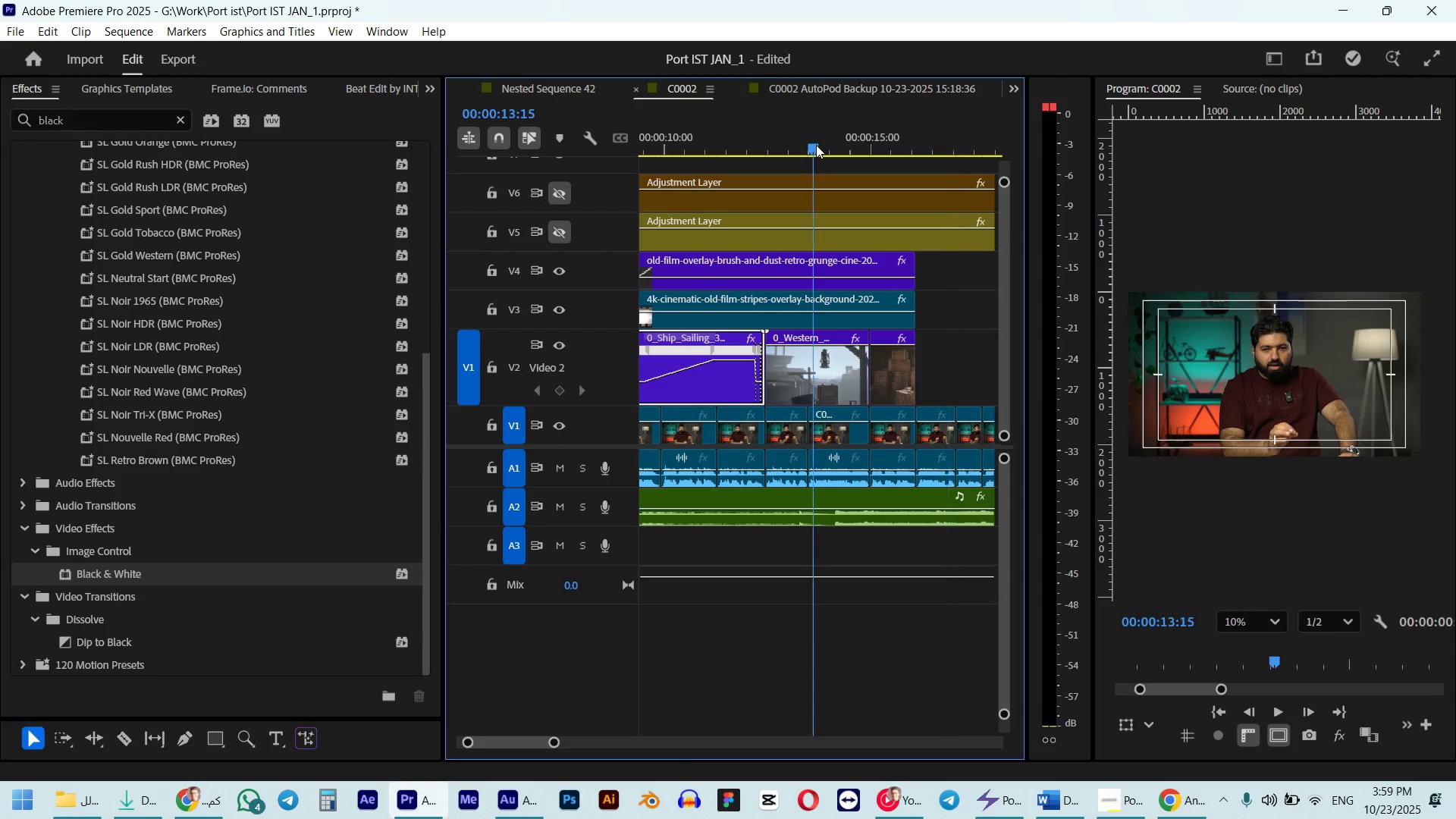 
key(Space)
 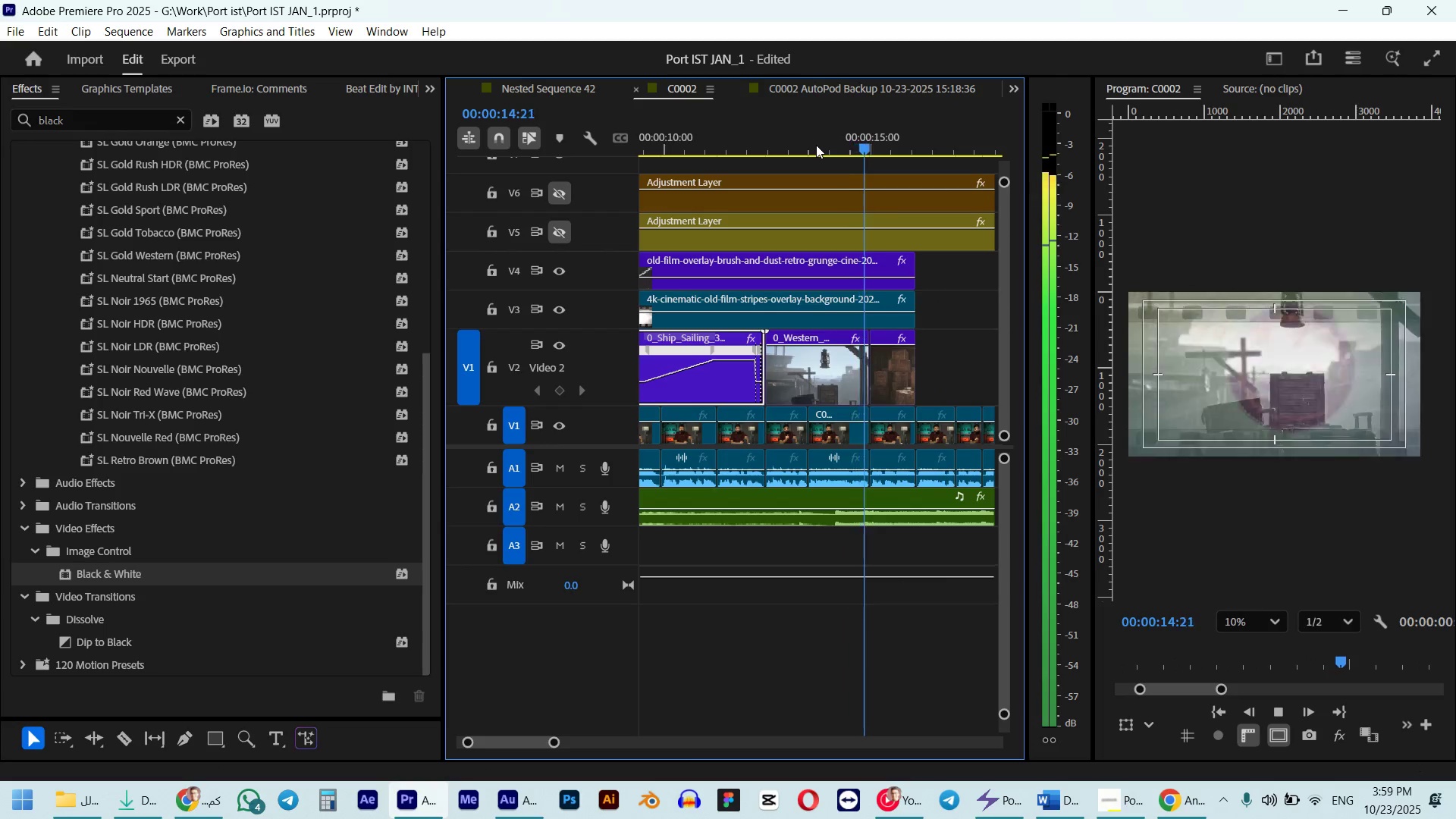 
key(Space)
 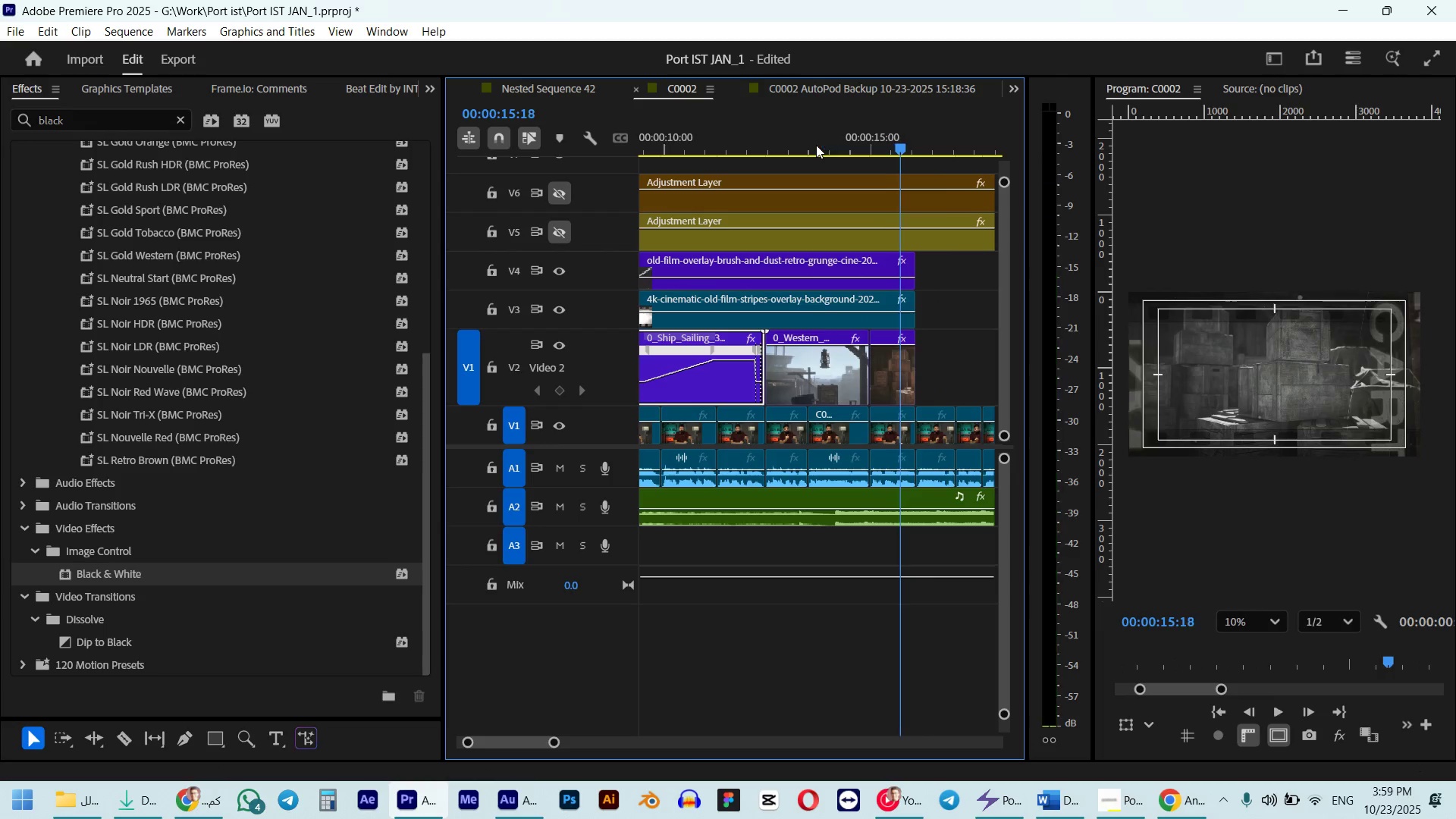 
left_click_drag(start_coordinate=[816, 145], to_coordinate=[779, 146])
 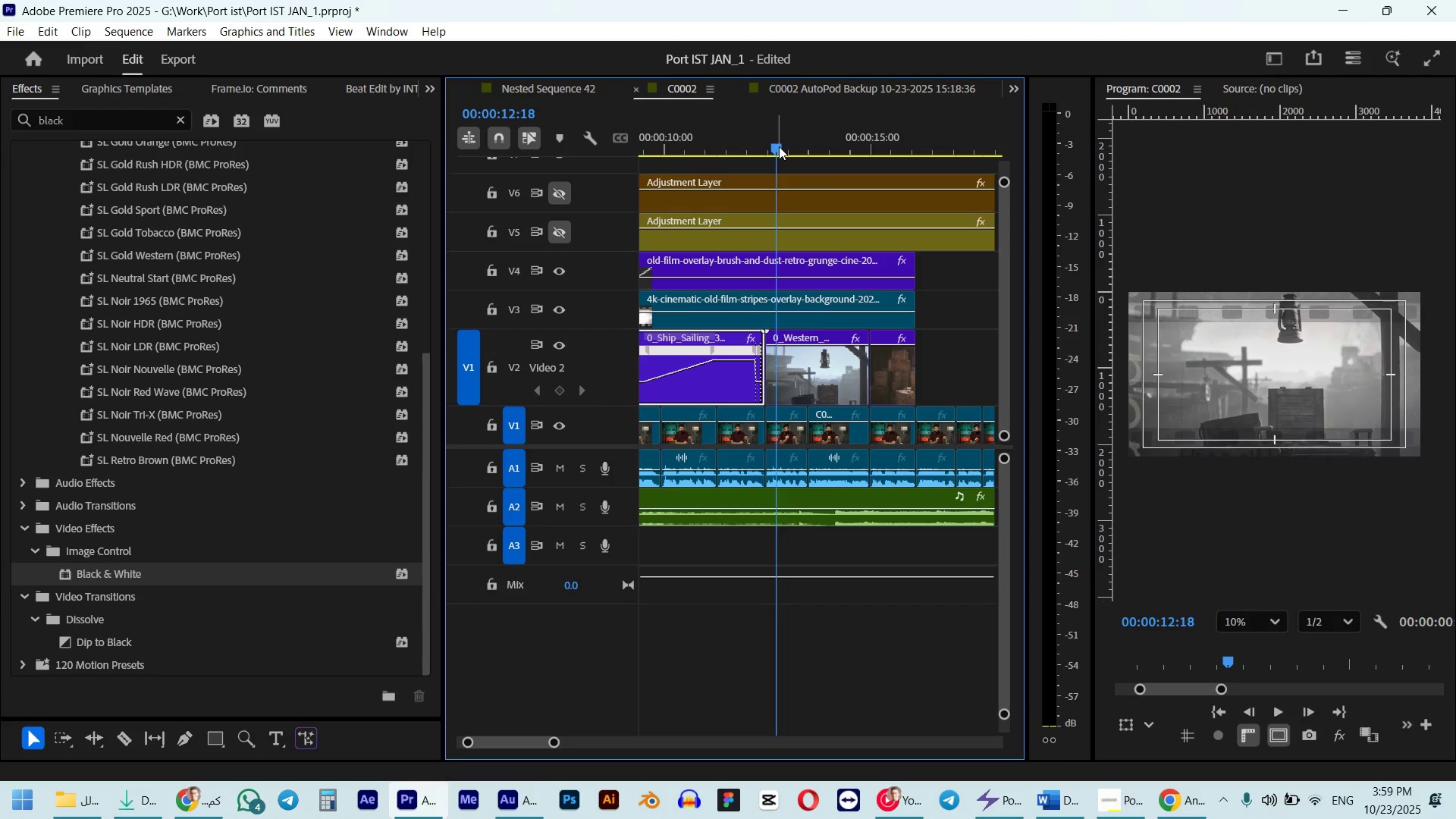 
key(Space)
 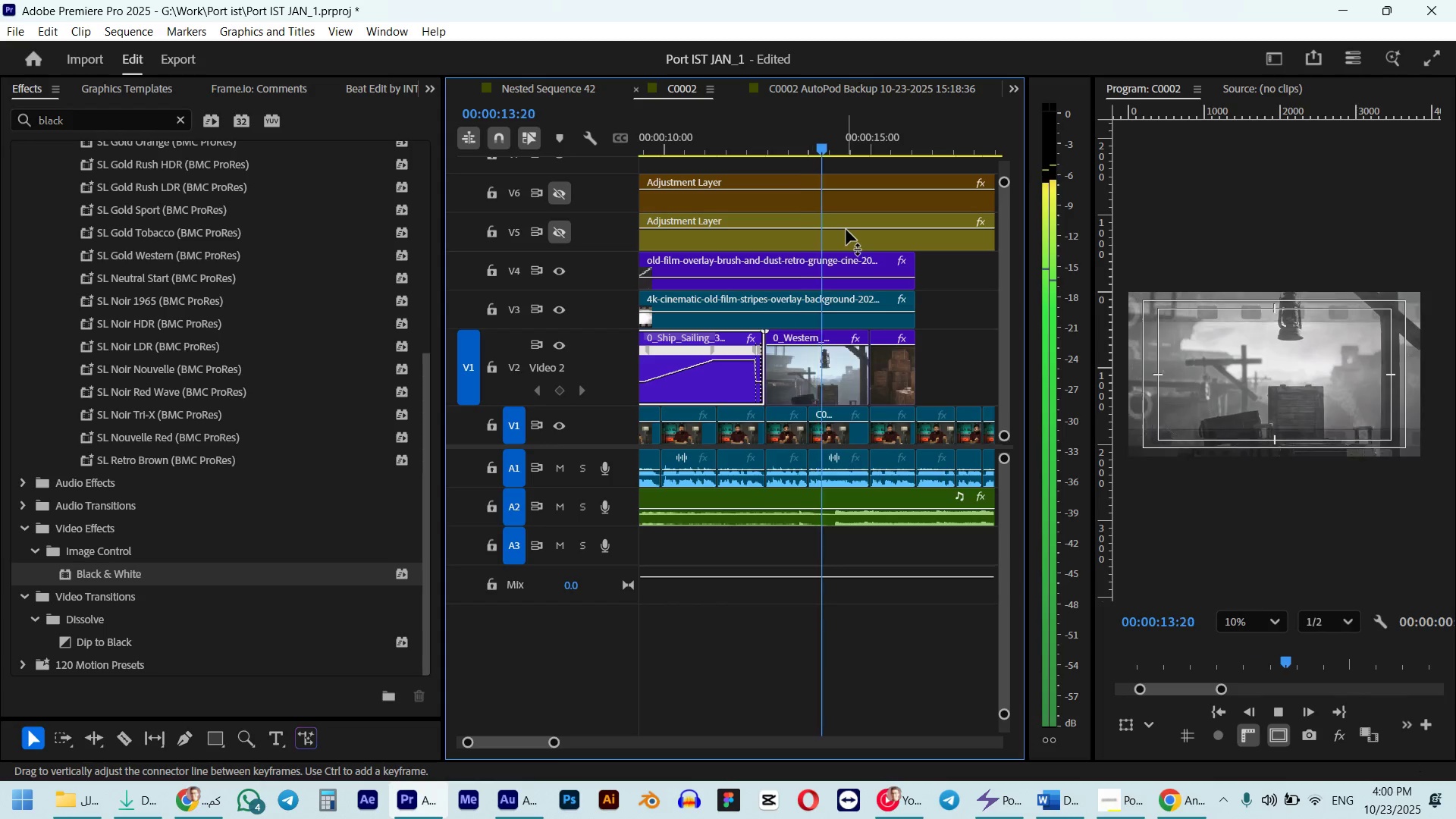 
key(Space)
 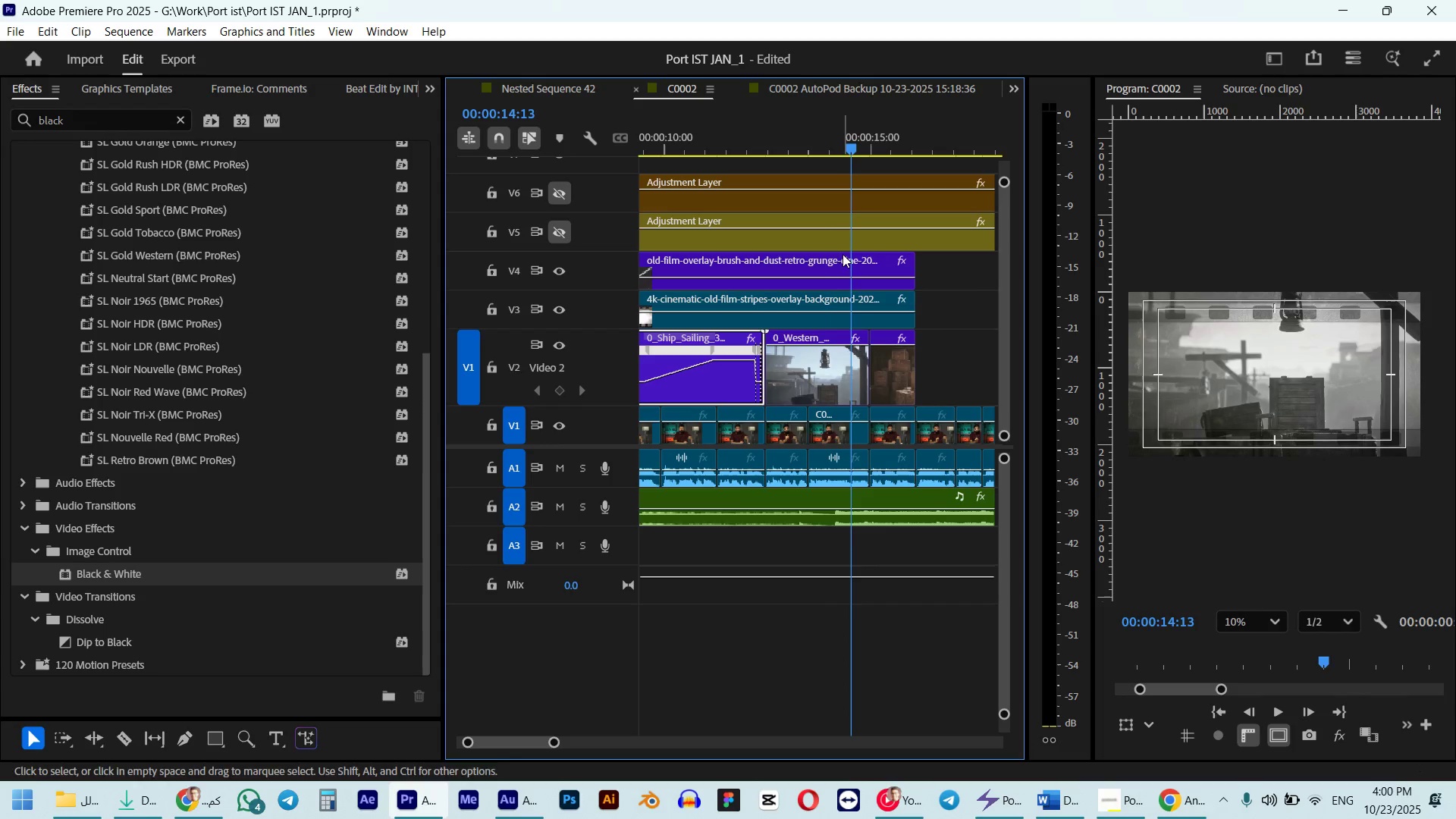 
hold_key(key=AltLeft, duration=0.94)
scroll: coordinate [856, 326], scroll_direction: up, amount: 13.0
 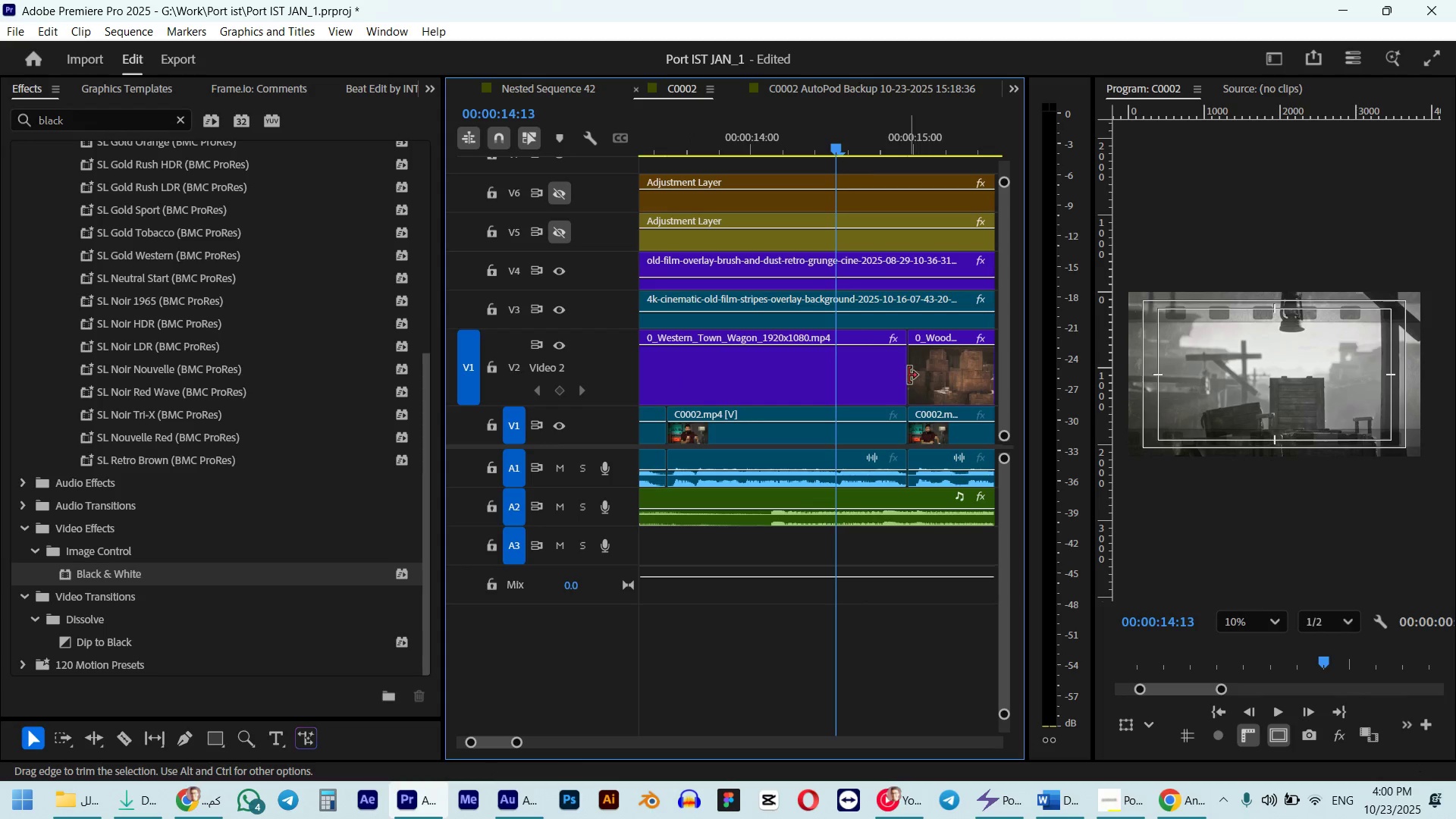 
left_click_drag(start_coordinate=[908, 375], to_coordinate=[833, 375])
 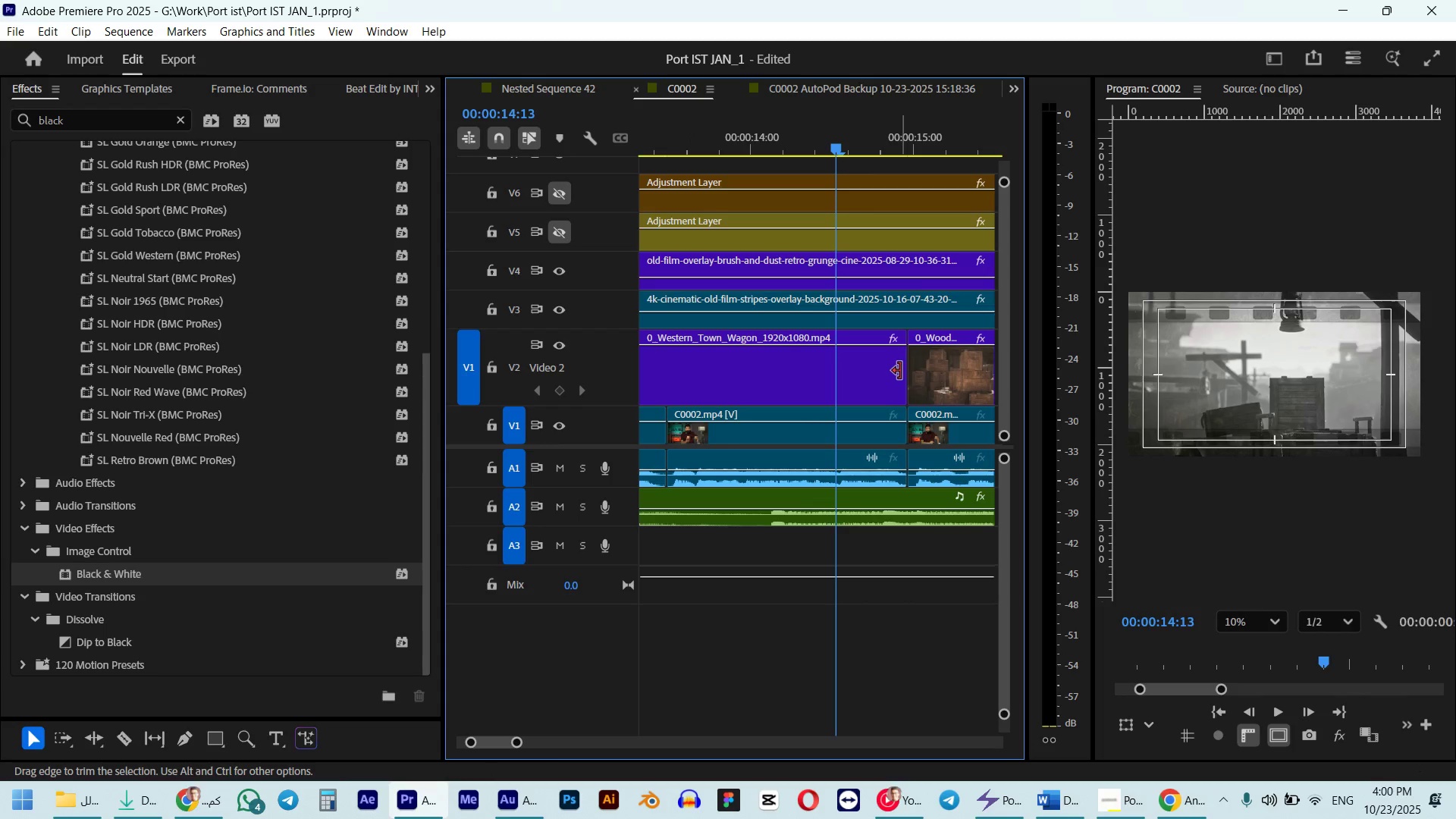 
left_click_drag(start_coordinate=[900, 371], to_coordinate=[826, 378])
 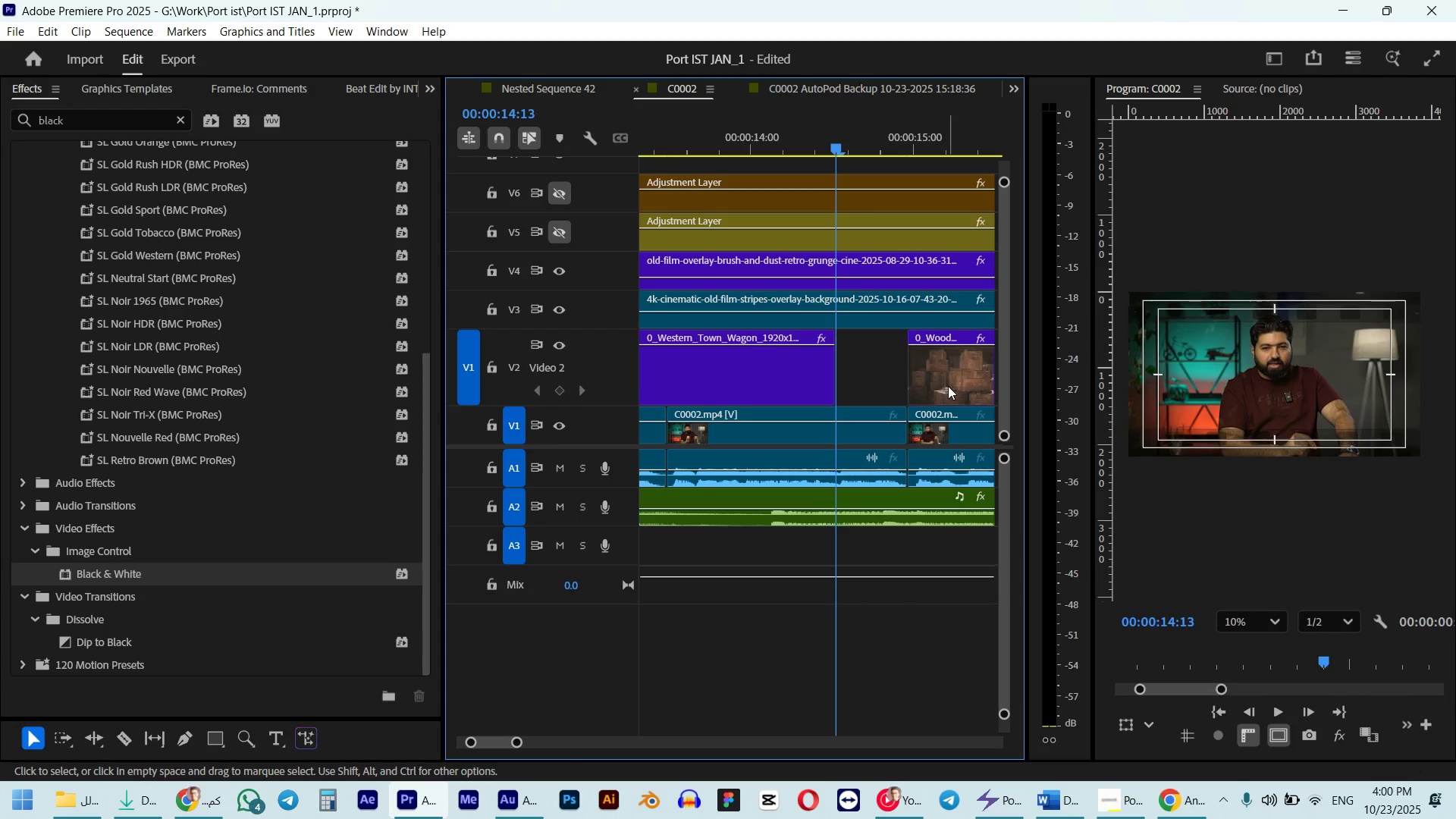 
left_click_drag(start_coordinate=[949, 386], to_coordinate=[883, 384])
 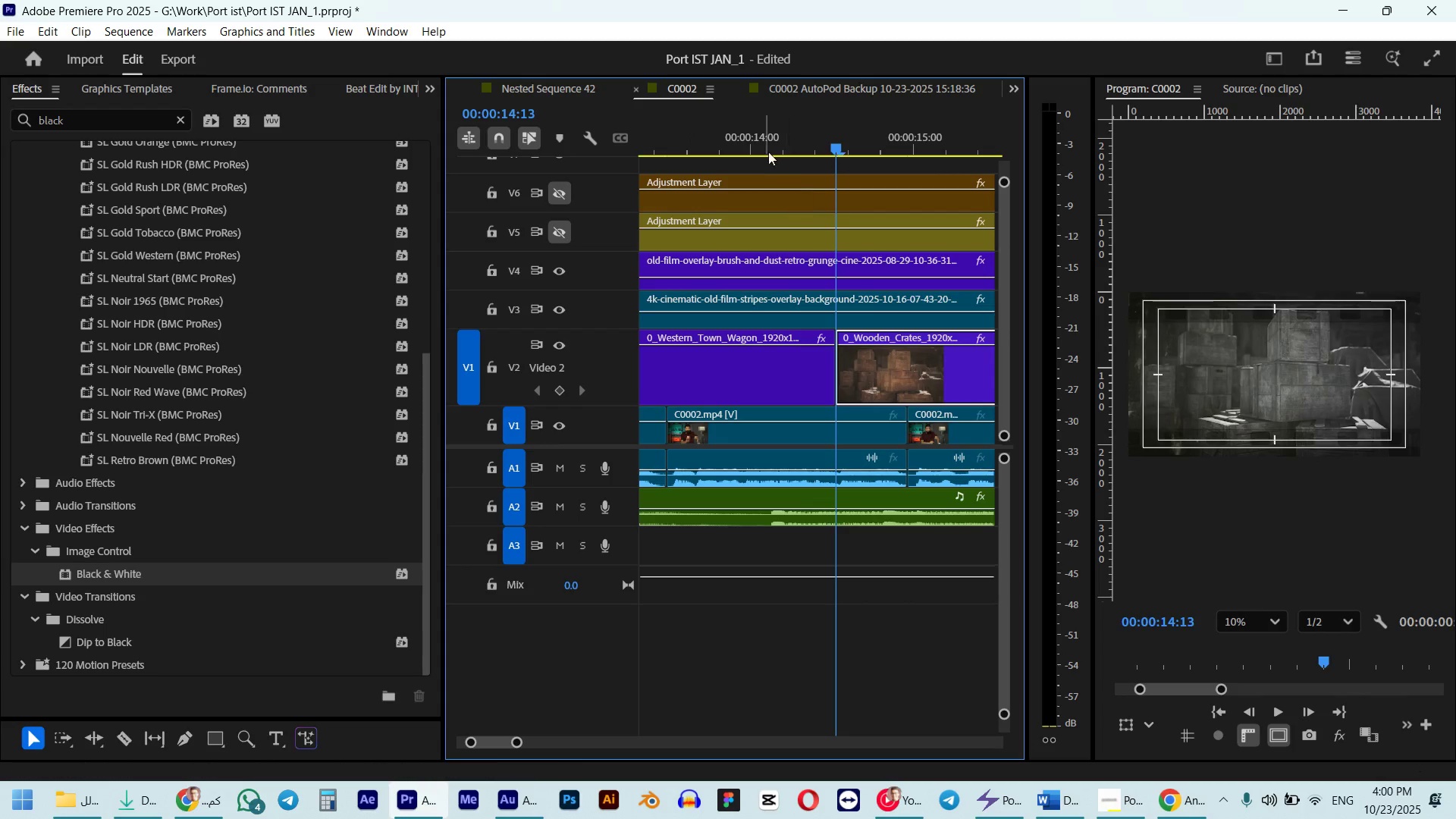 
left_click([764, 145])
 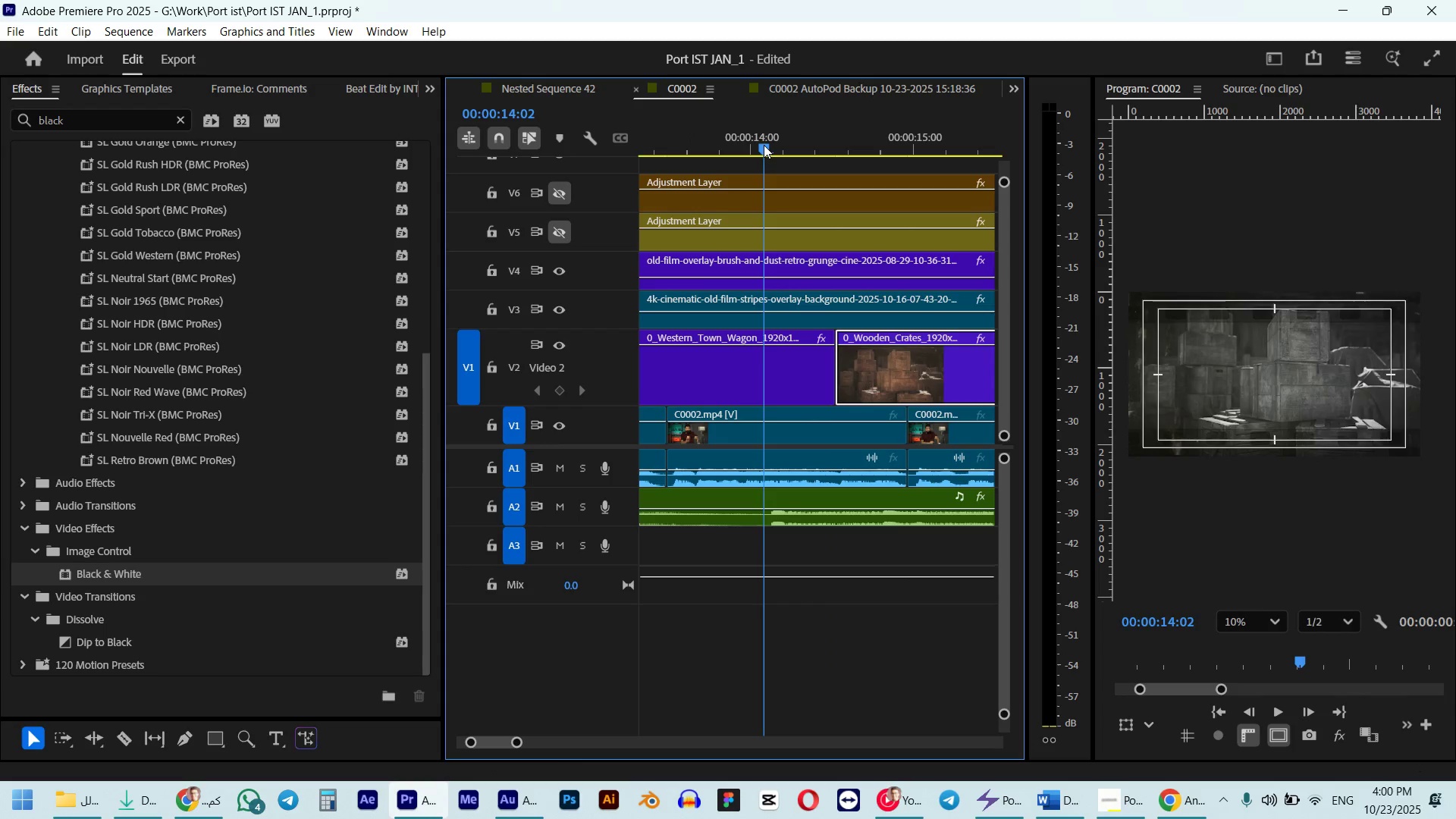 
key(Space)
 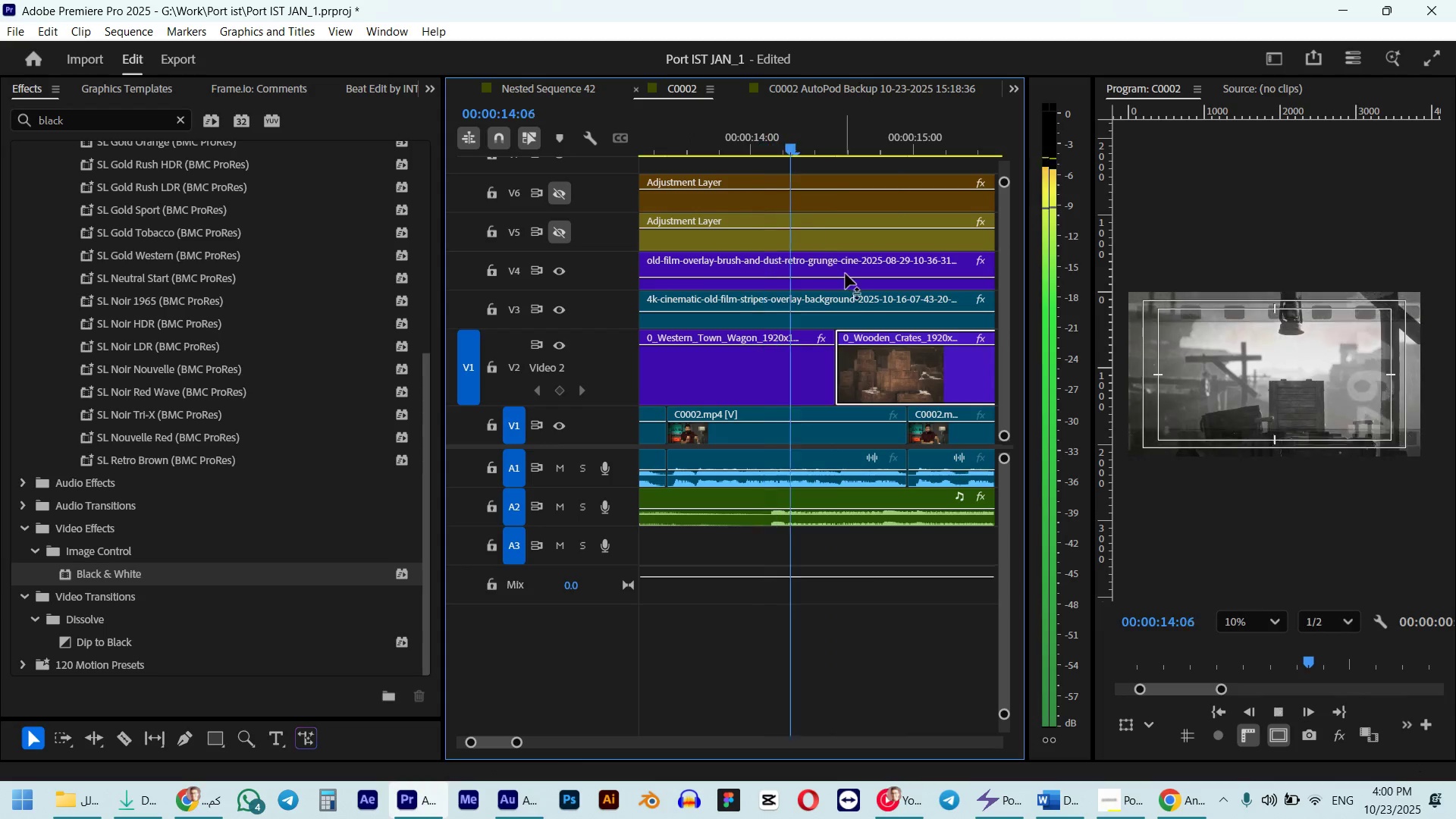 
hold_key(key=AltLeft, duration=0.99)
scroll: coordinate [849, 307], scroll_direction: down, amount: 14.0
 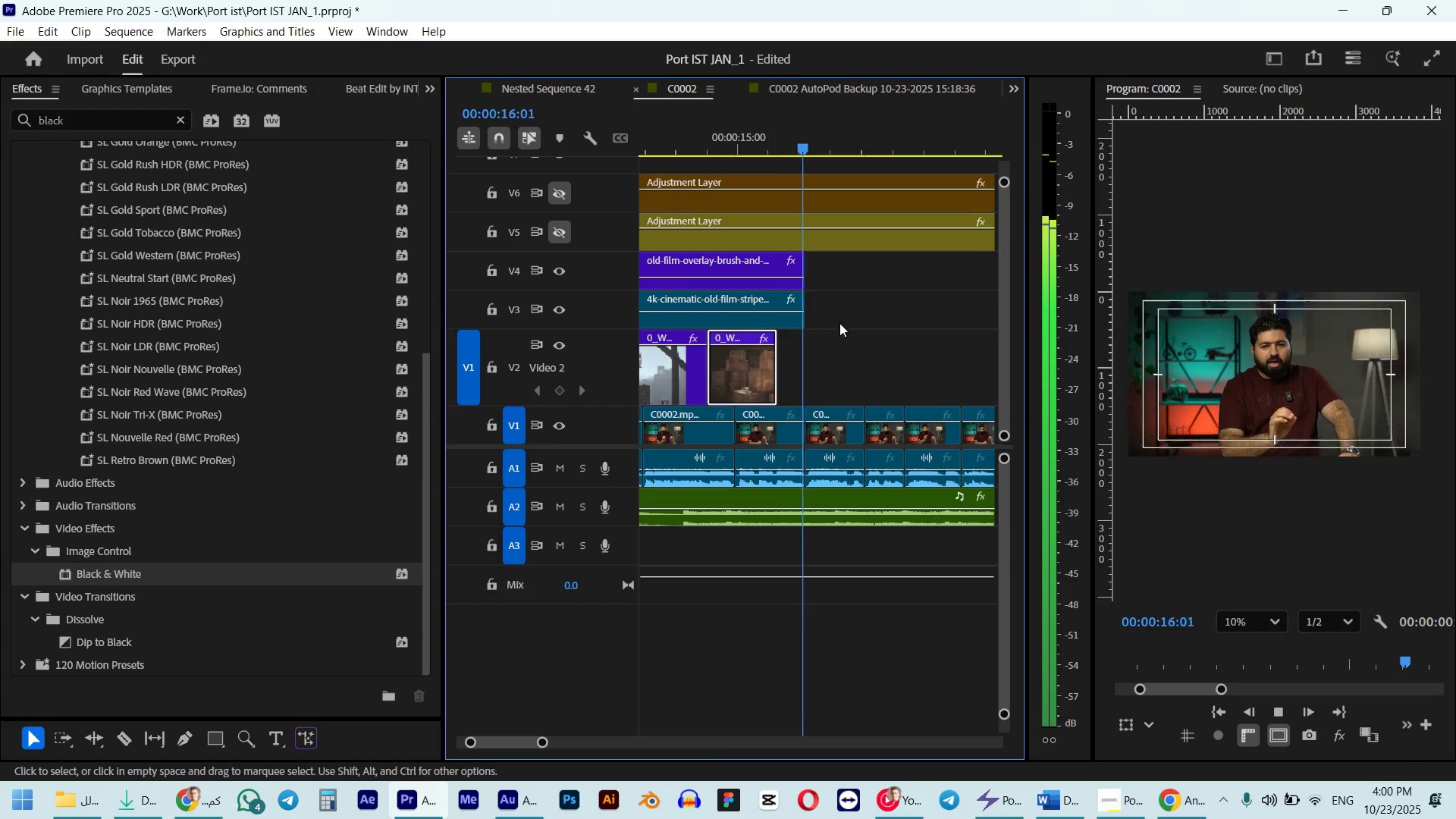 
key(Space)
 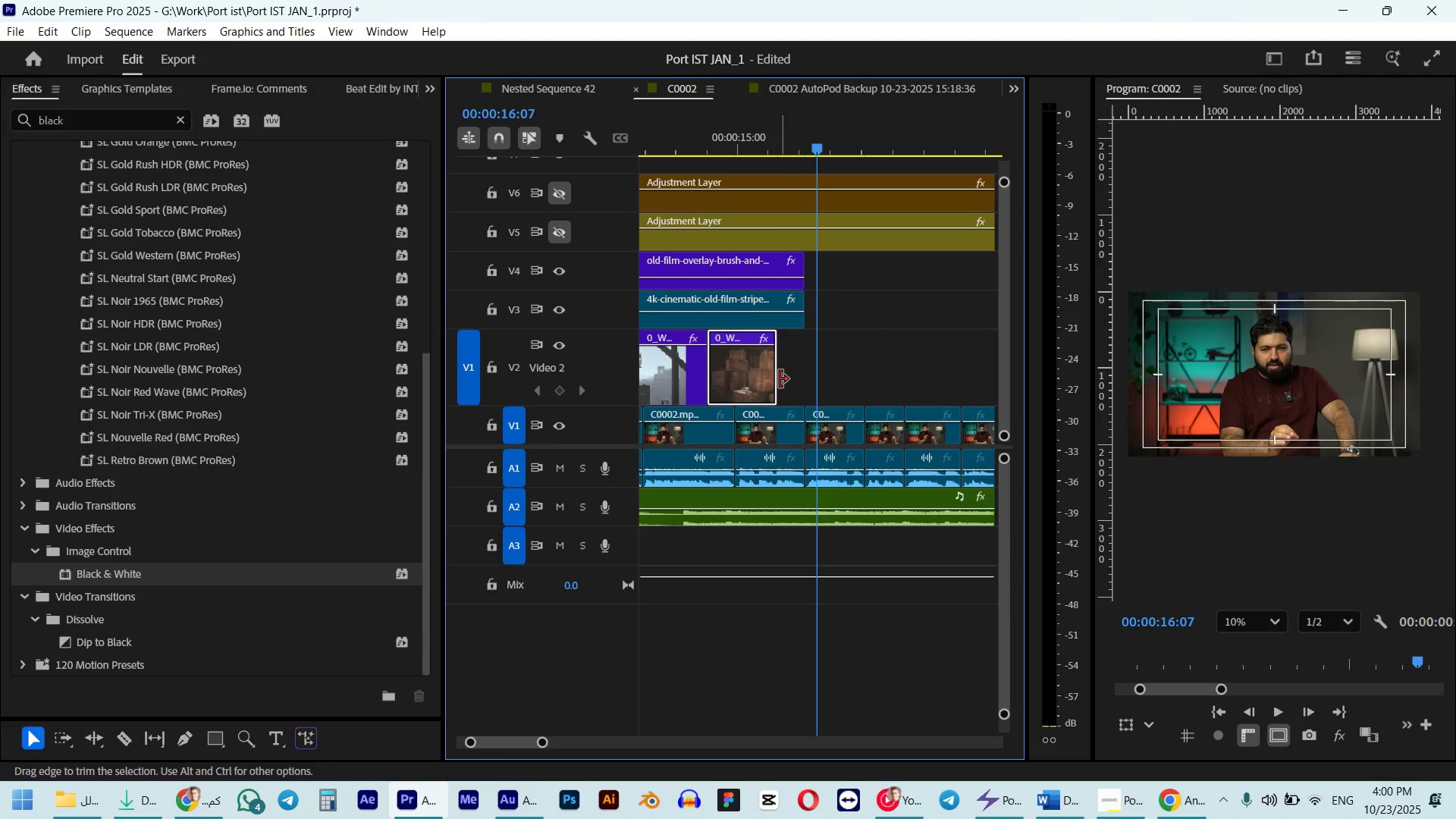 
left_click_drag(start_coordinate=[781, 379], to_coordinate=[808, 378])
 